 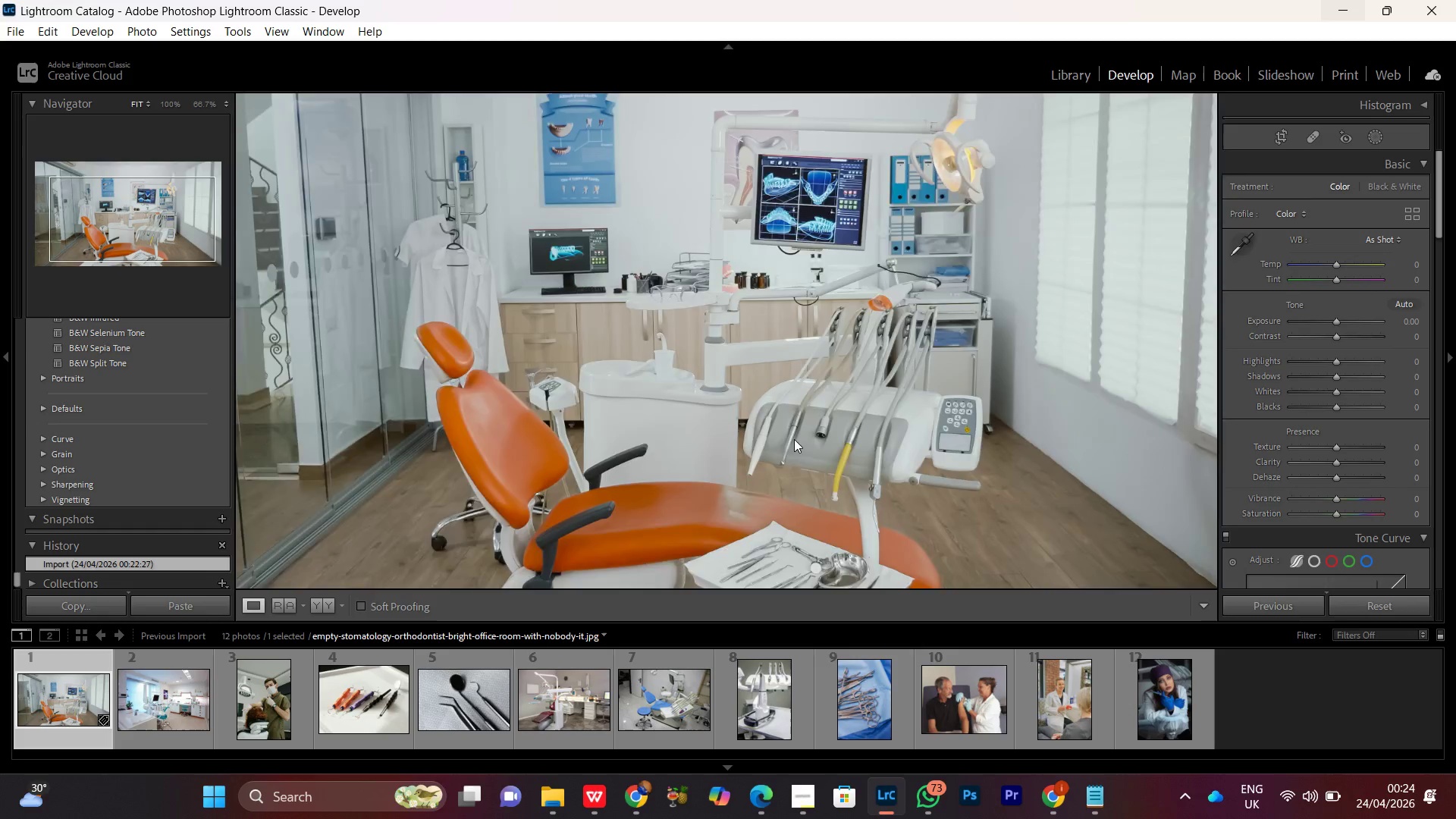 
triple_click([794, 439])
 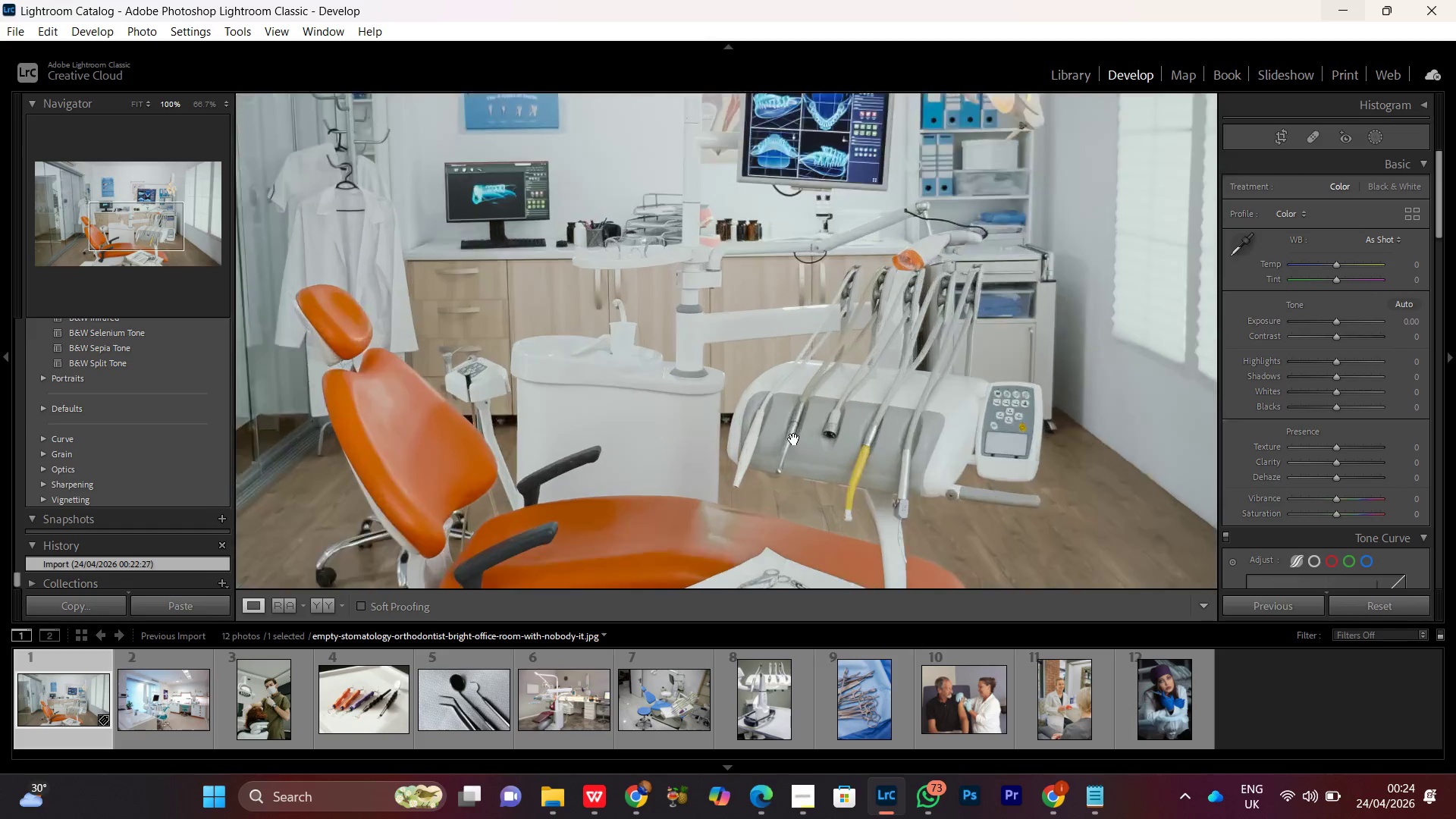 
triple_click([794, 439])
 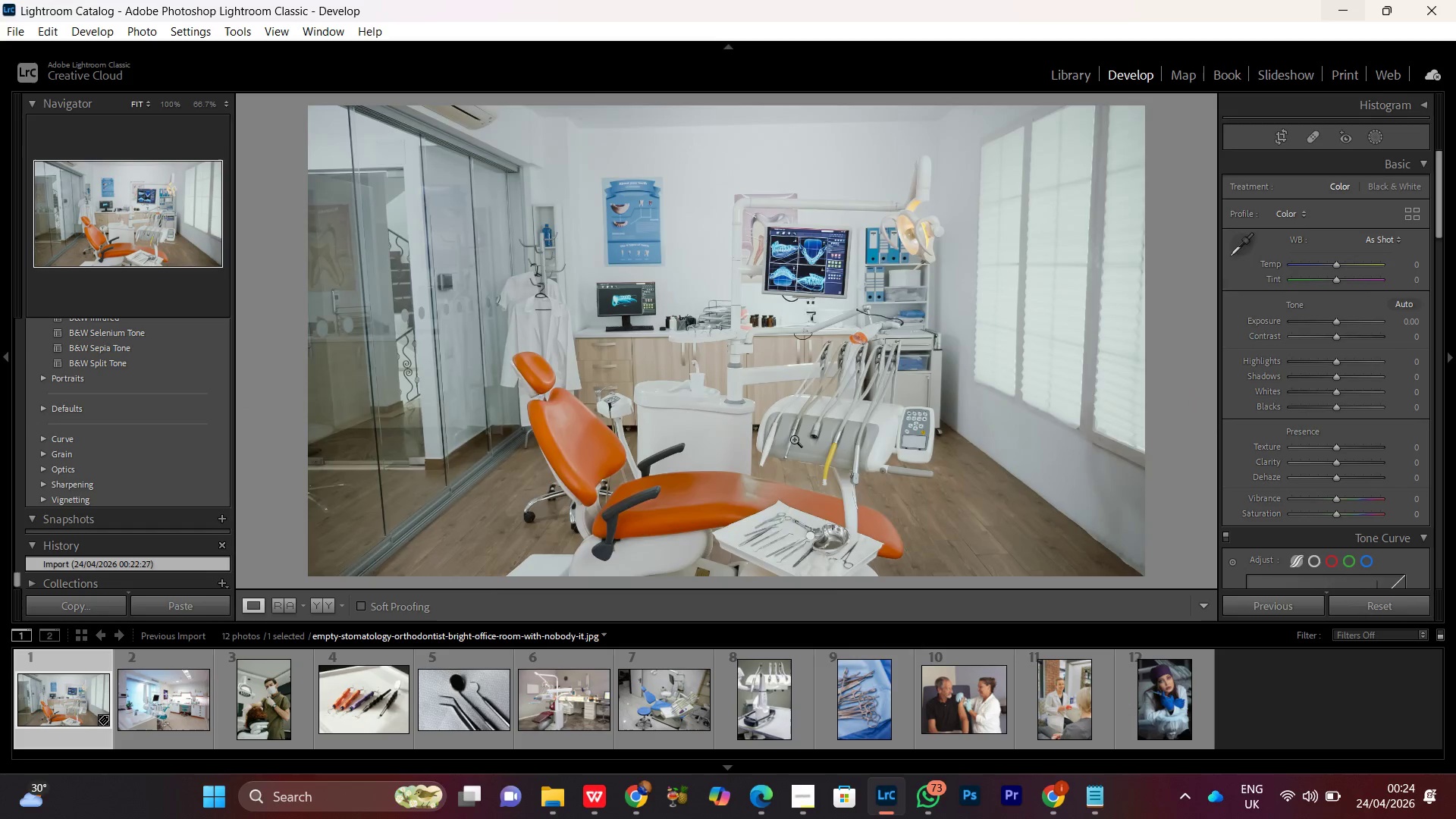 
double_click([794, 439])
 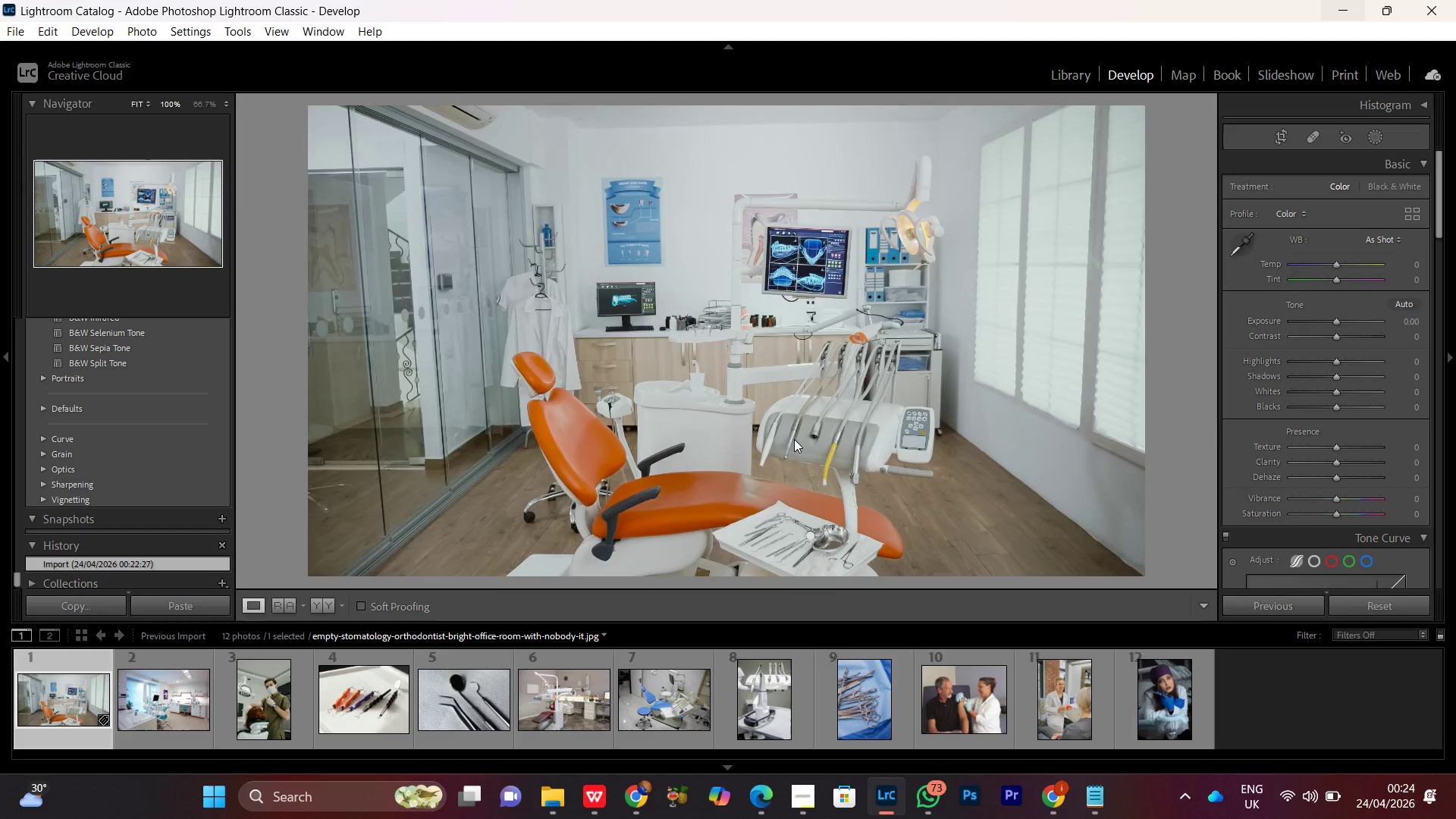 
double_click([794, 439])
 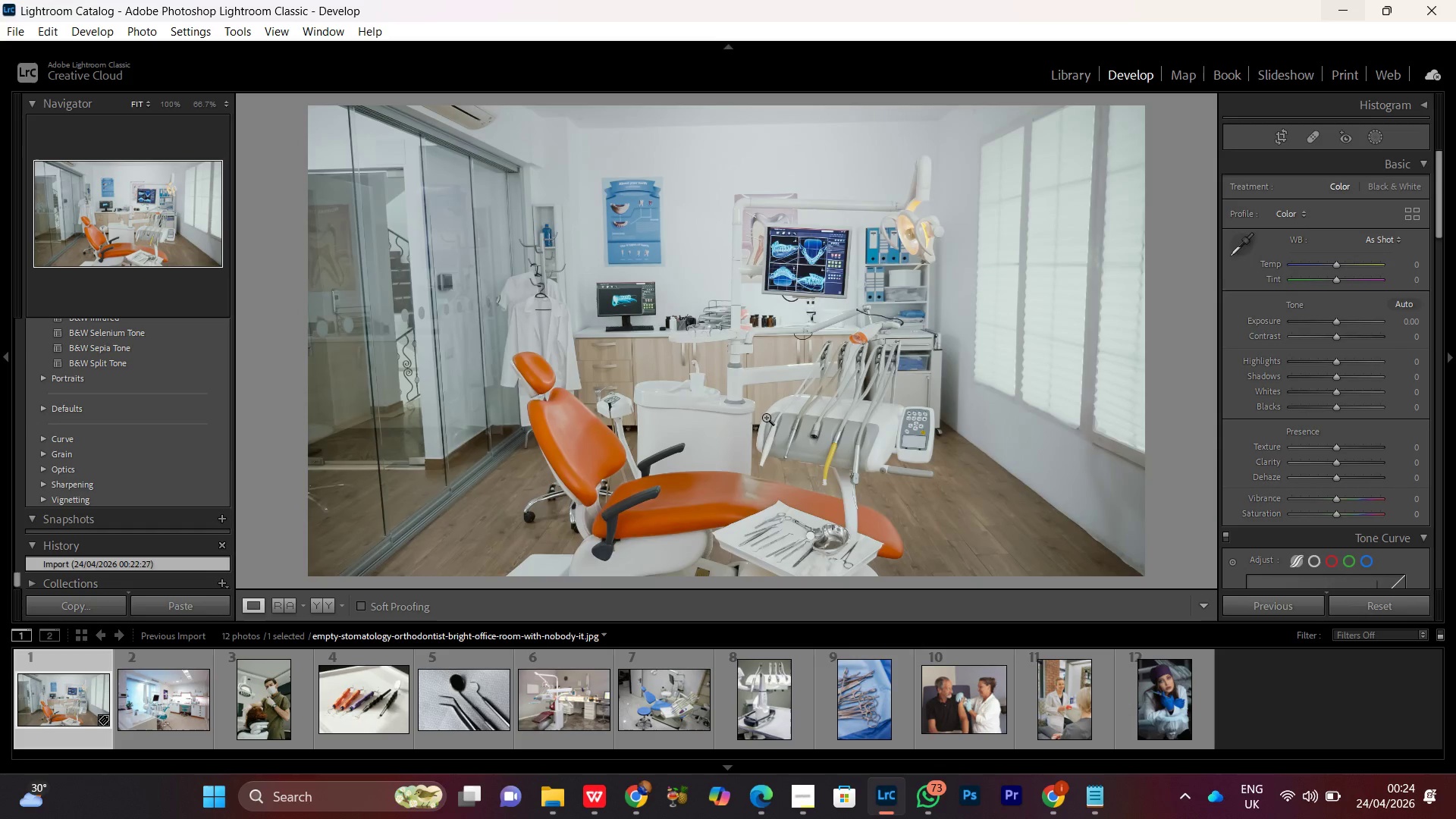 
double_click([766, 417])
 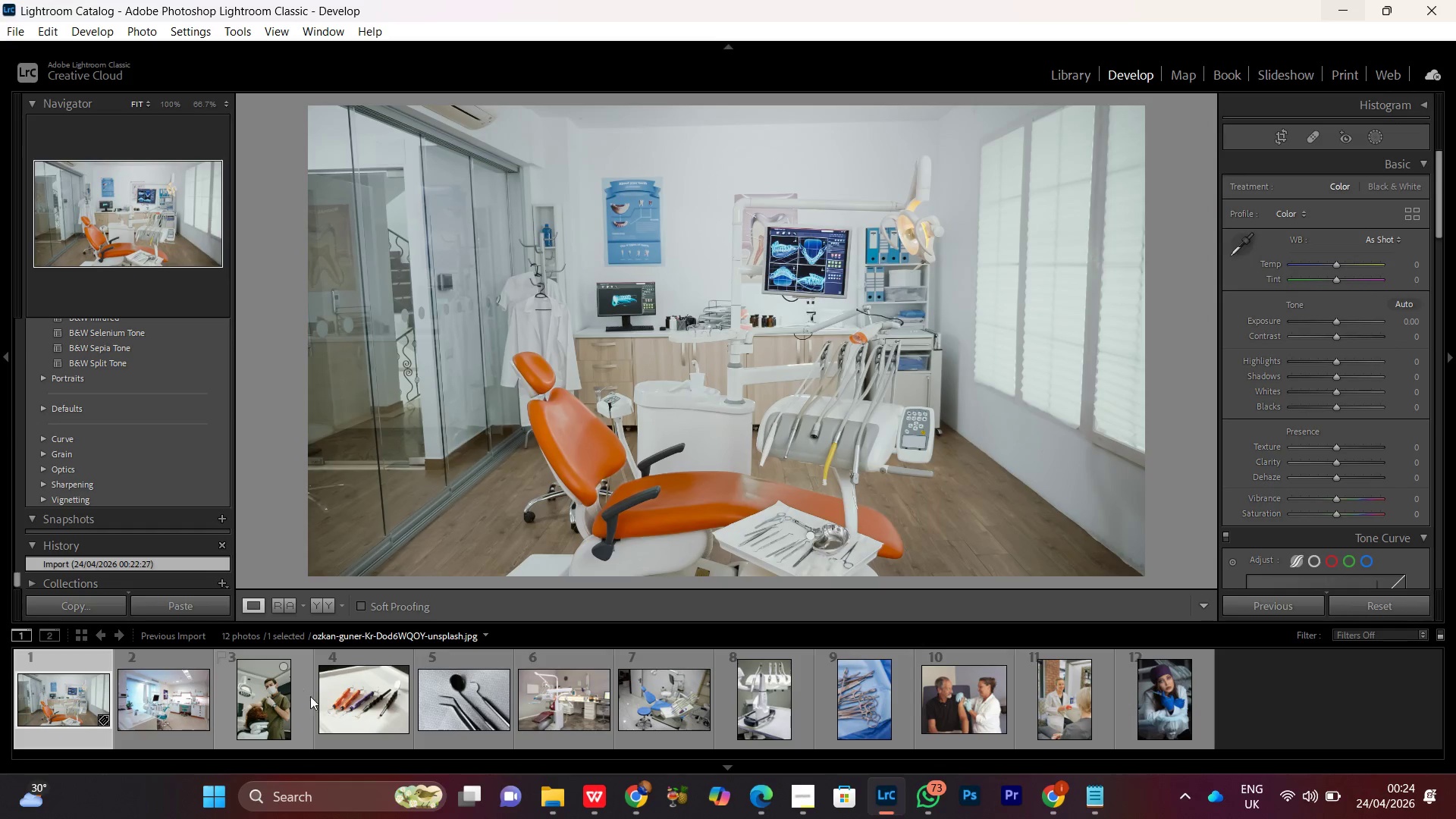 
double_click([191, 703])
 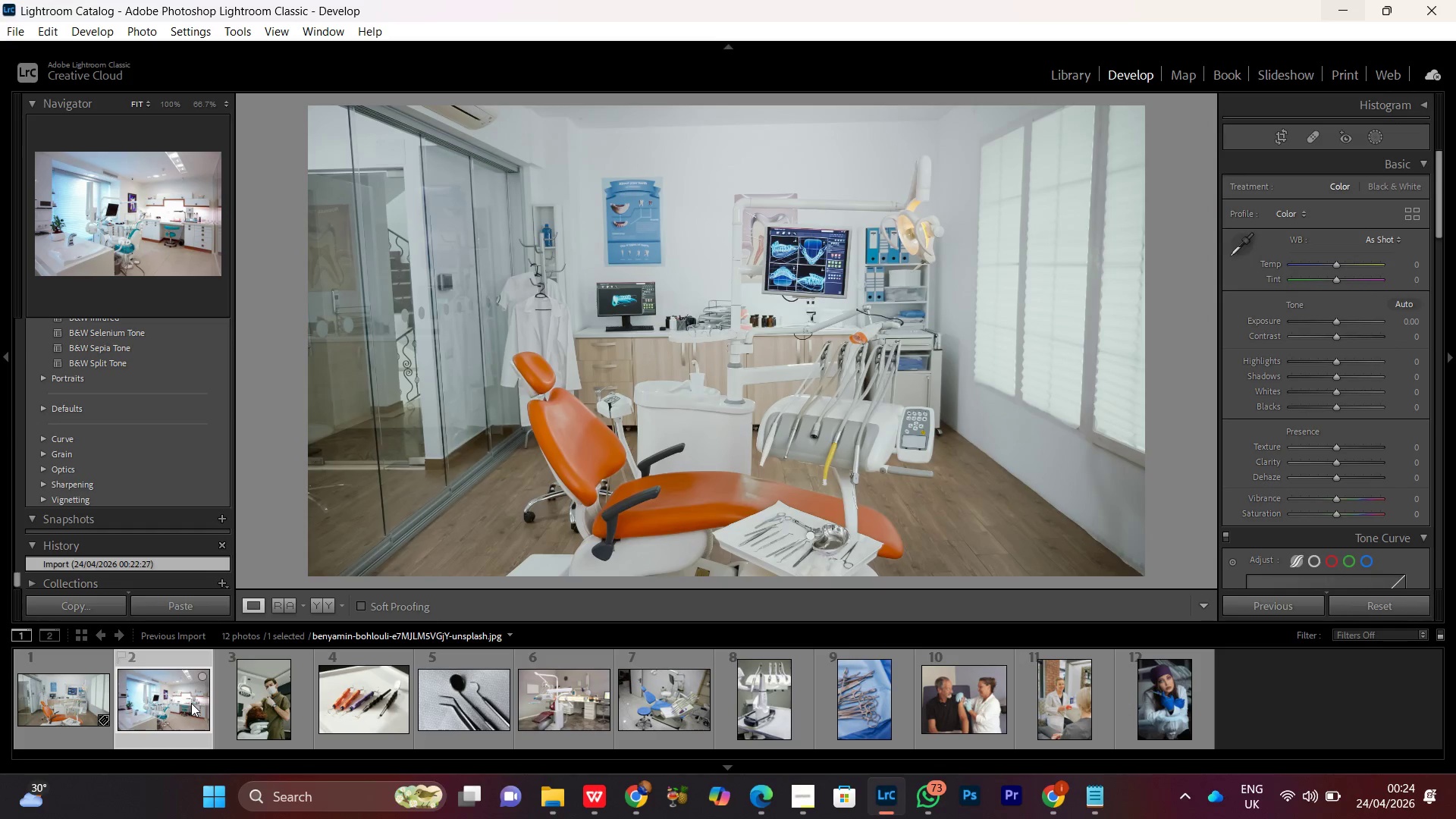 
triple_click([191, 703])
 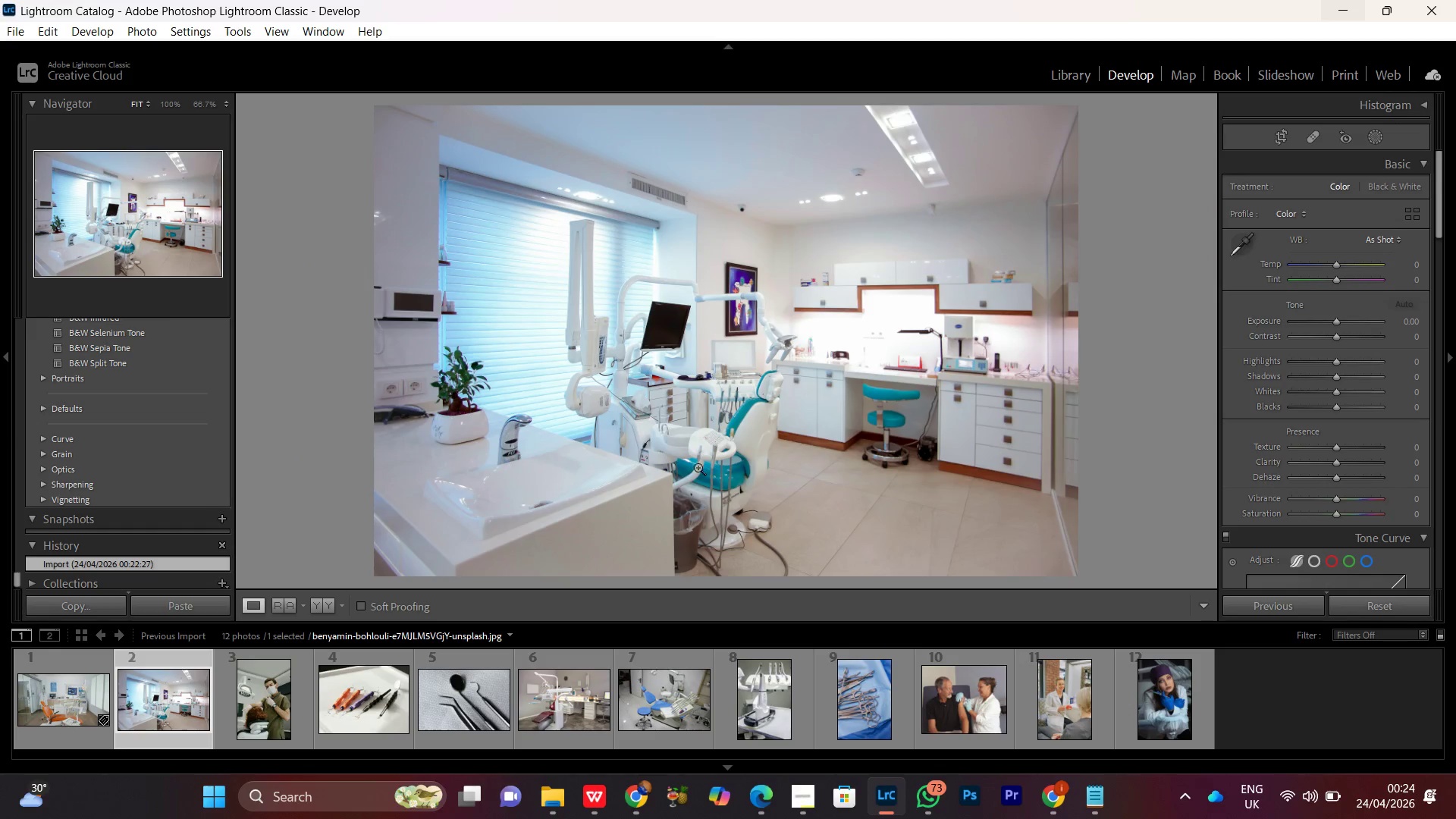 
double_click([799, 426])
 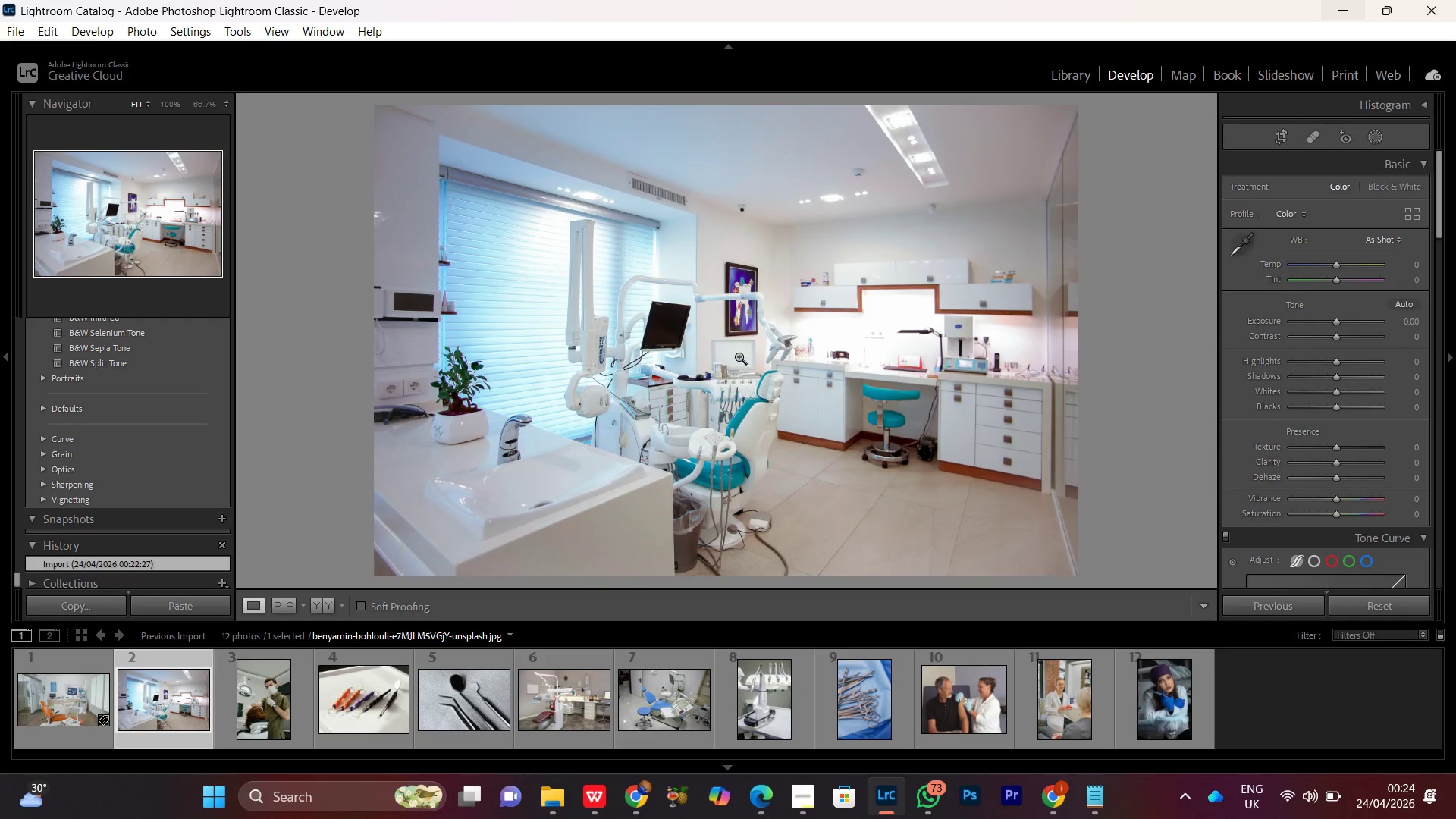 
left_click([725, 345])
 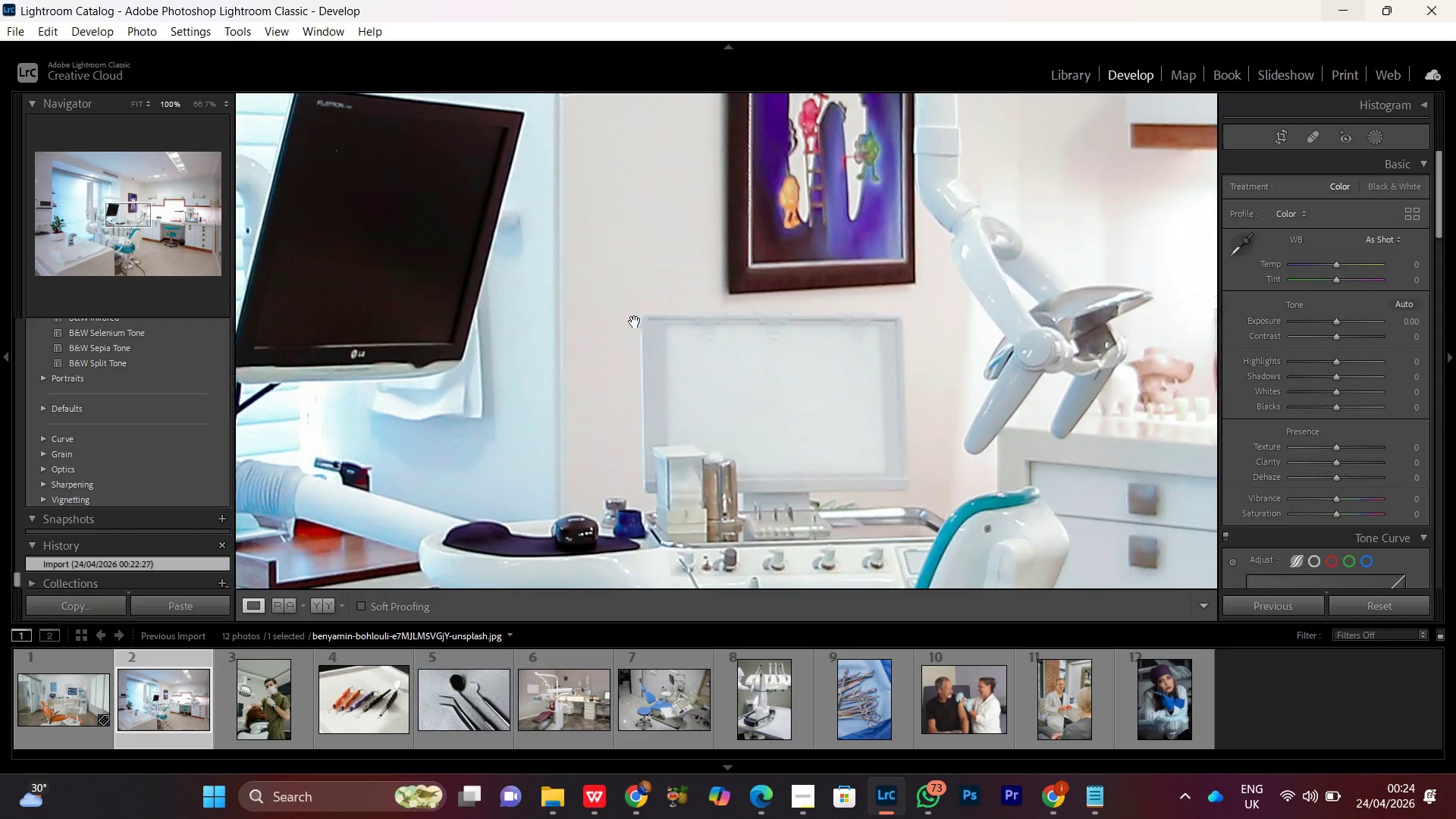 
left_click_drag(start_coordinate=[635, 322], to_coordinate=[829, 393])
 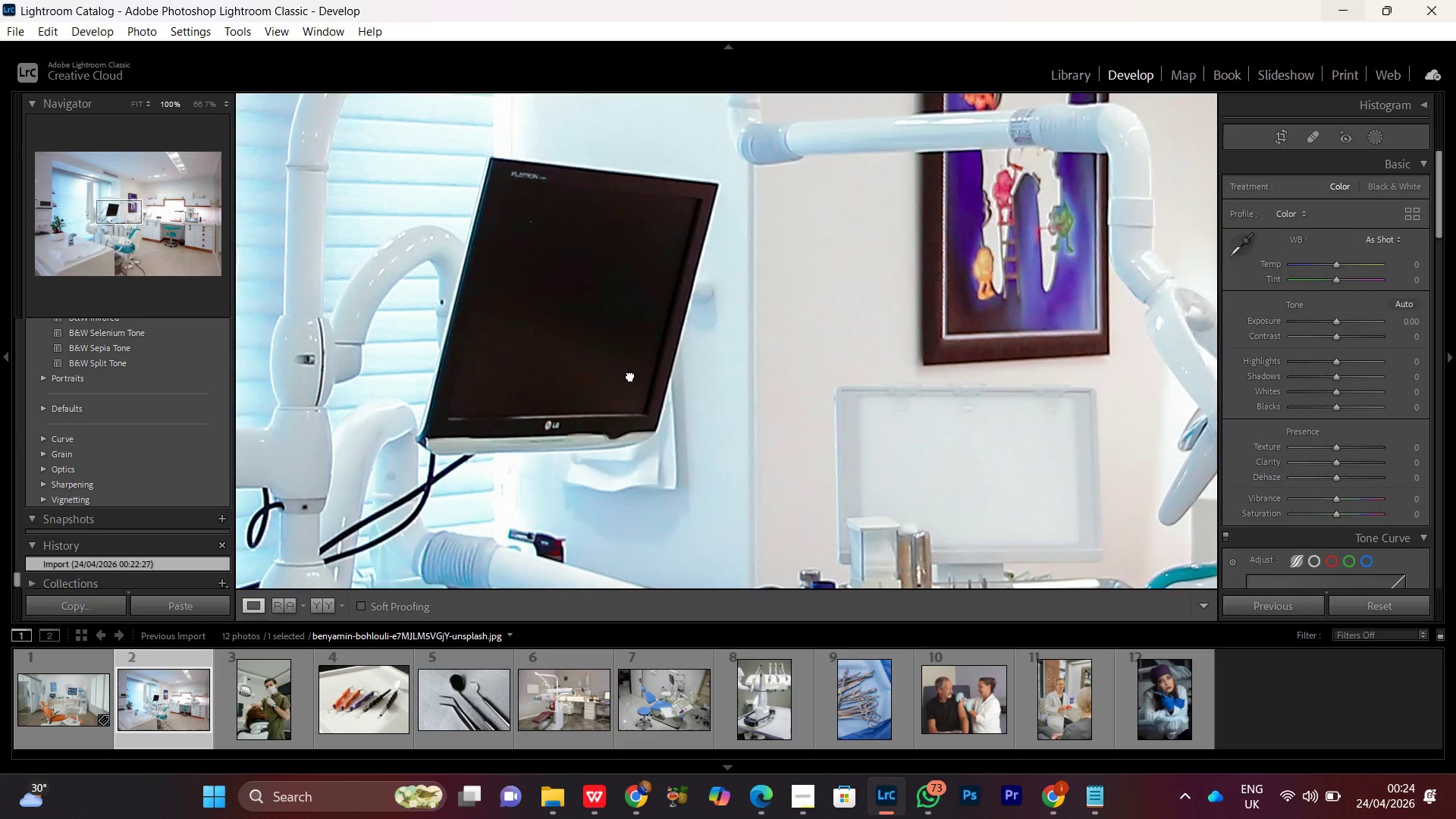 
left_click_drag(start_coordinate=[629, 374], to_coordinate=[864, 492])
 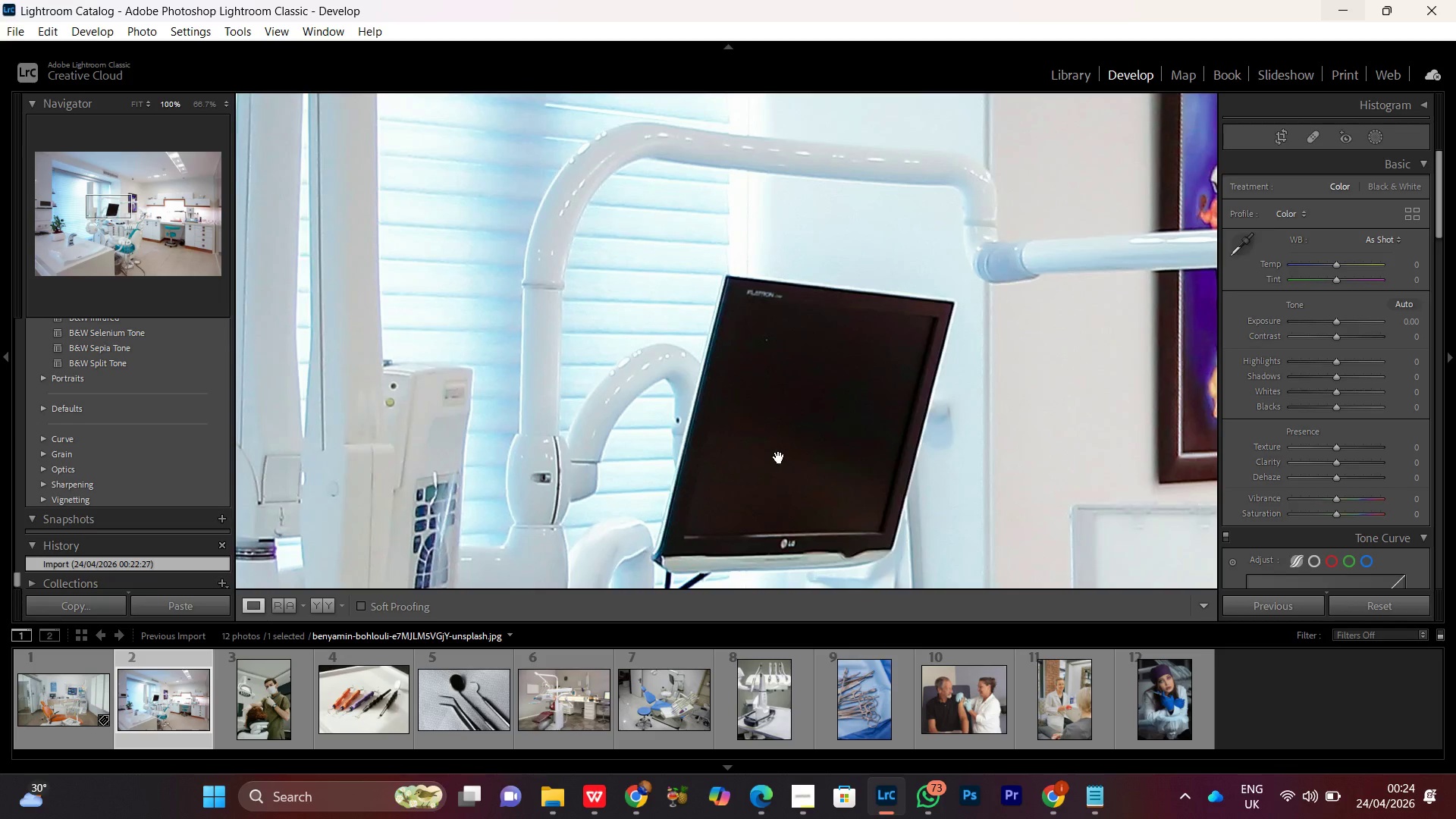 
left_click([779, 457])
 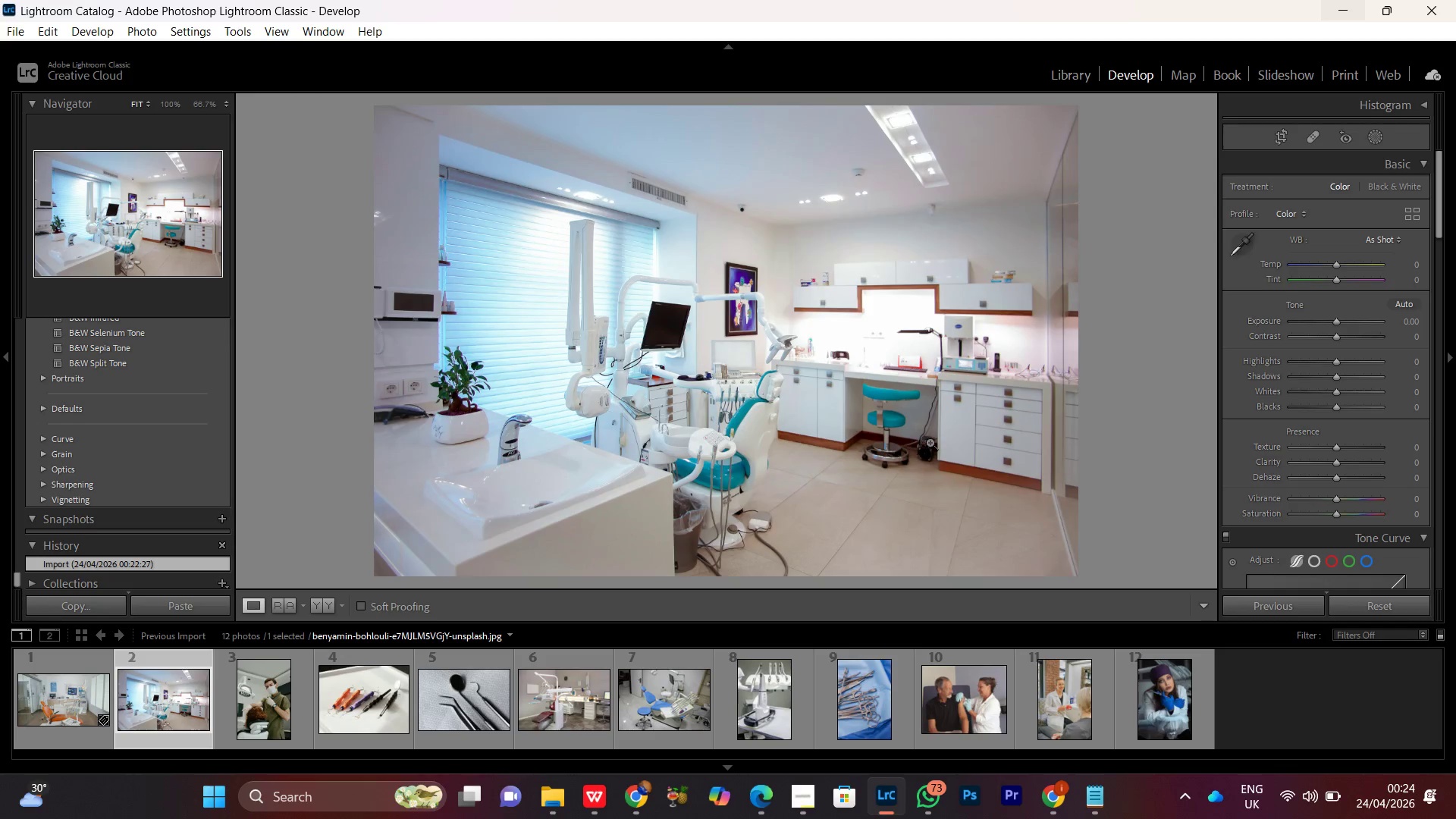 
double_click([941, 445])
 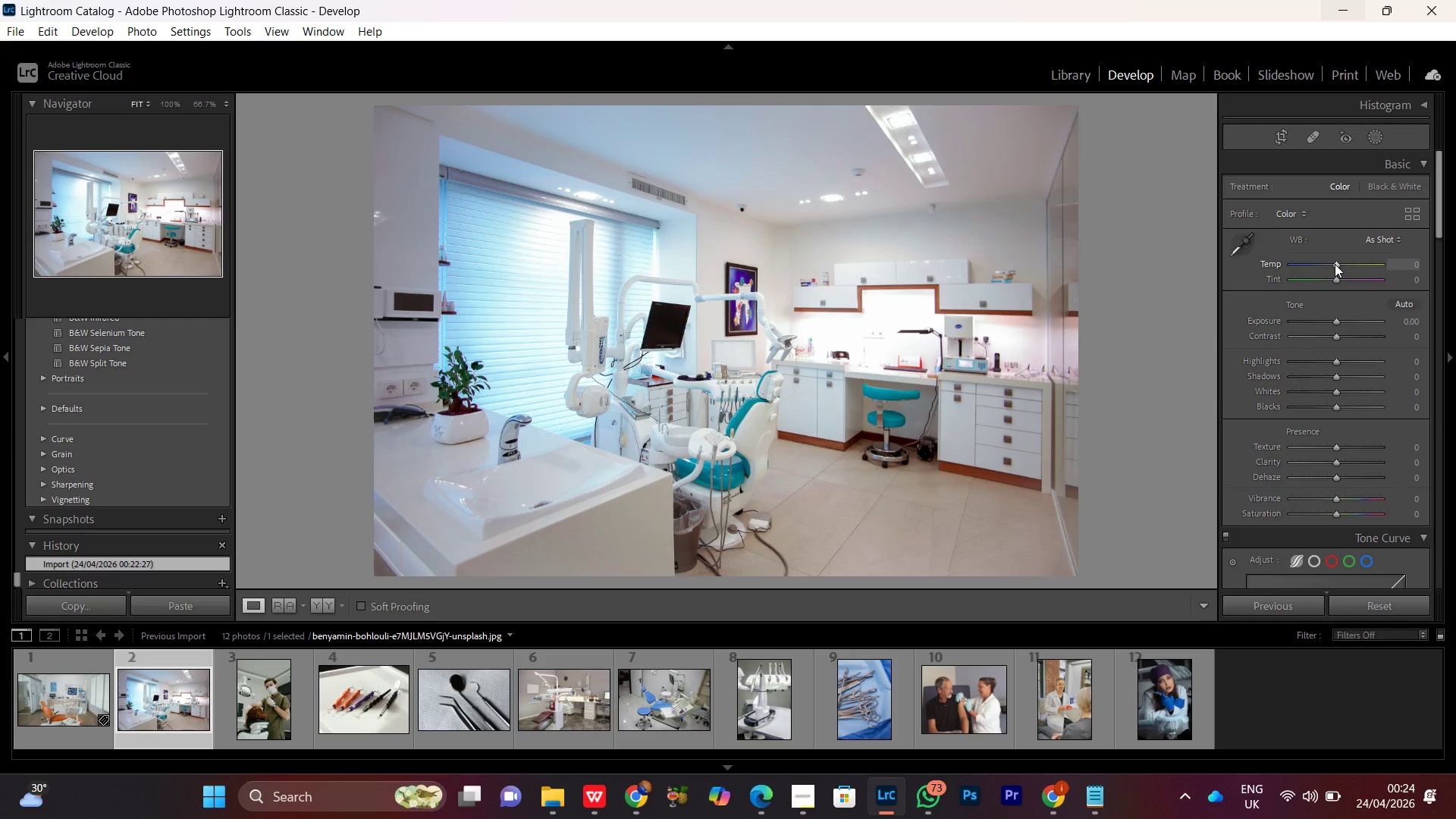 
wait(5.47)
 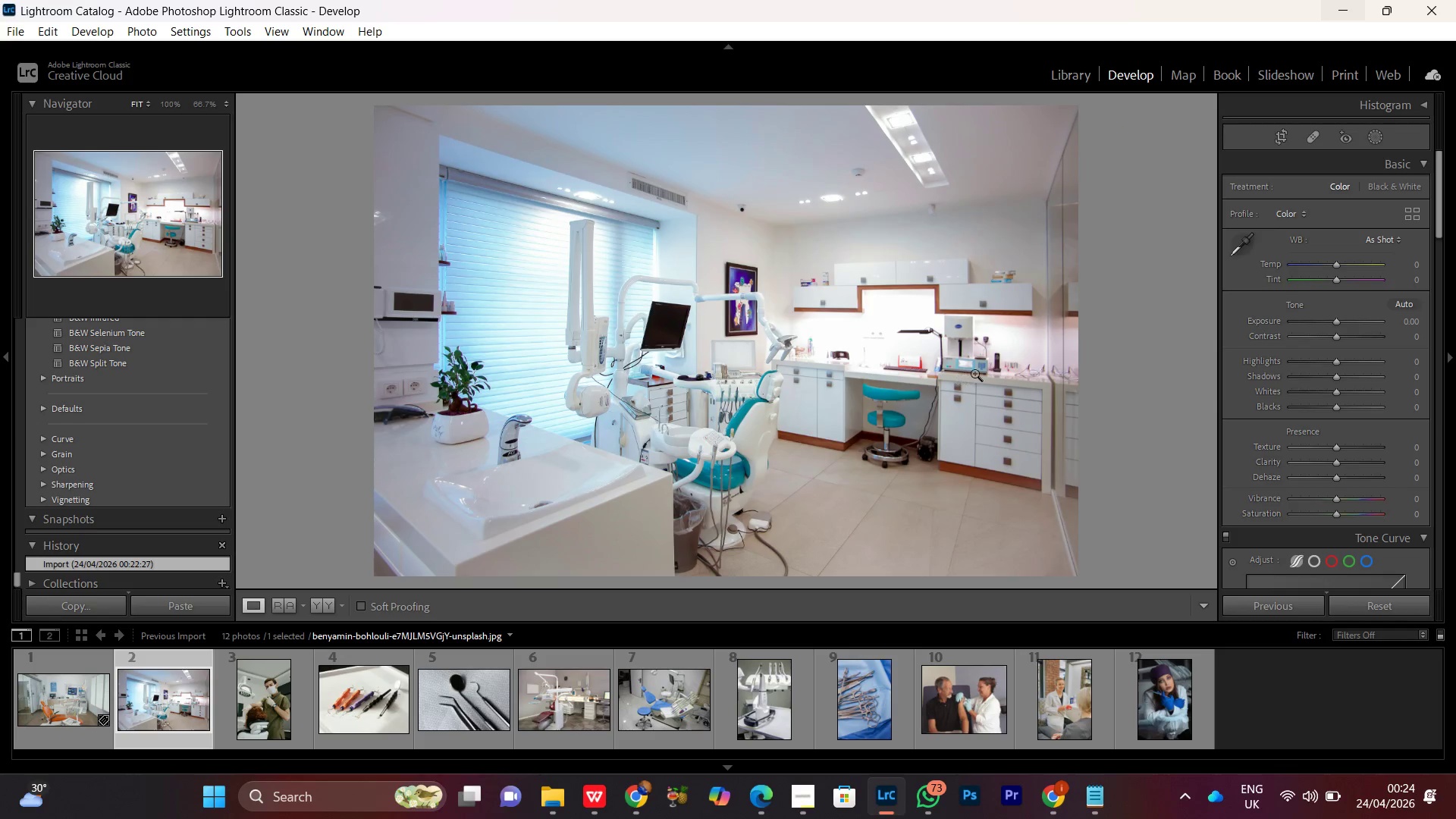 
left_click([1335, 264])
 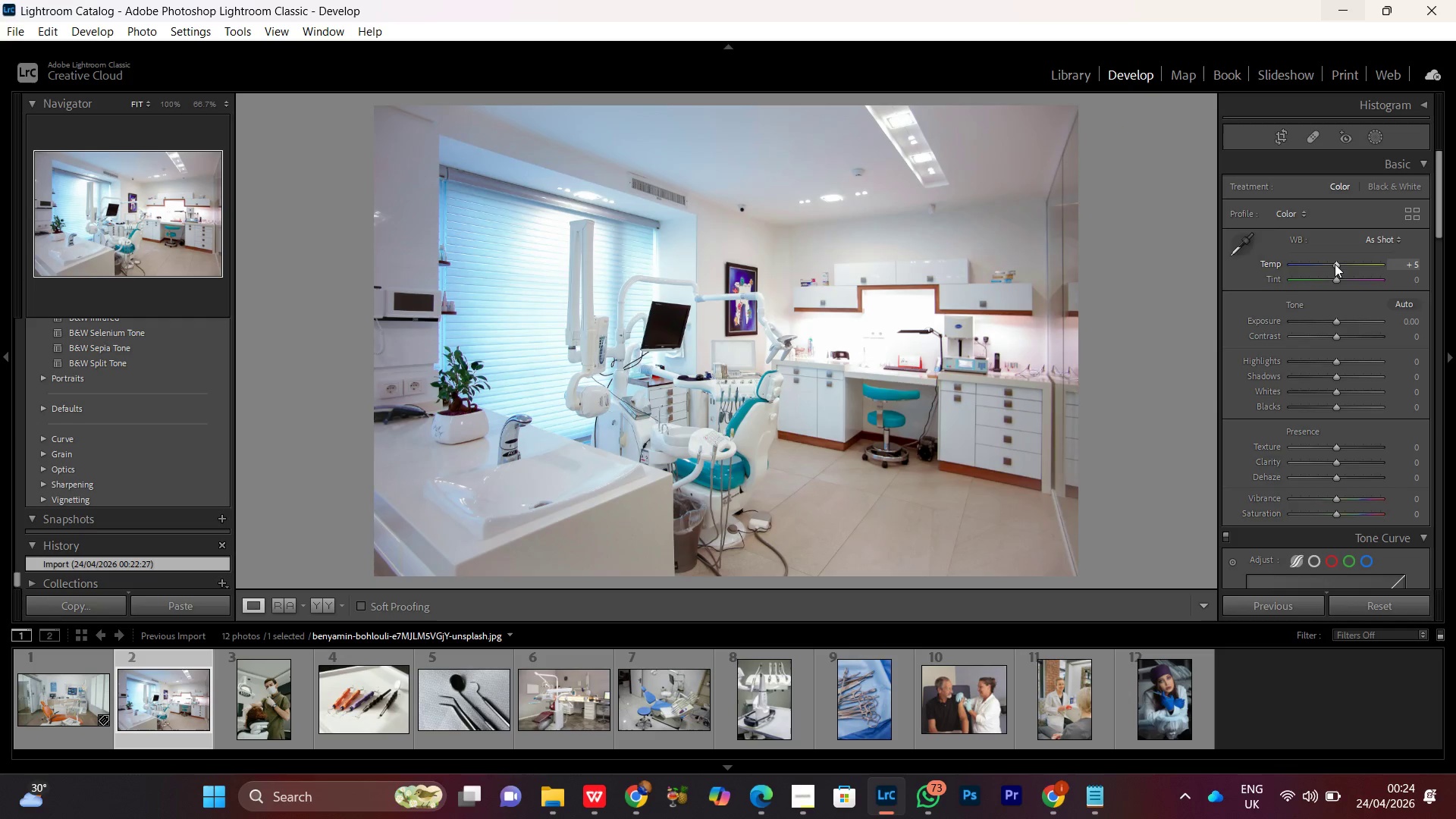 
scroll: coordinate [1335, 264], scroll_direction: up, amount: 2.0
 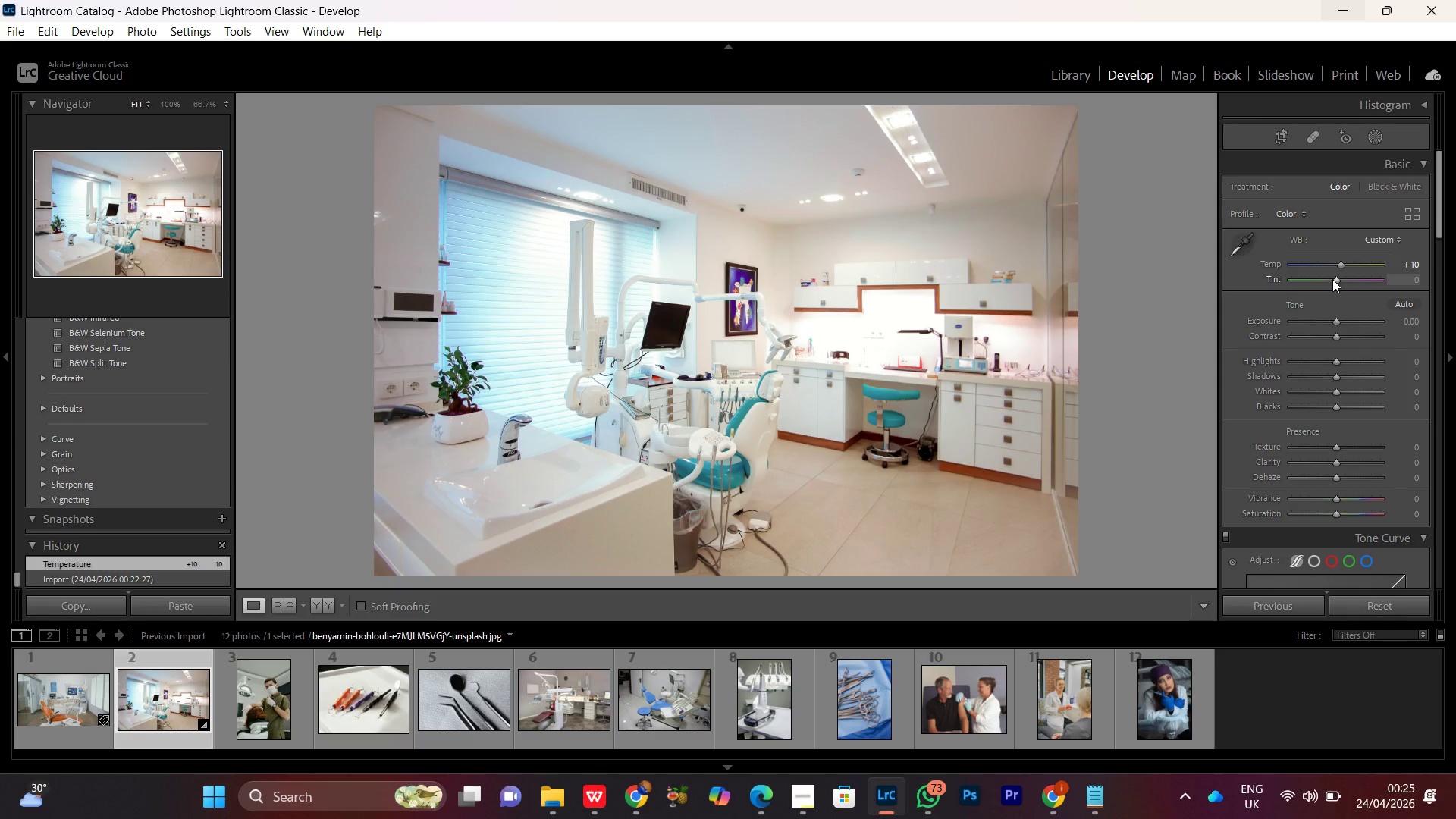 
left_click([1332, 279])
 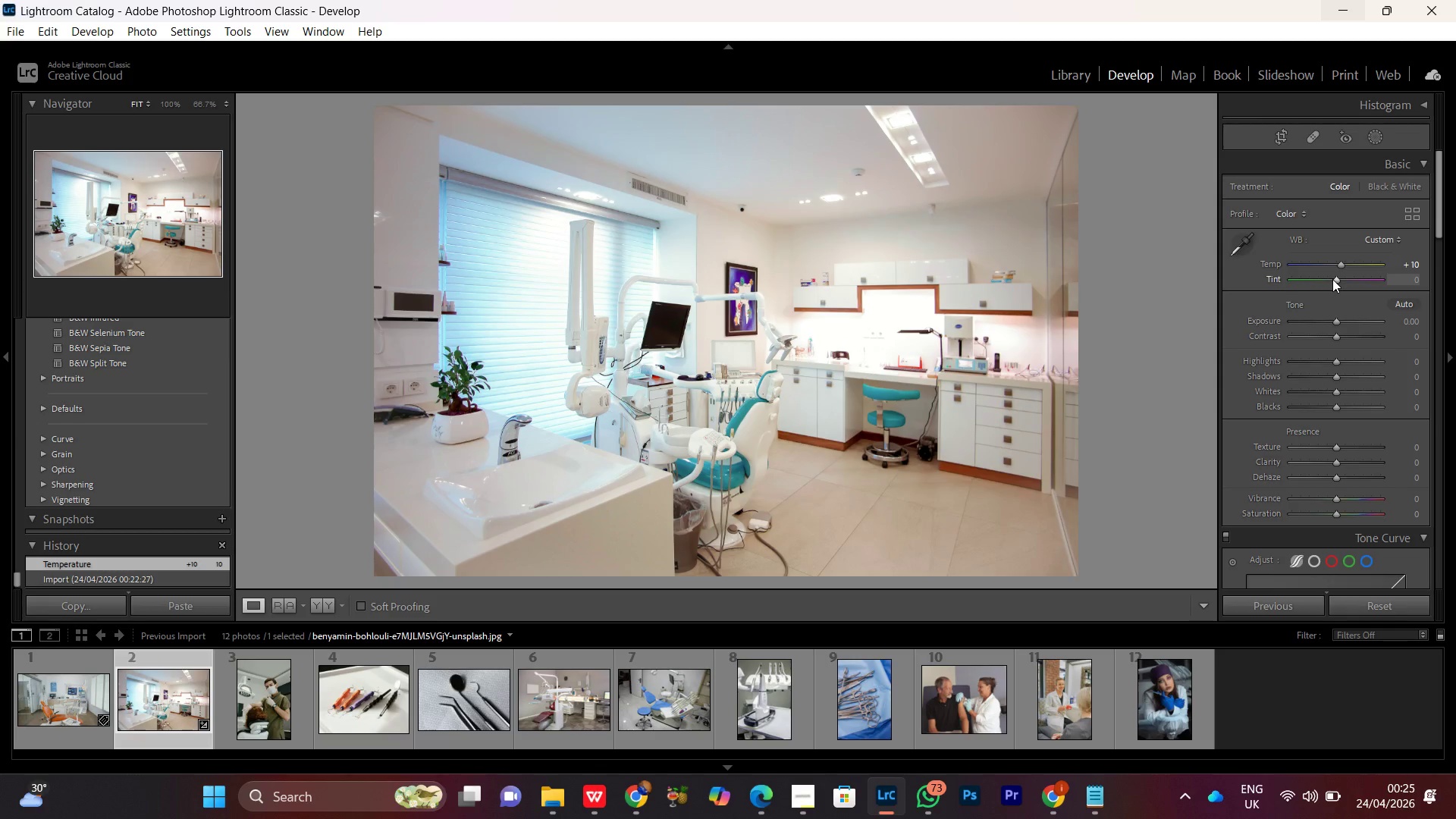 
scroll: coordinate [1332, 279], scroll_direction: up, amount: 1.0
 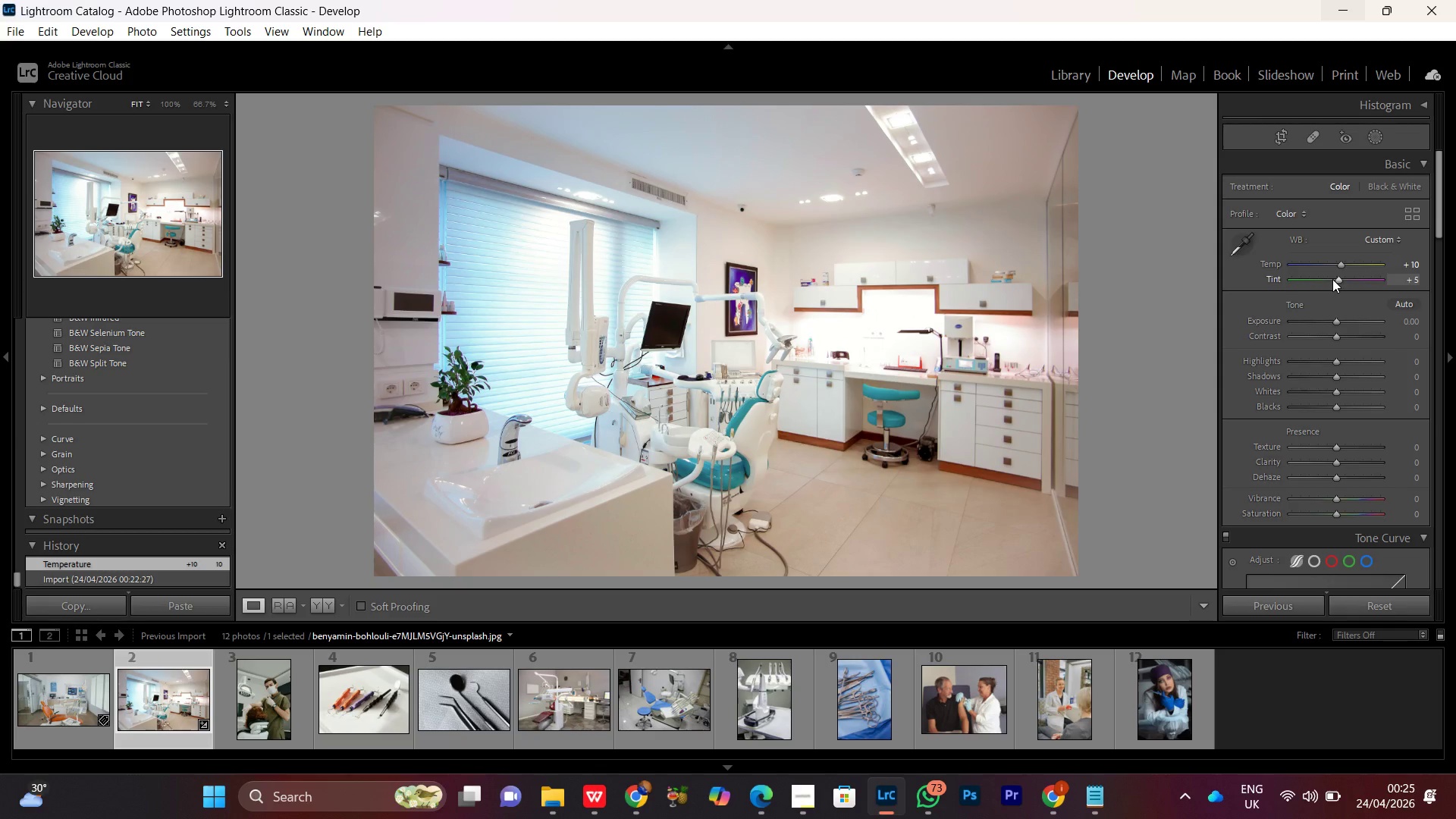 
wait(6.89)
 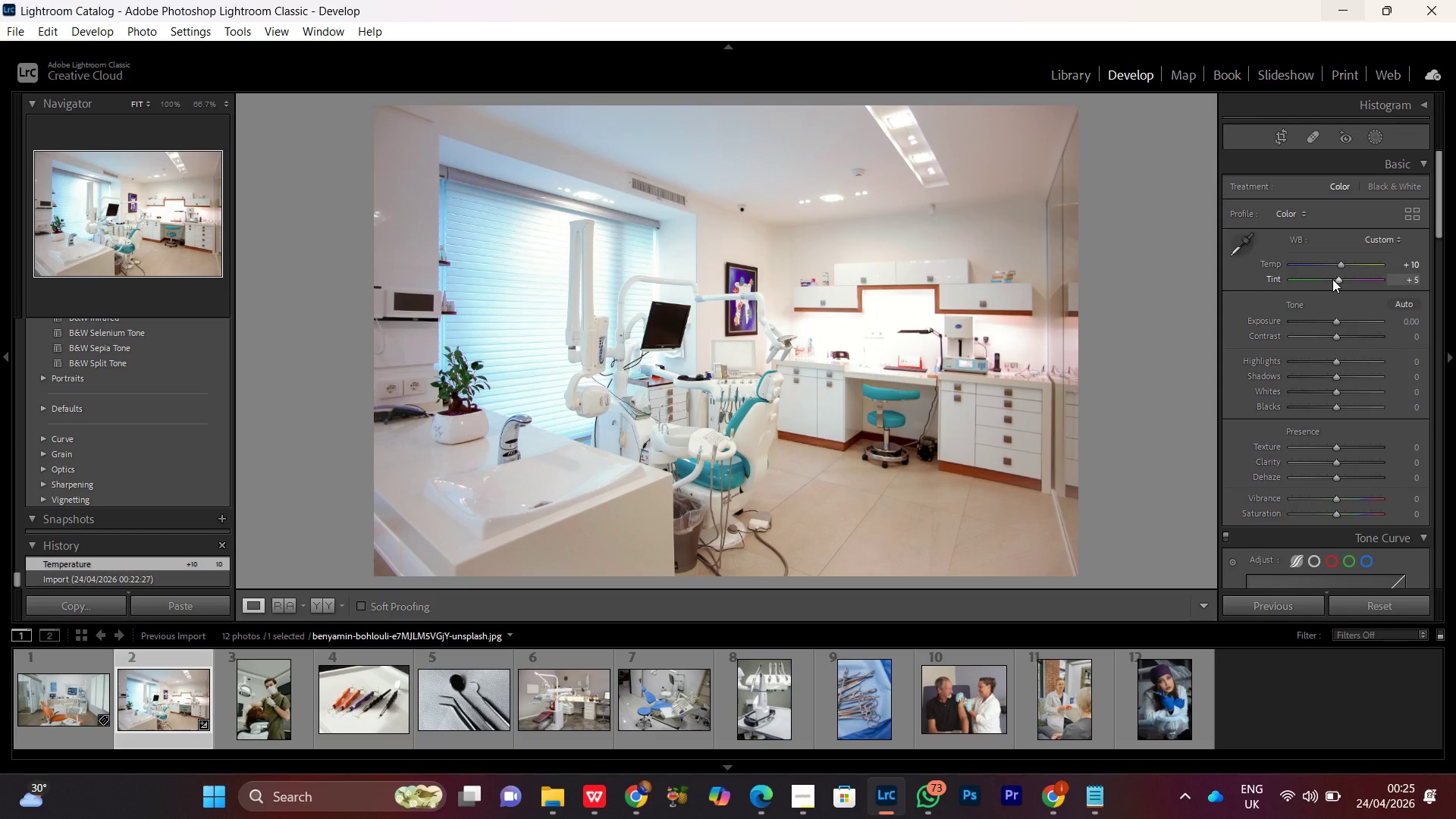 
left_click([1332, 279])
 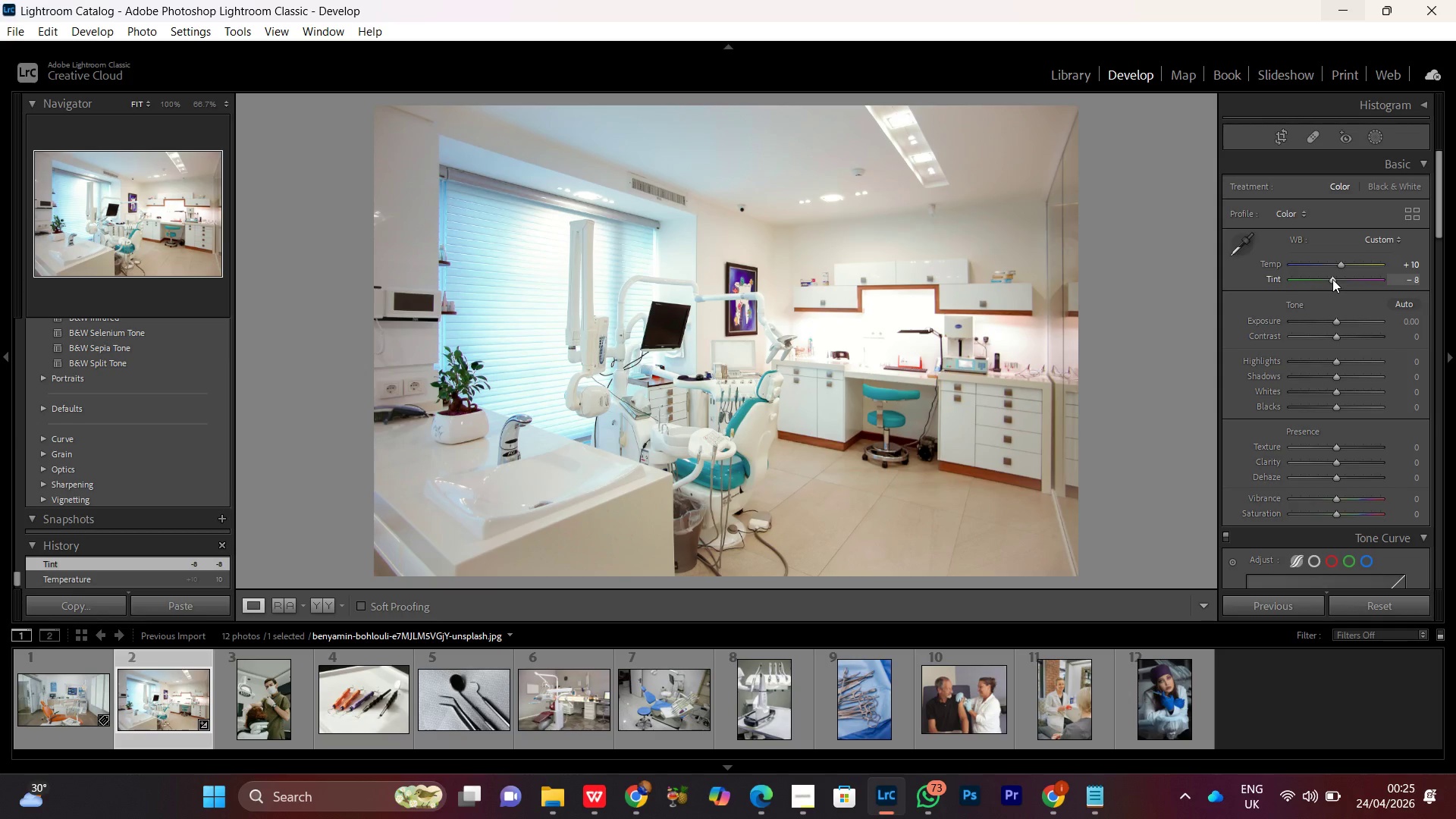 
scroll: coordinate [1332, 279], scroll_direction: up, amount: 1.0
 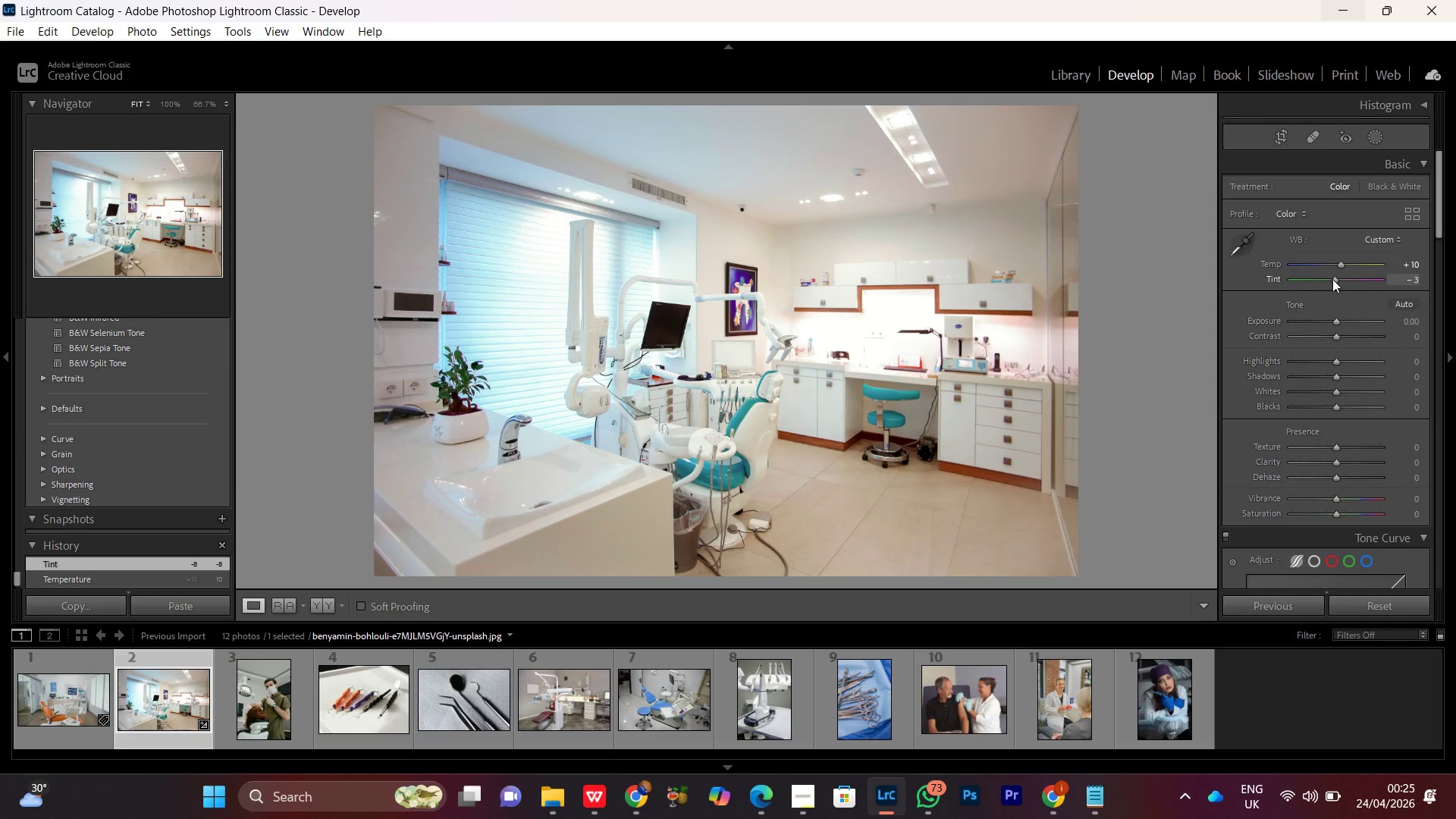 
double_click([1332, 279])
 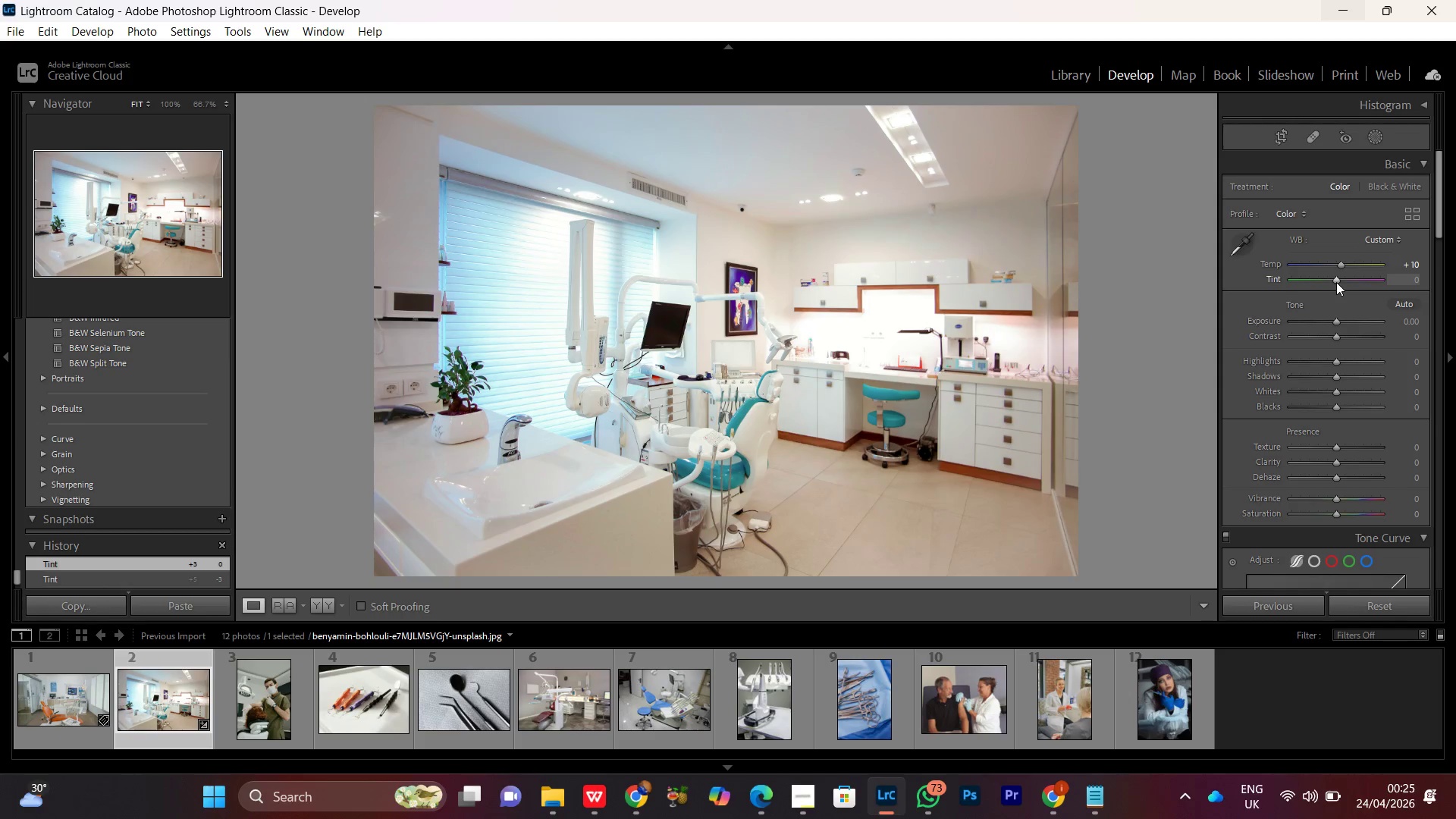 
left_click([1336, 282])
 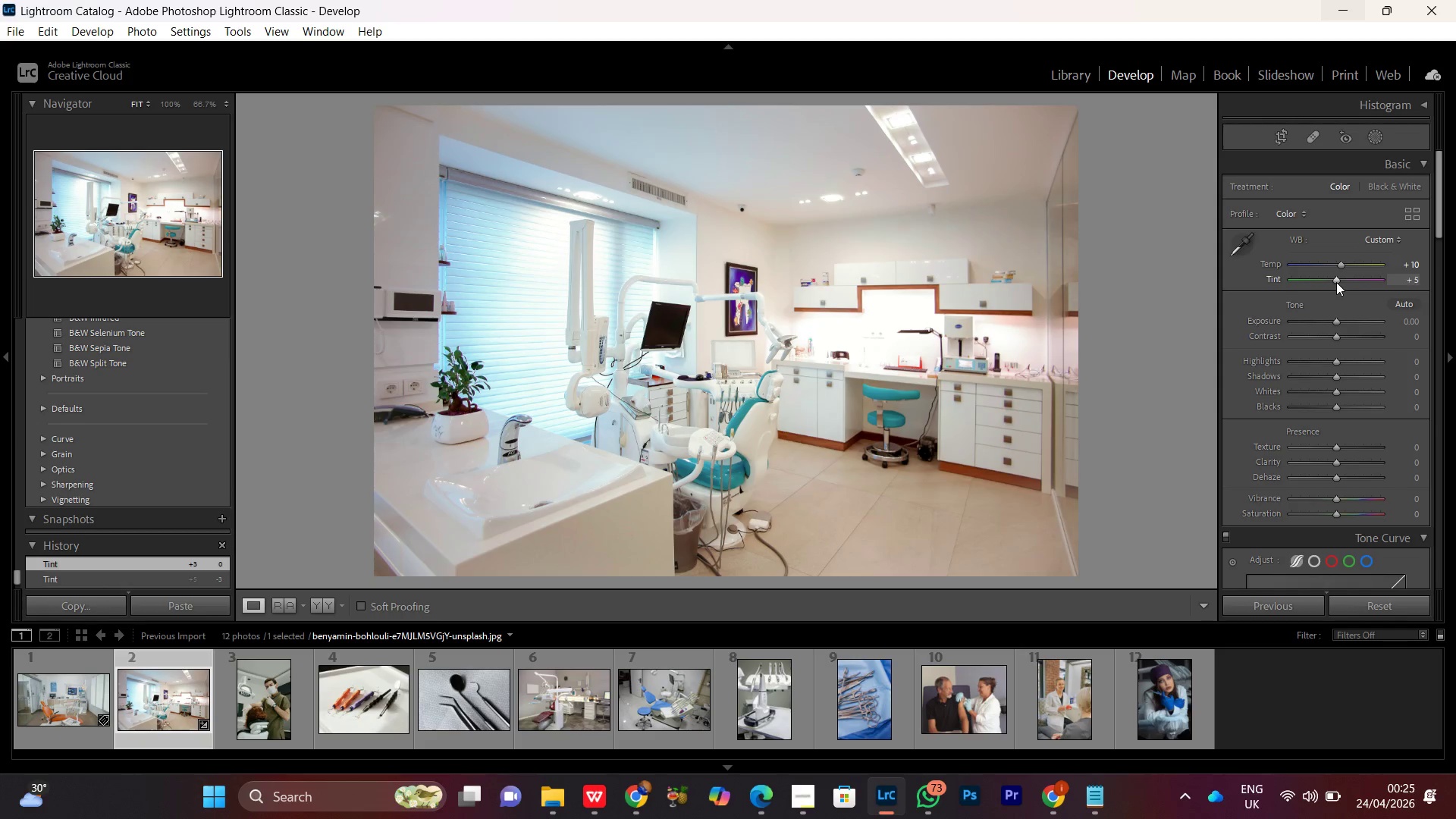 
scroll: coordinate [1336, 282], scroll_direction: up, amount: 2.0
 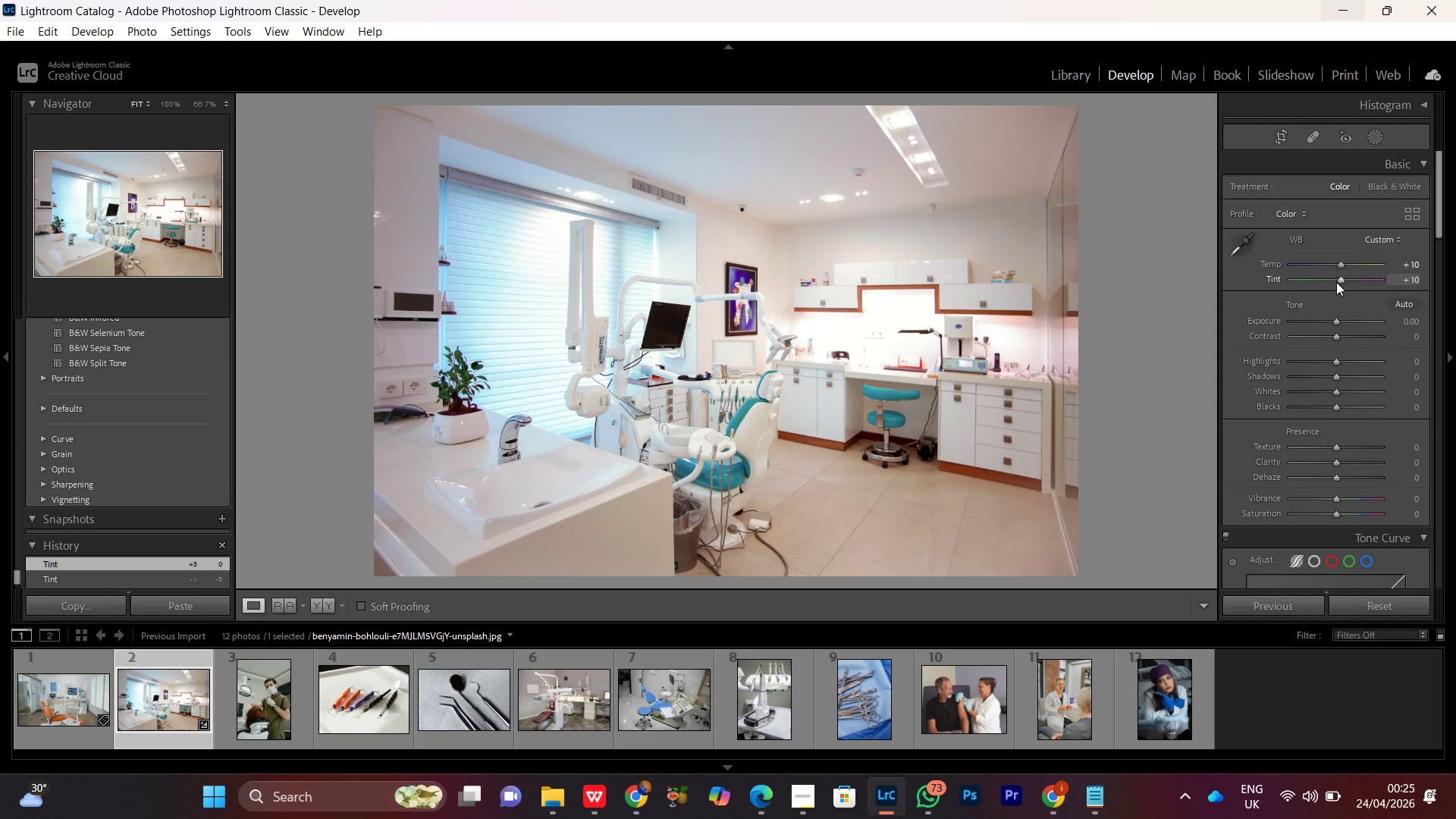 
left_click([1336, 282])
 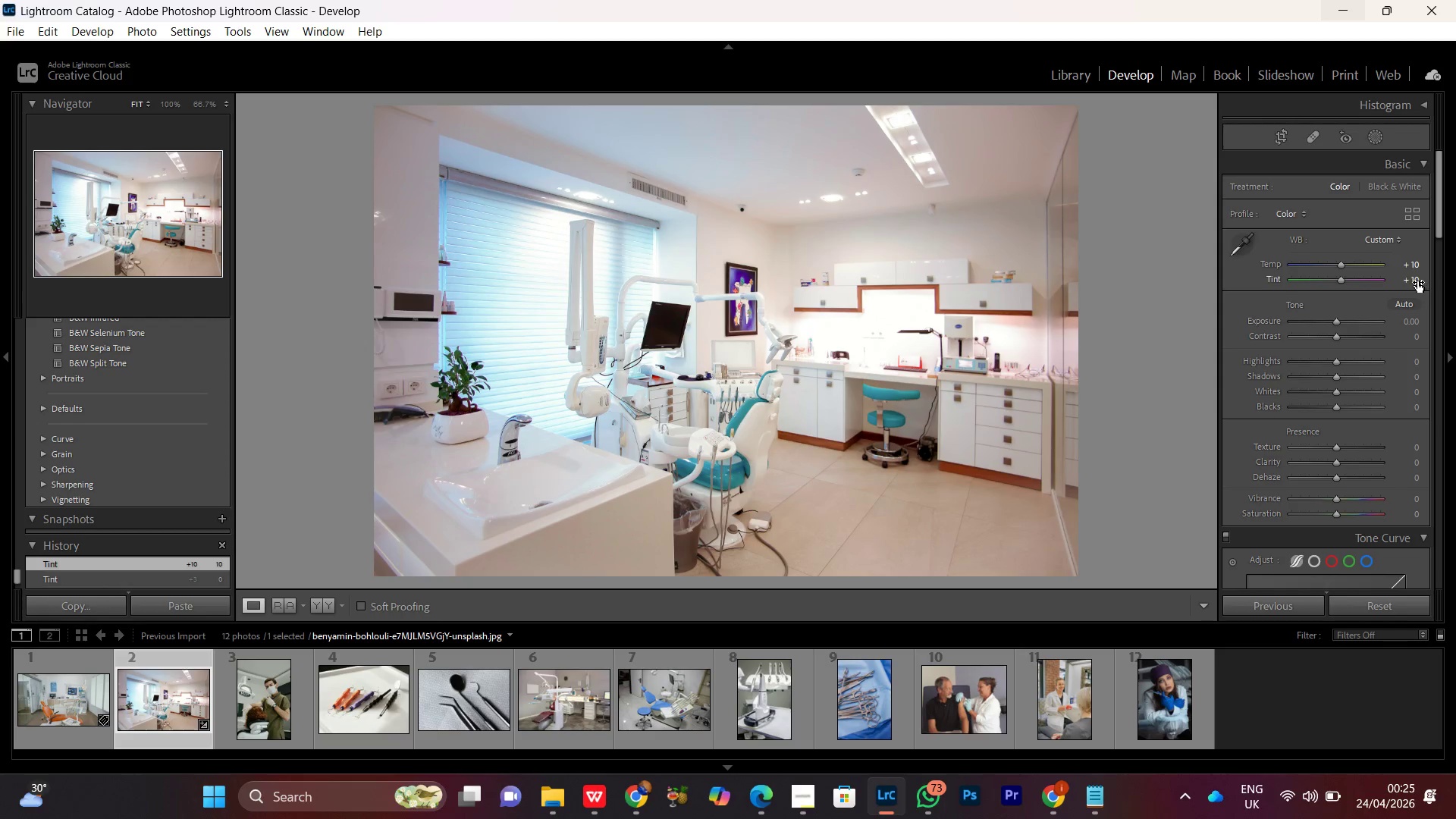 
left_click([1416, 281])
 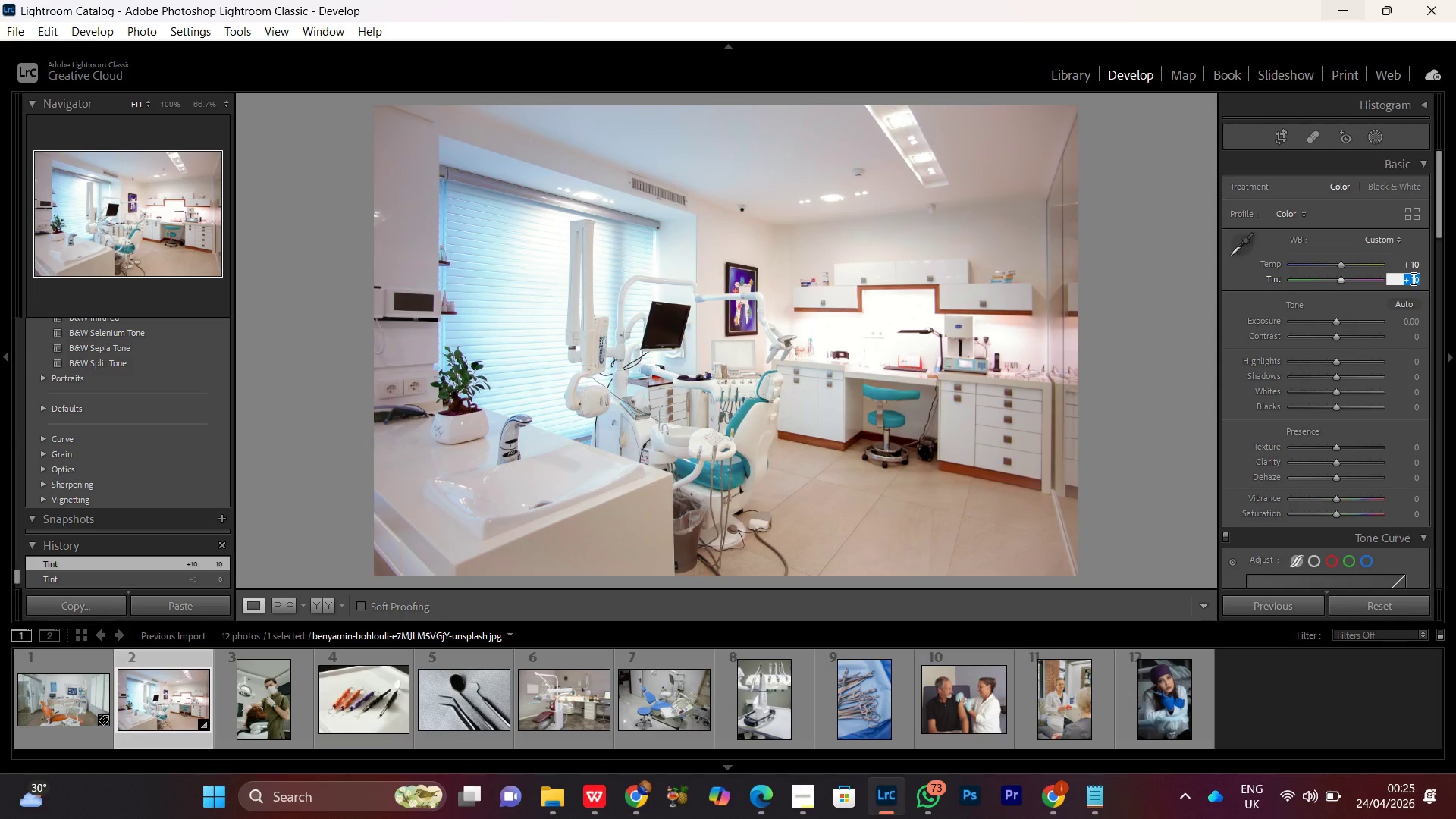 
left_click_drag(start_coordinate=[1412, 278], to_coordinate=[1431, 283])
 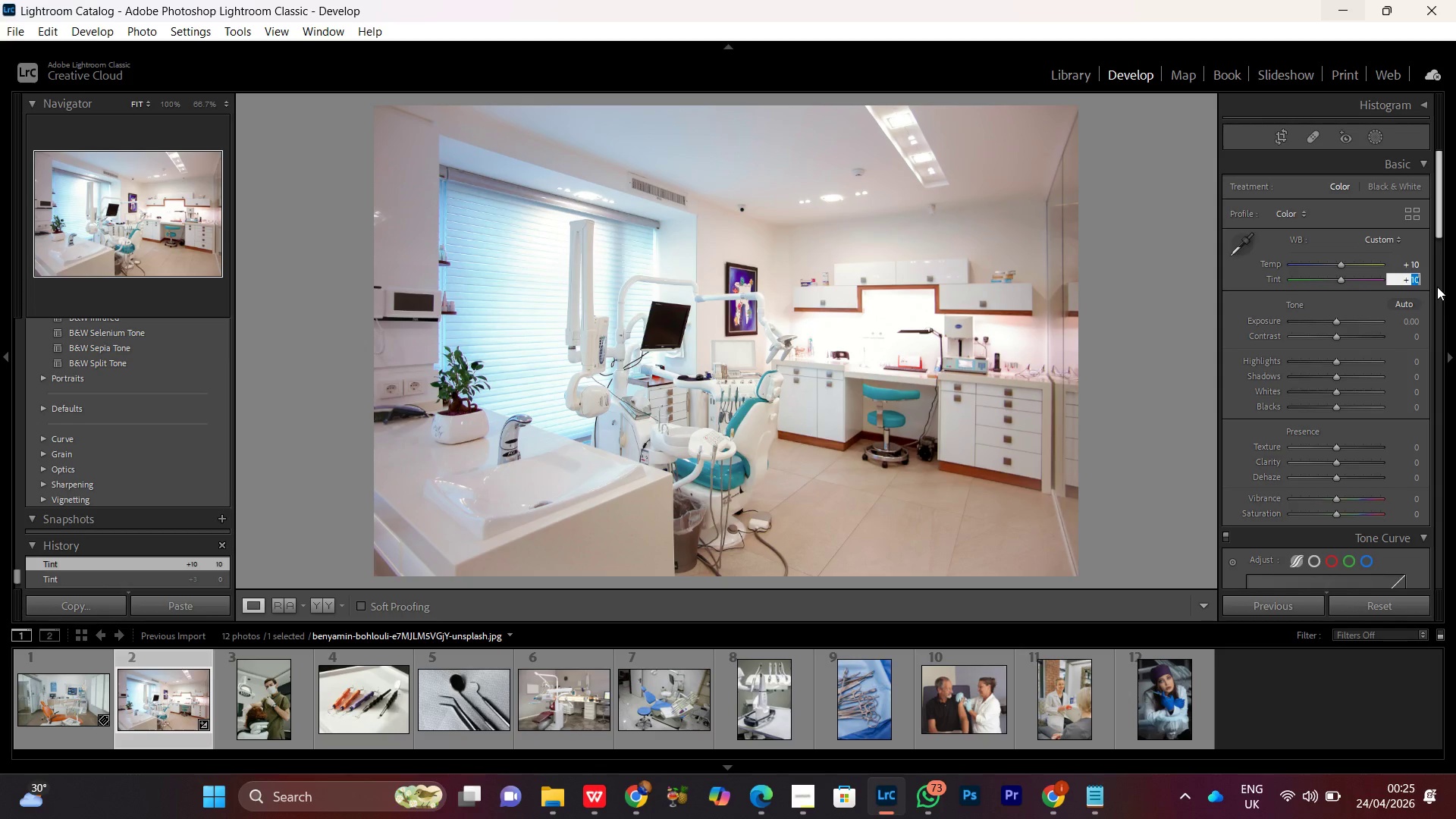 
key(7)
 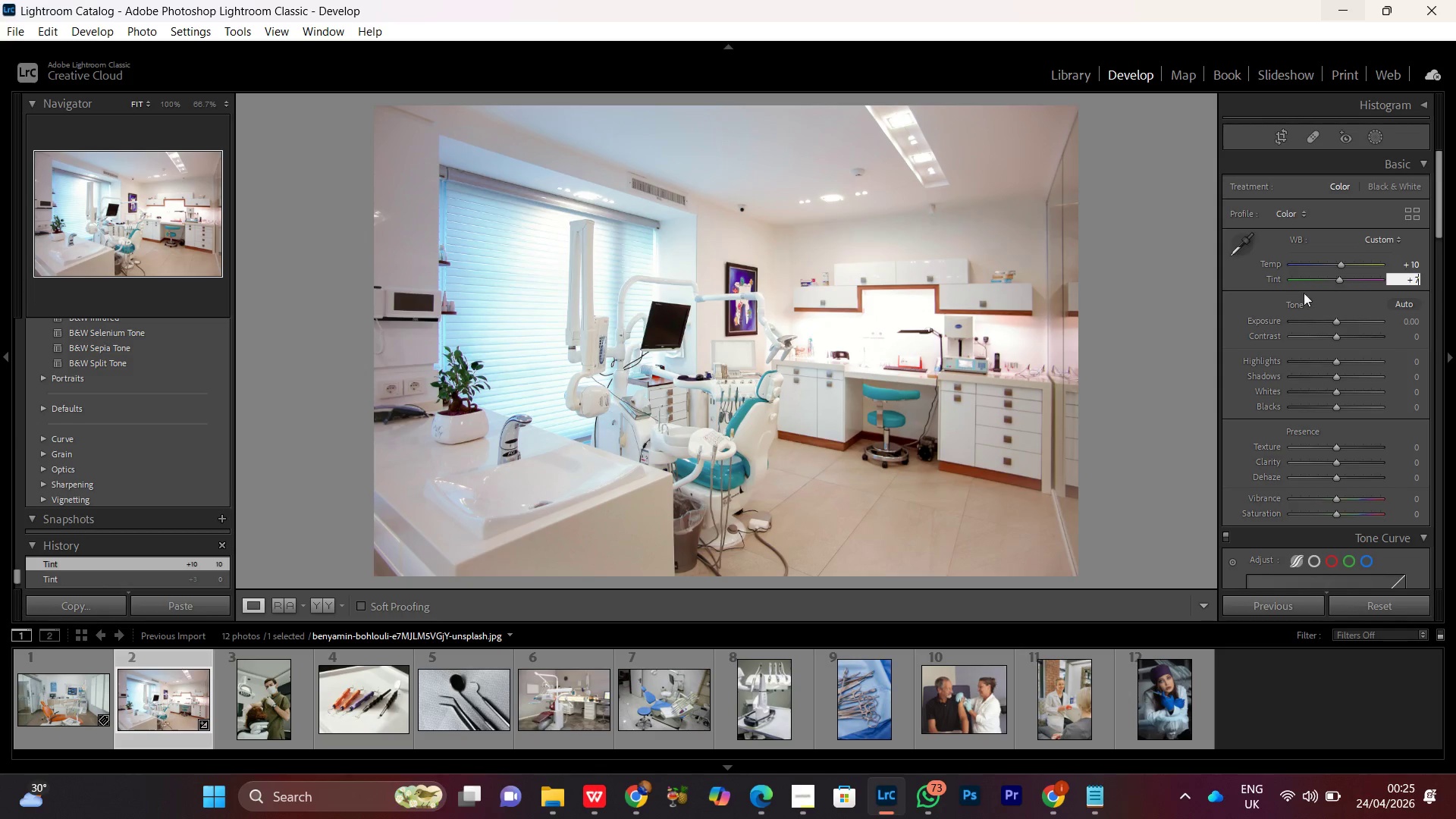 
left_click([1245, 289])
 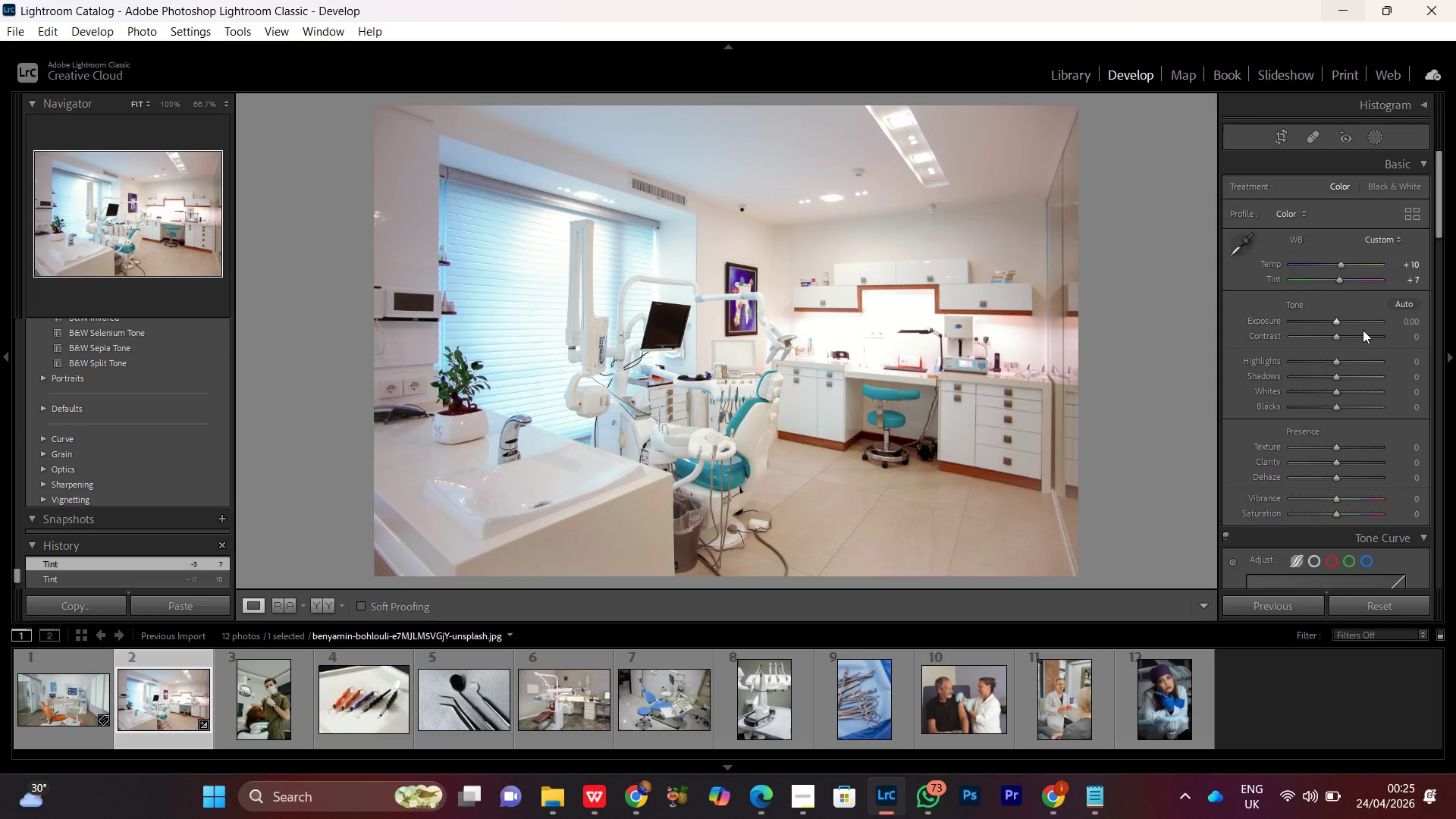 
left_click([1336, 322])
 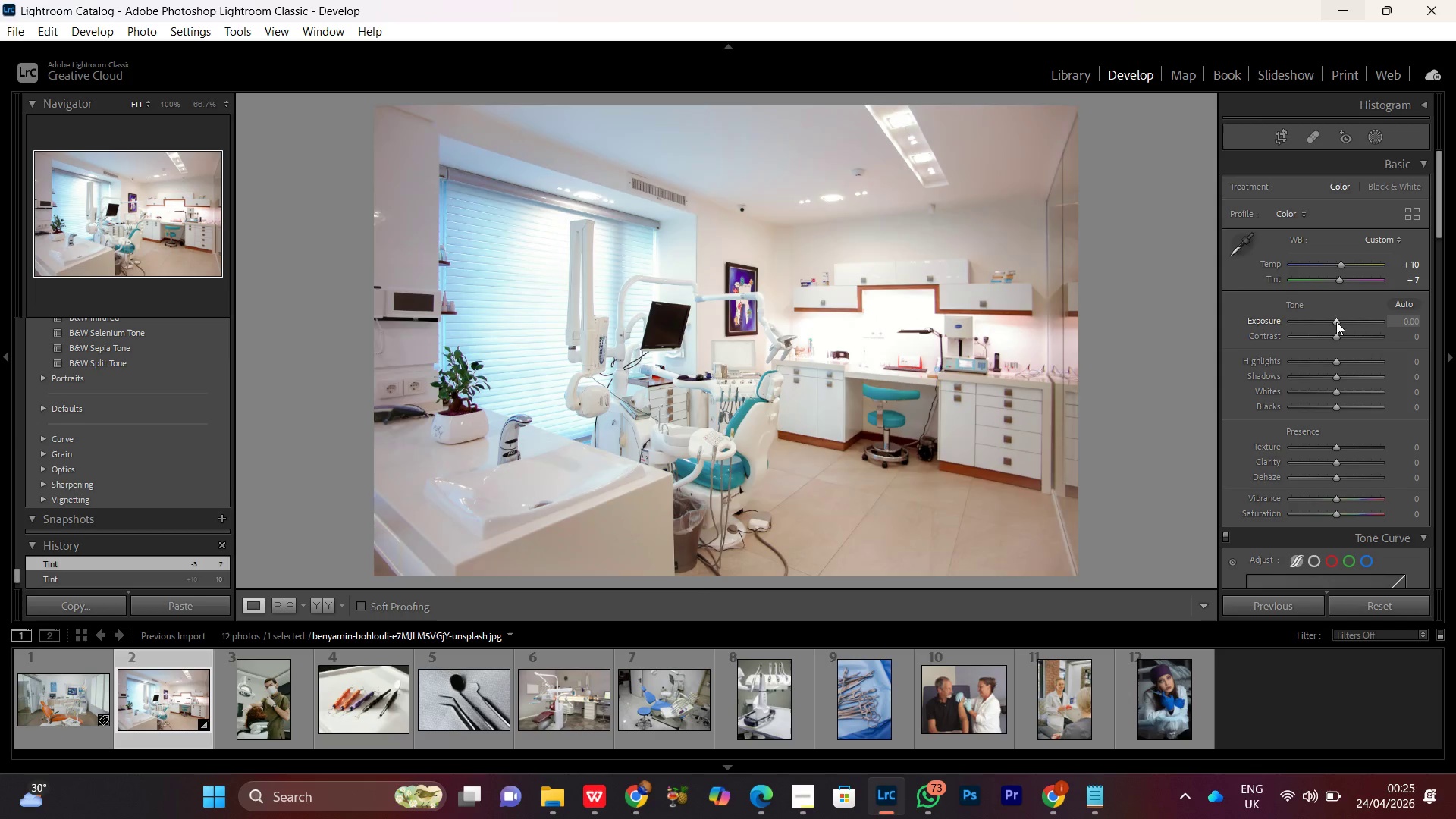 
scroll: coordinate [1336, 322], scroll_direction: up, amount: 2.0
 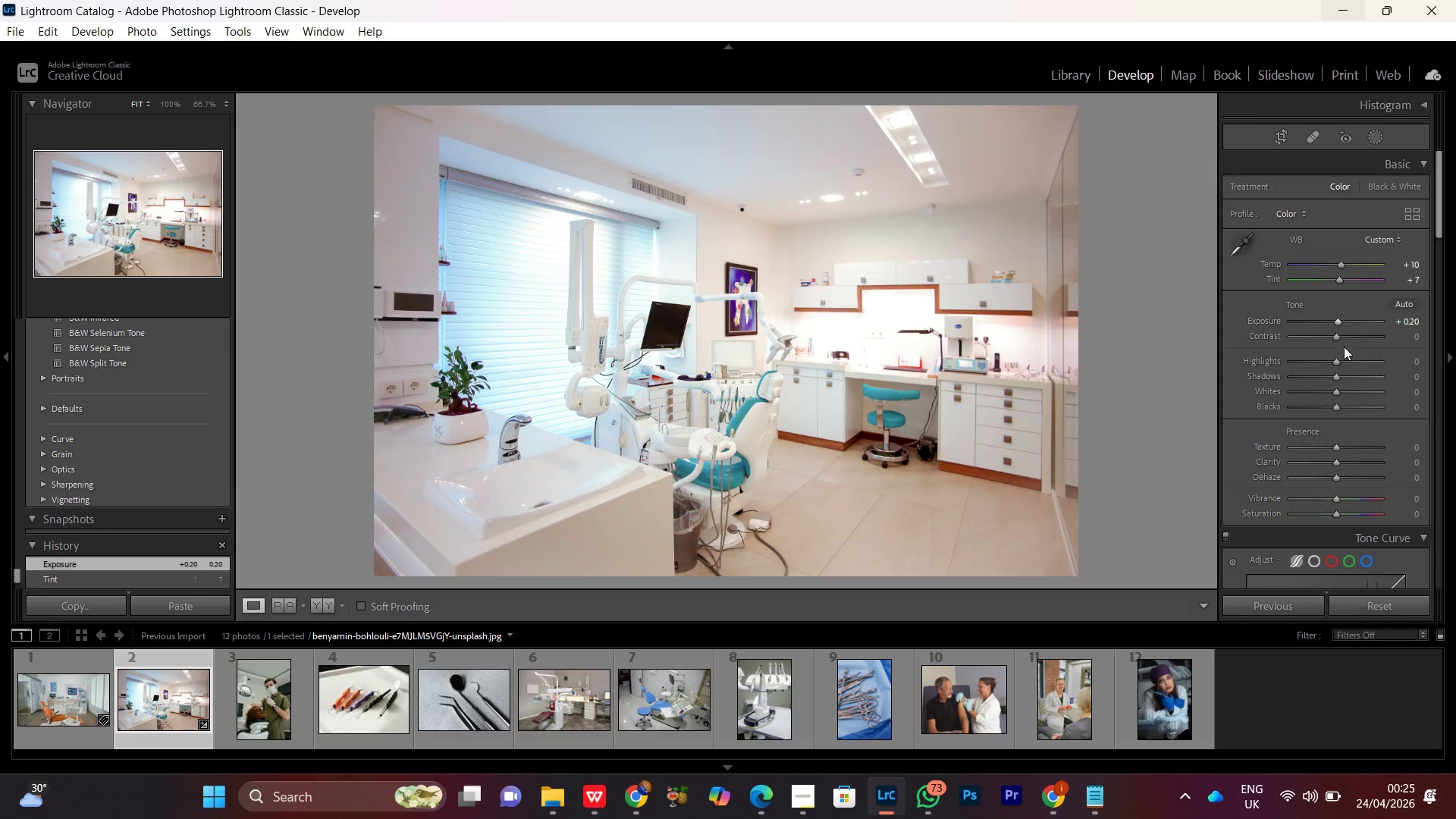 
left_click([1339, 337])
 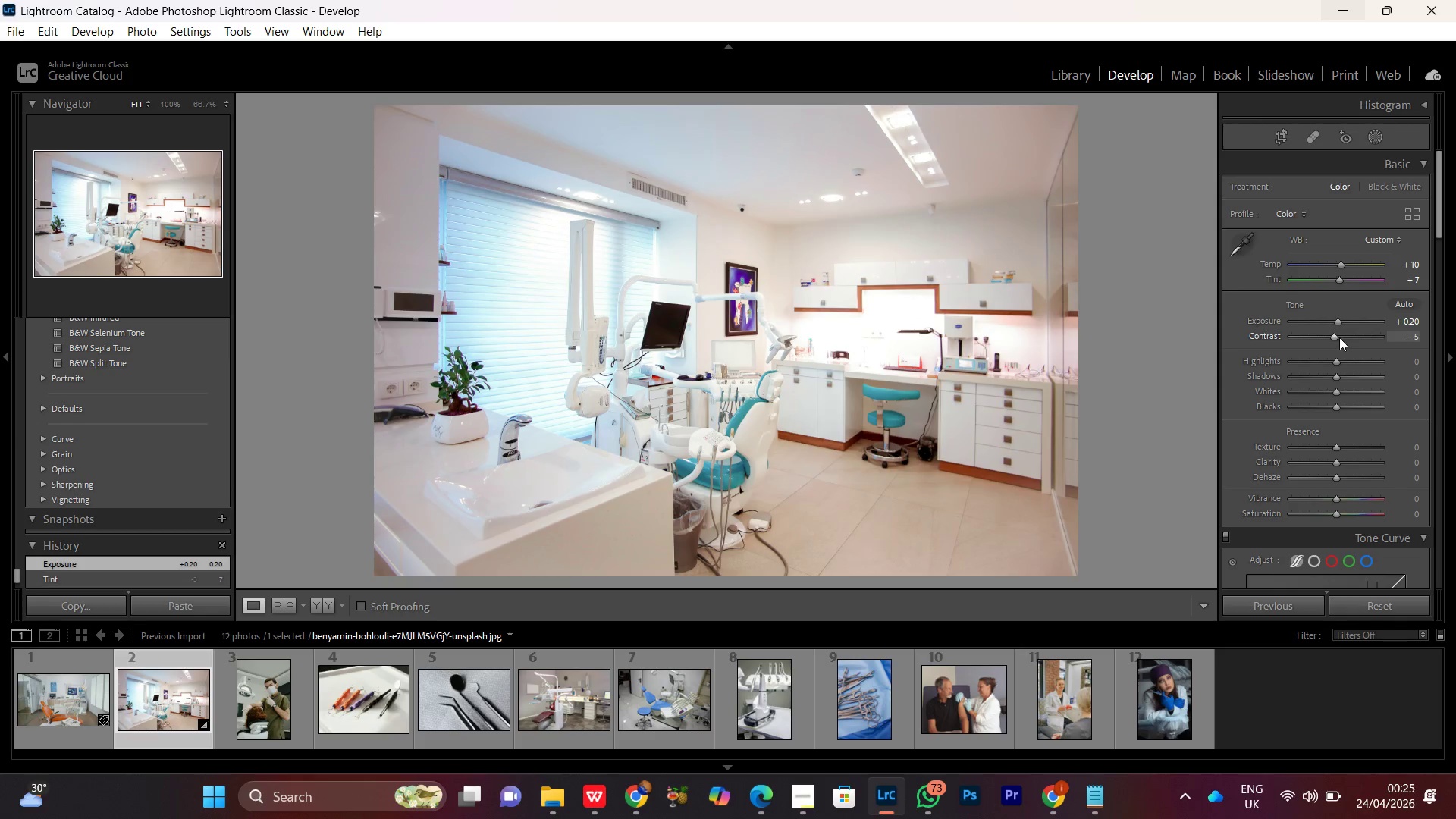 
scroll: coordinate [1339, 337], scroll_direction: down, amount: 2.0
 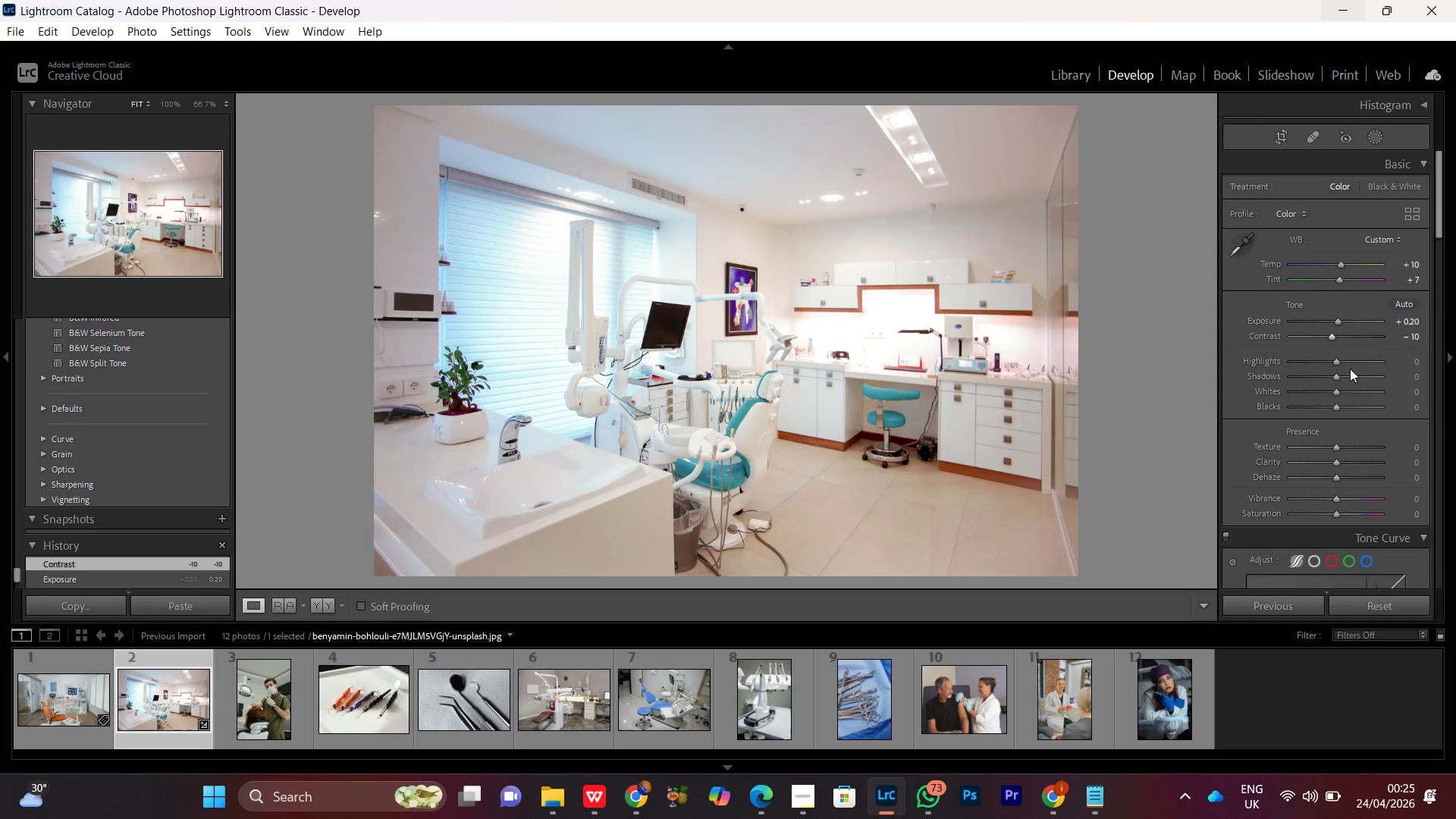 
left_click([1335, 355])
 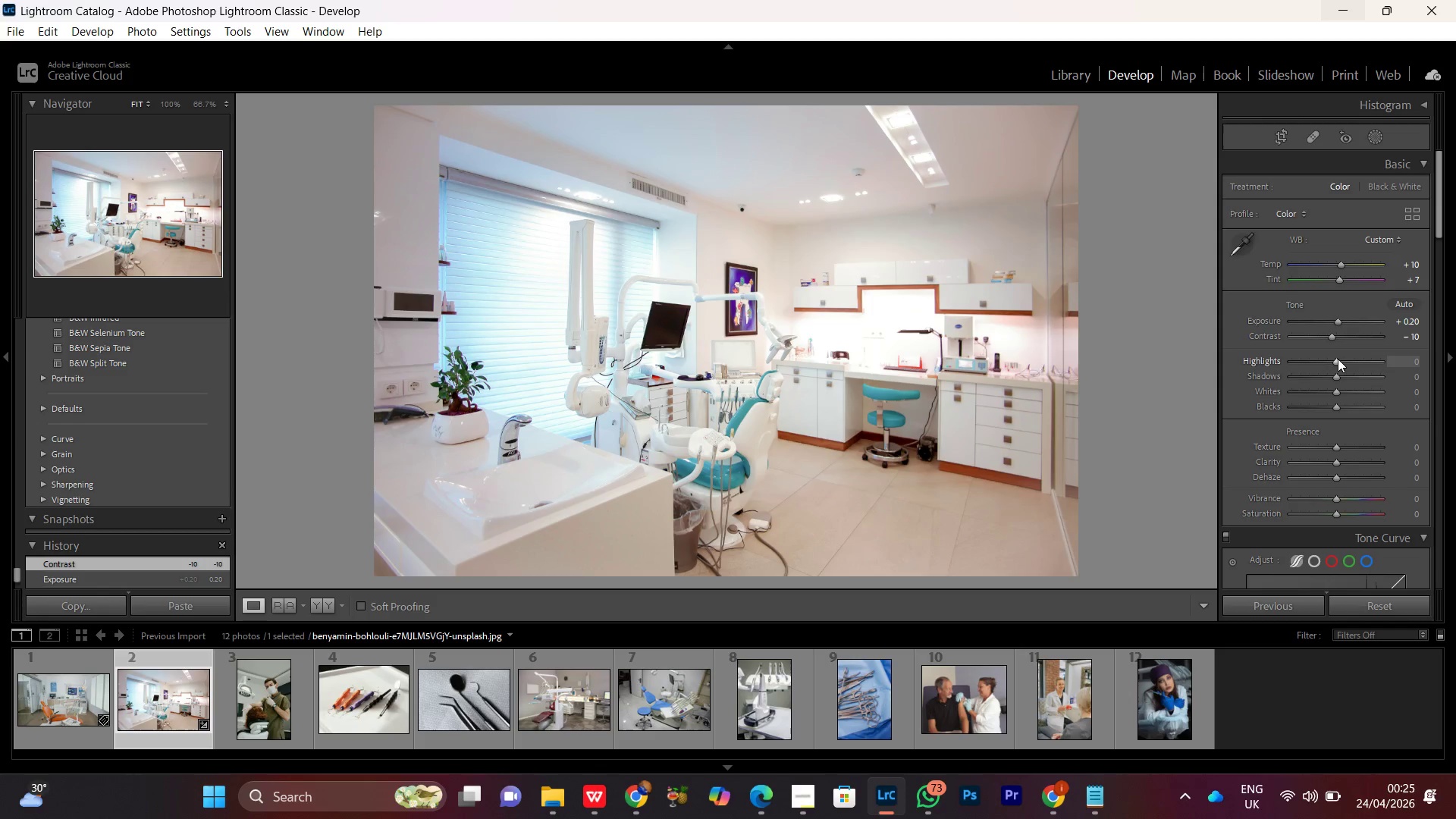 
left_click([1338, 360])
 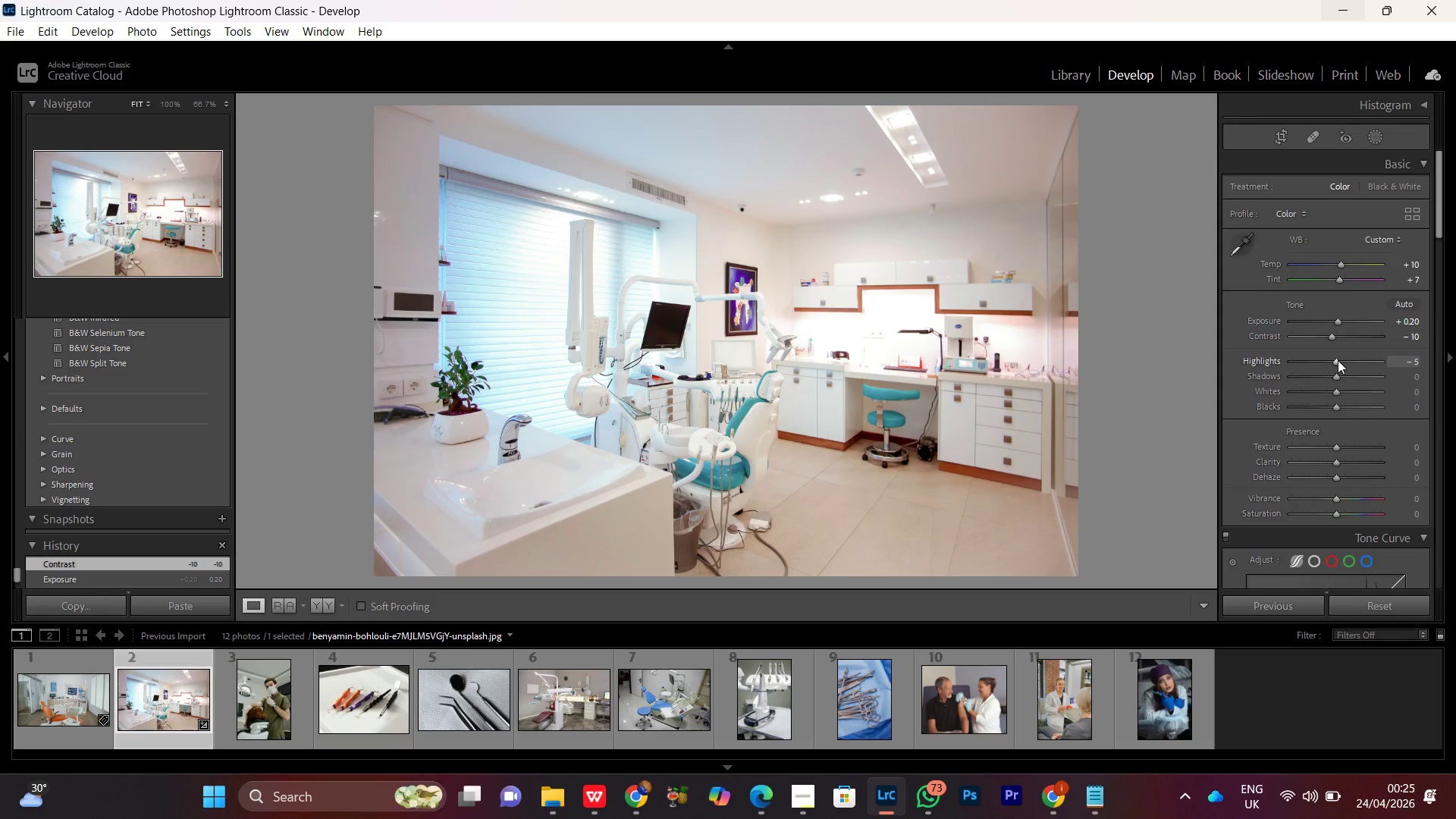 
scroll: coordinate [1338, 360], scroll_direction: down, amount: 9.0
 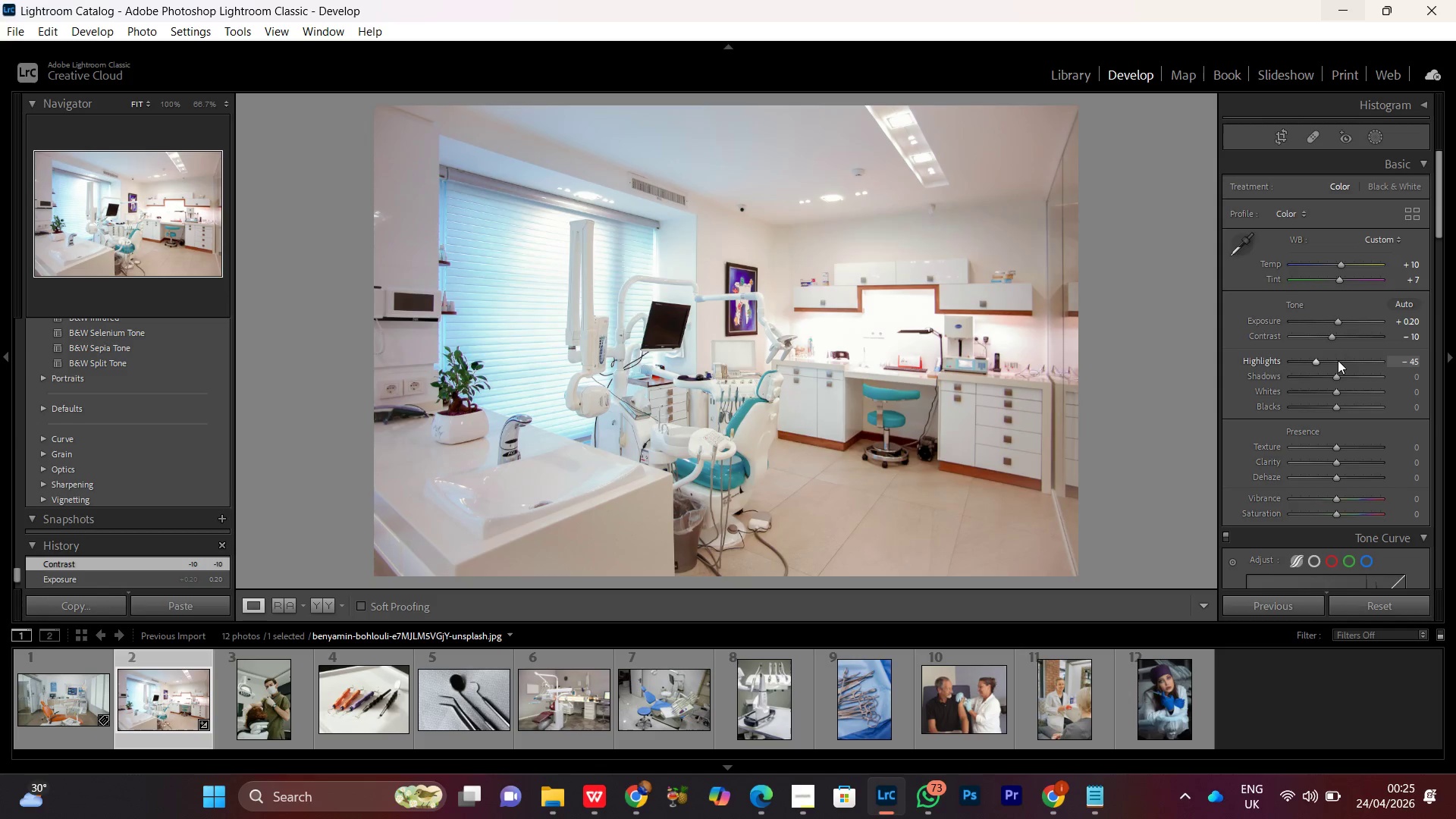 
scroll: coordinate [1338, 360], scroll_direction: up, amount: 1.0
 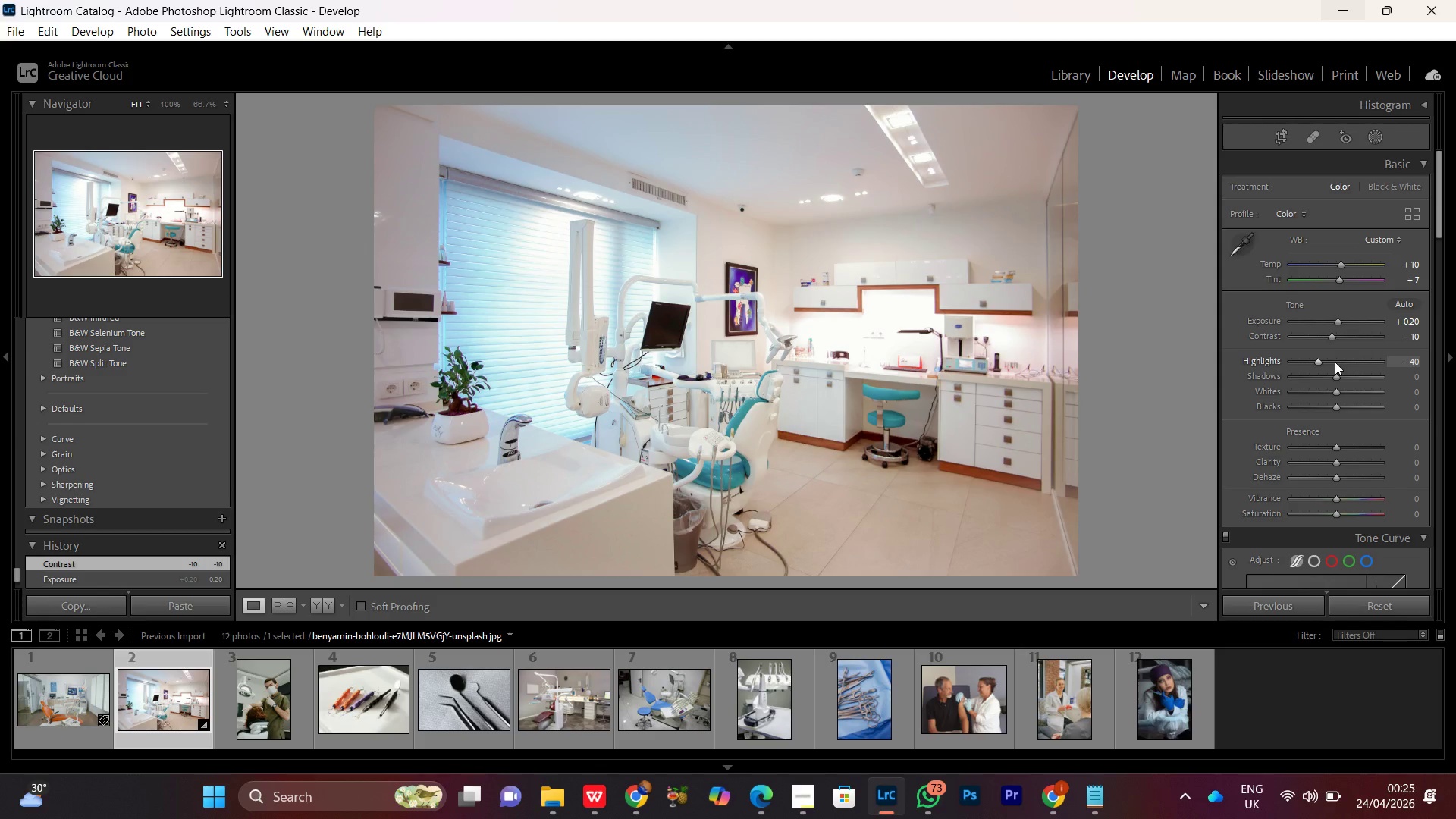 
wait(7.72)
 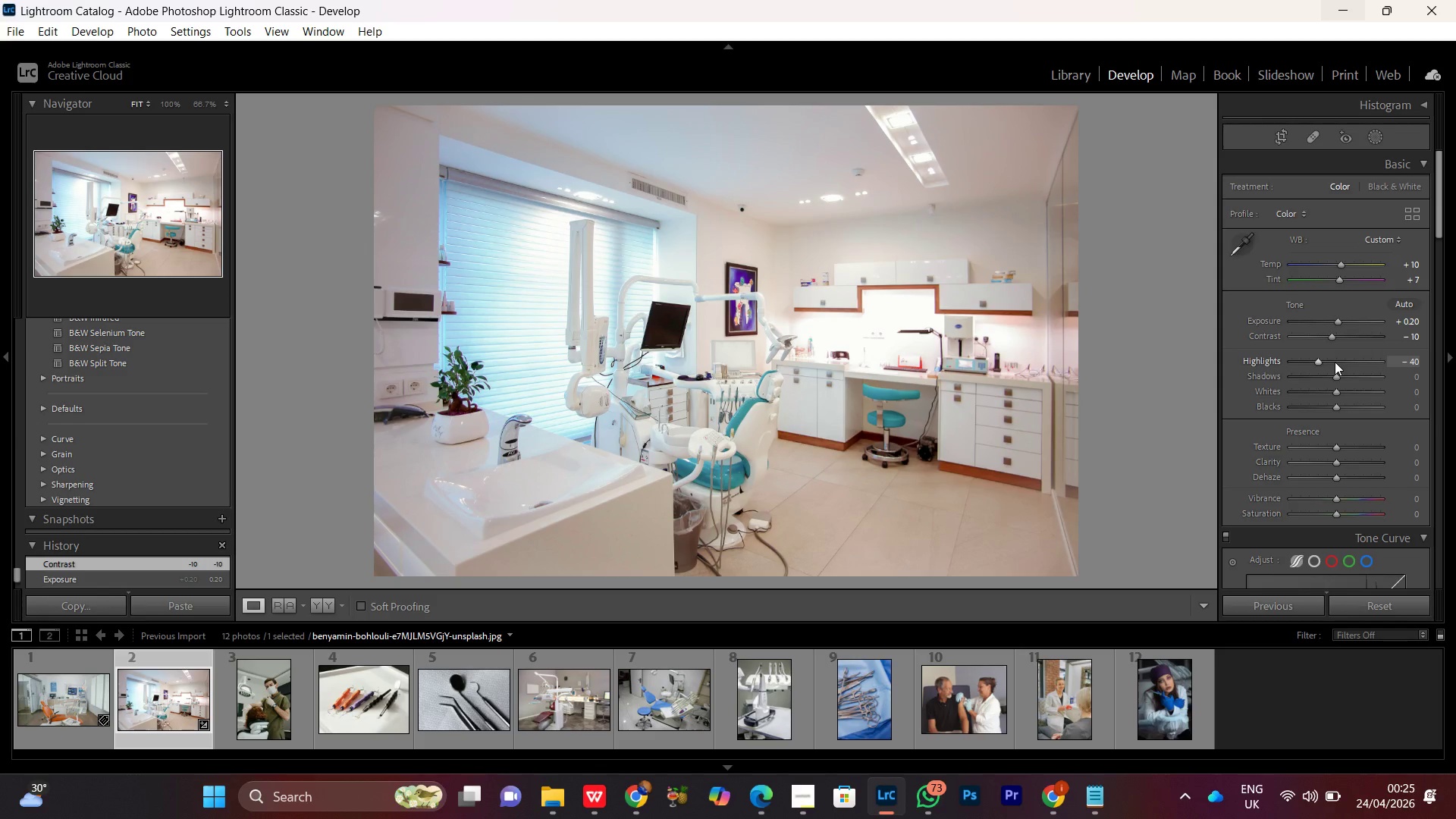 
left_click([641, 792])
 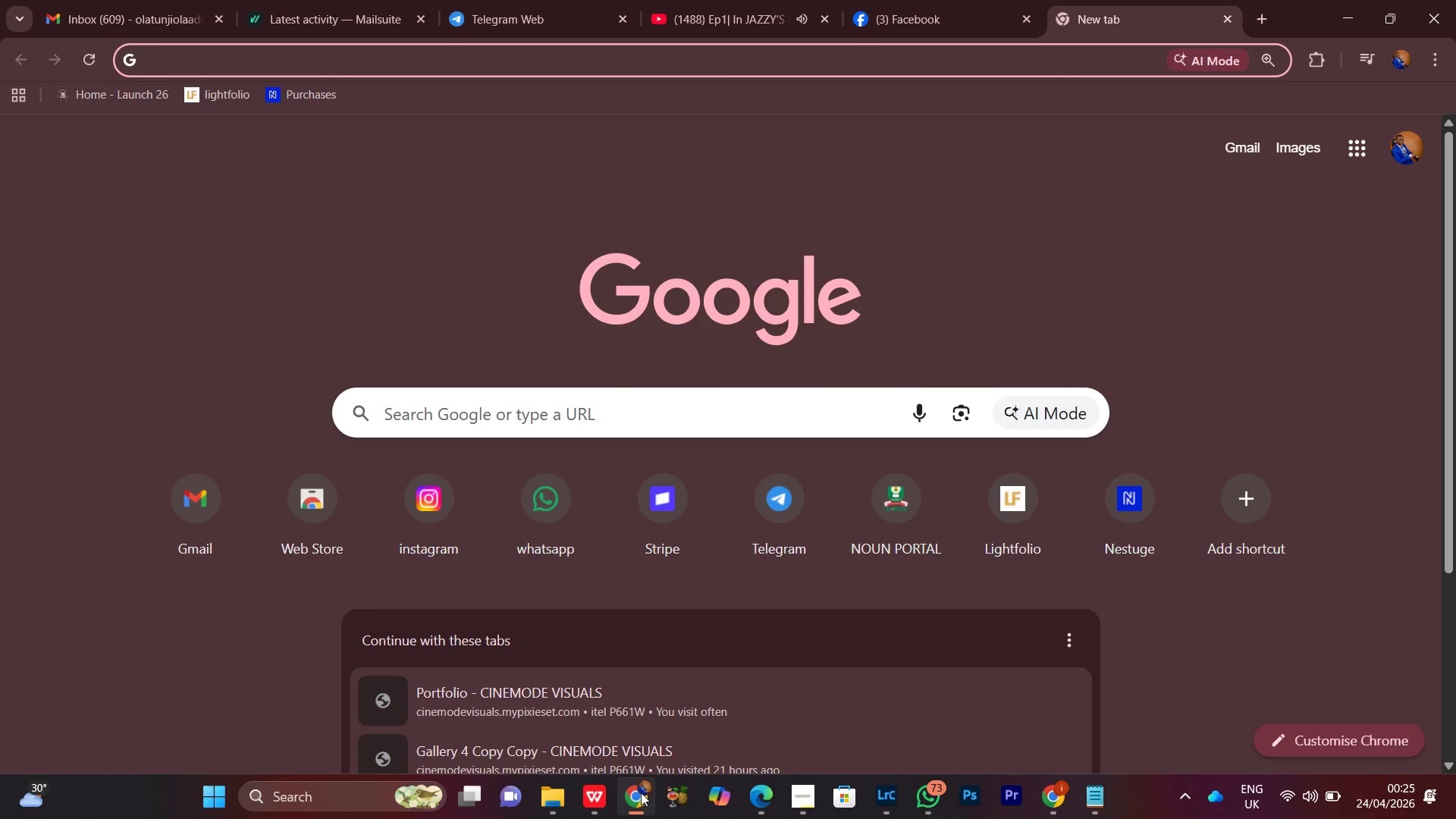 
left_click([641, 792])
 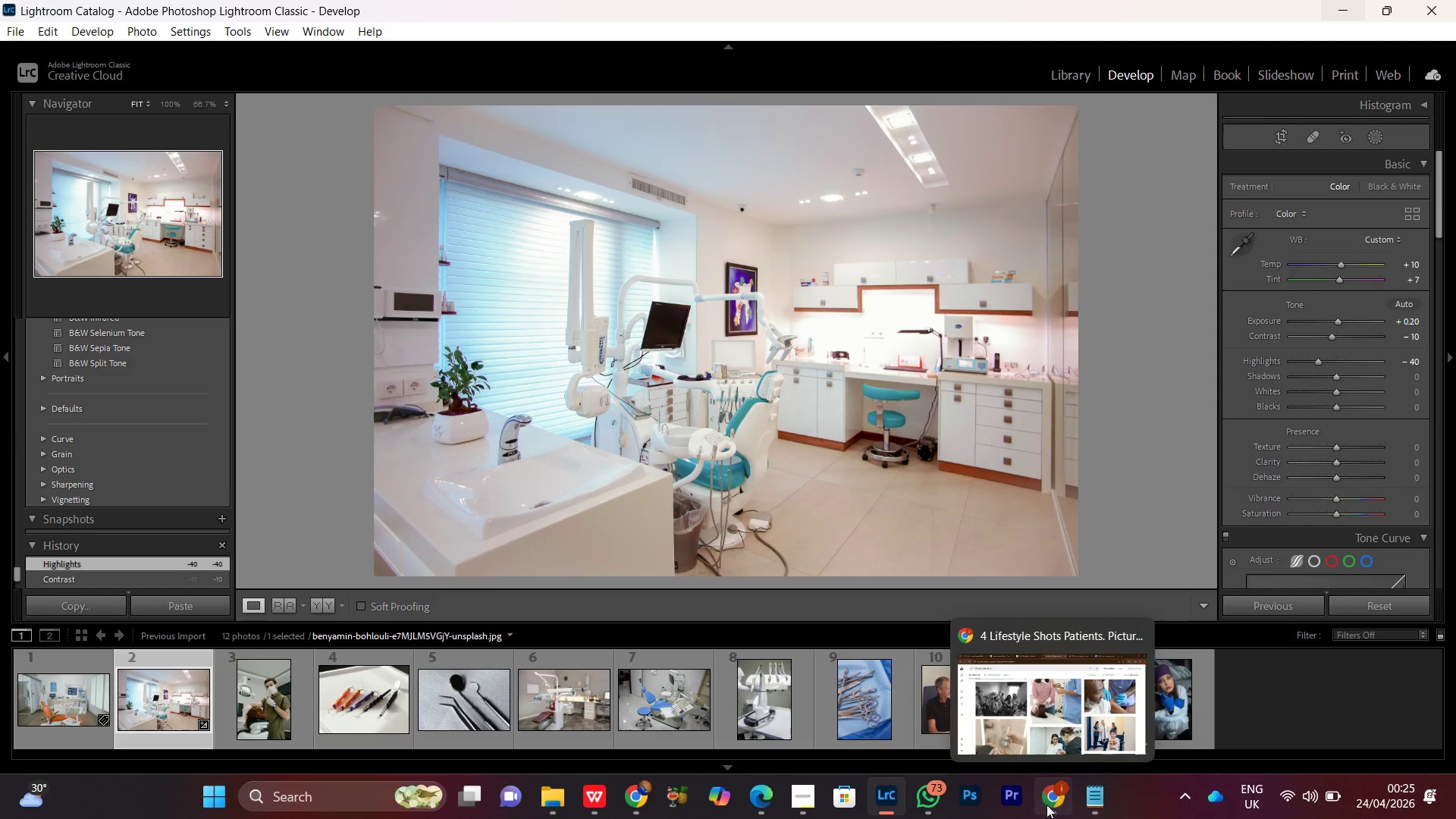 
left_click([1053, 804])
 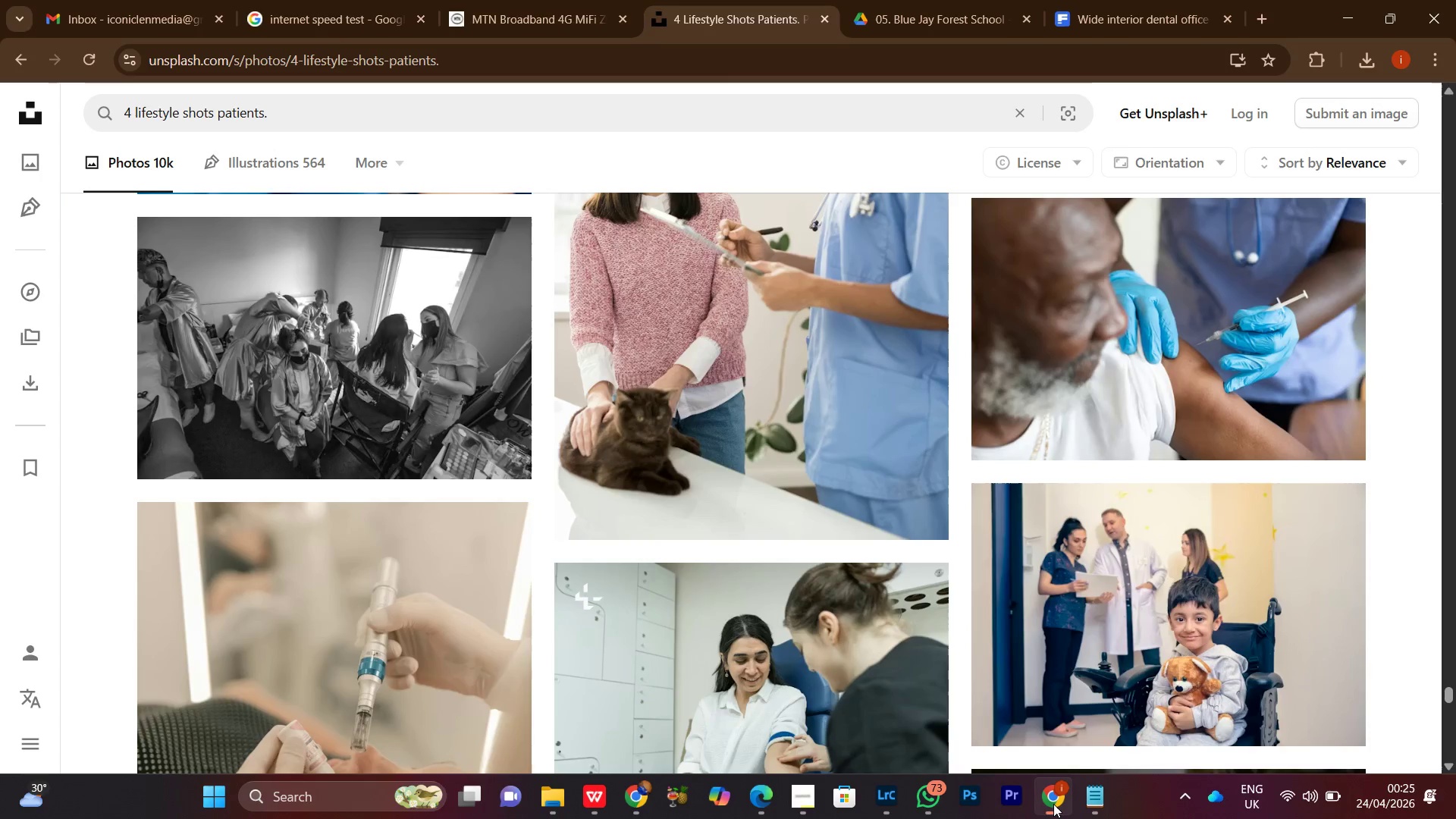 
left_click([1053, 804])
 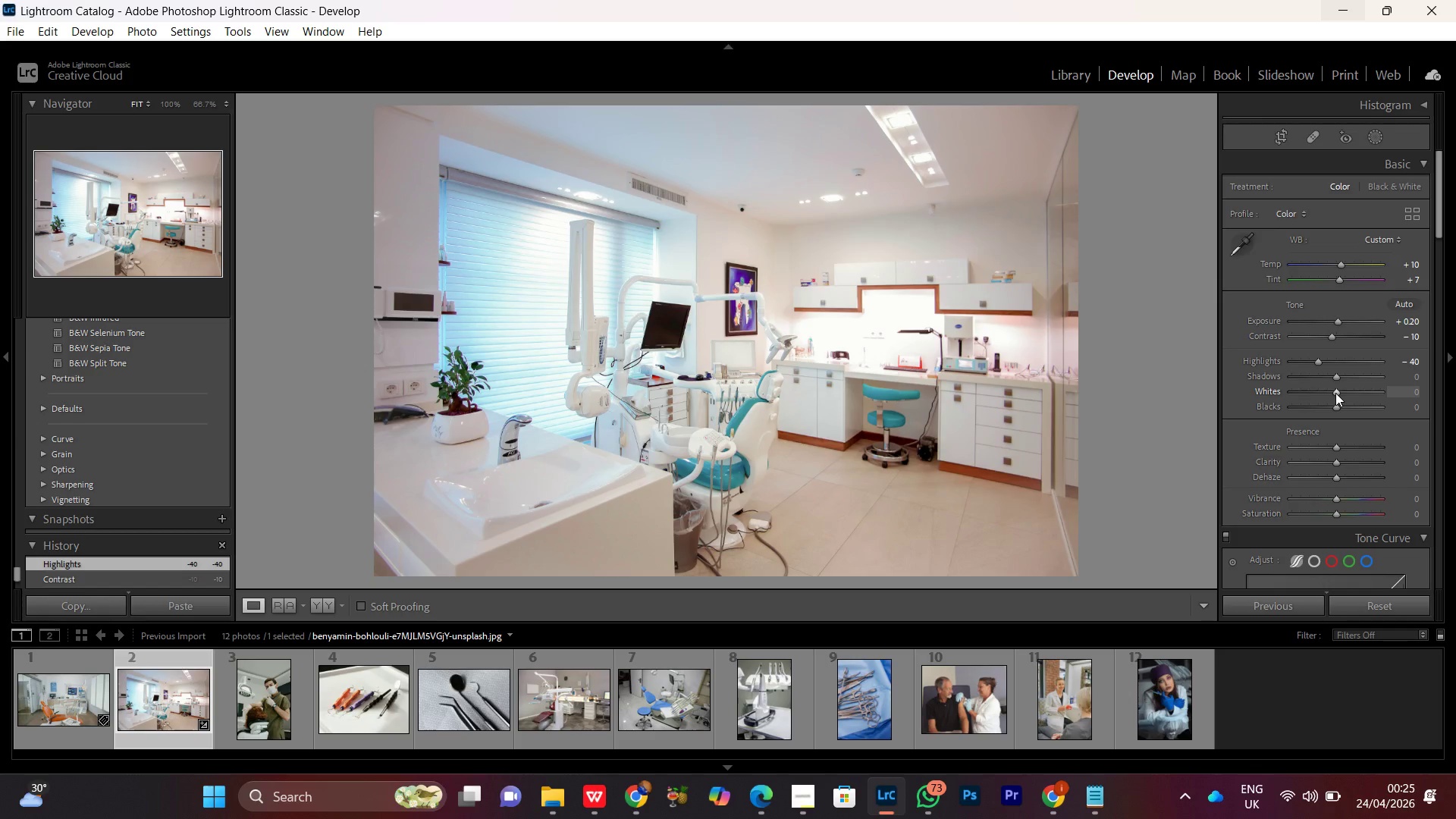 
wait(15.58)
 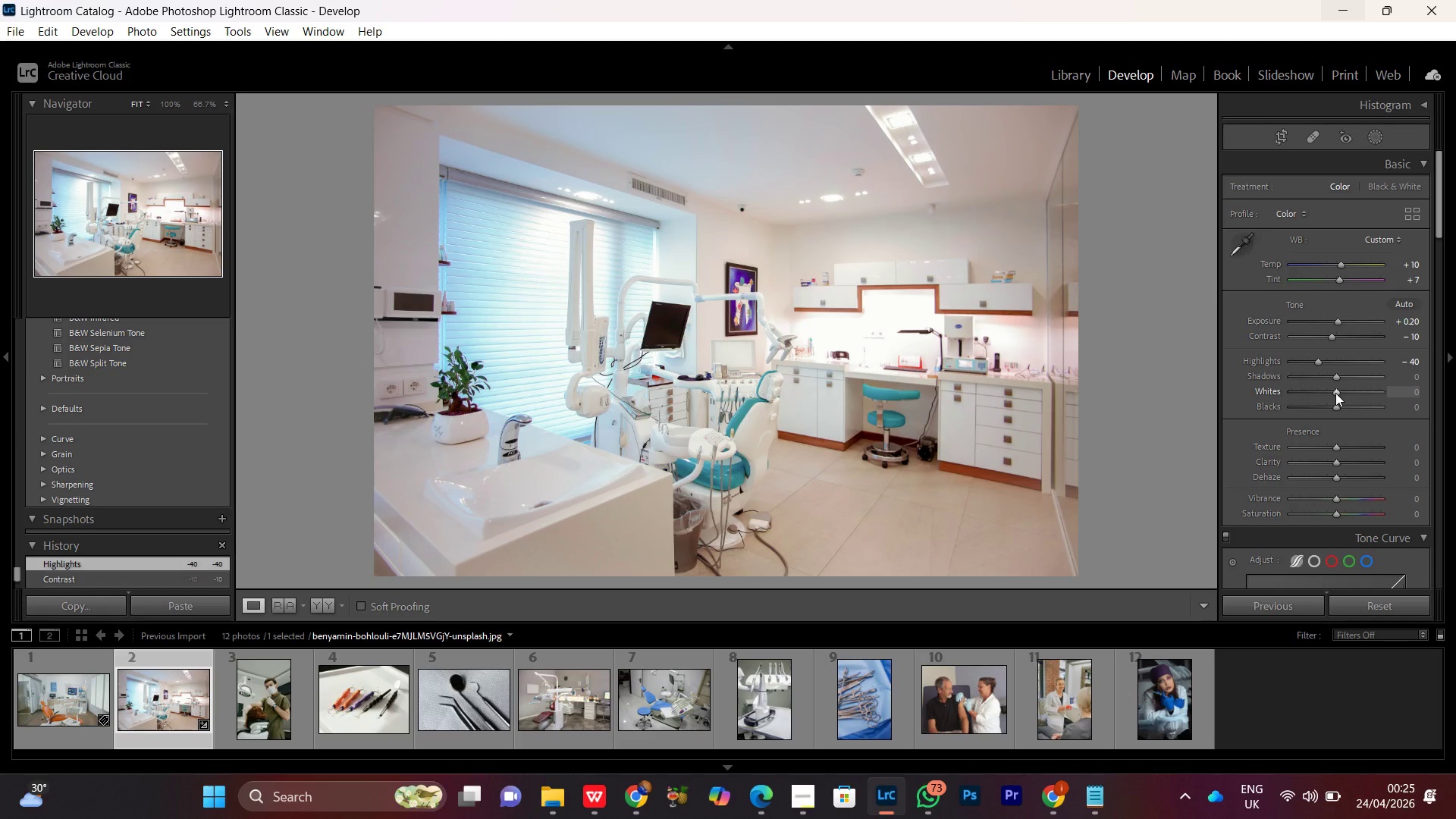 
left_click([1338, 392])
 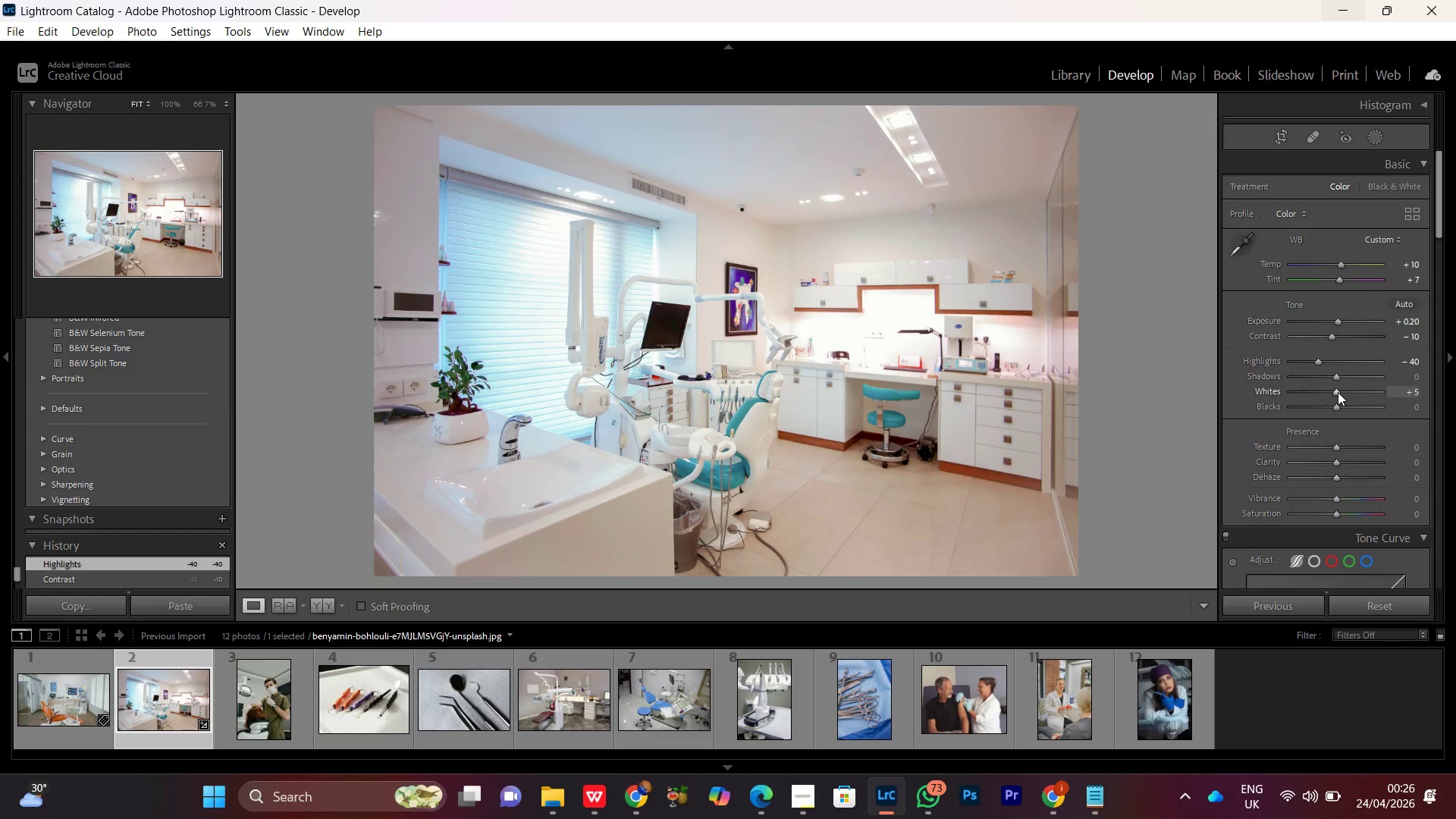 
scroll: coordinate [1338, 392], scroll_direction: up, amount: 5.0
 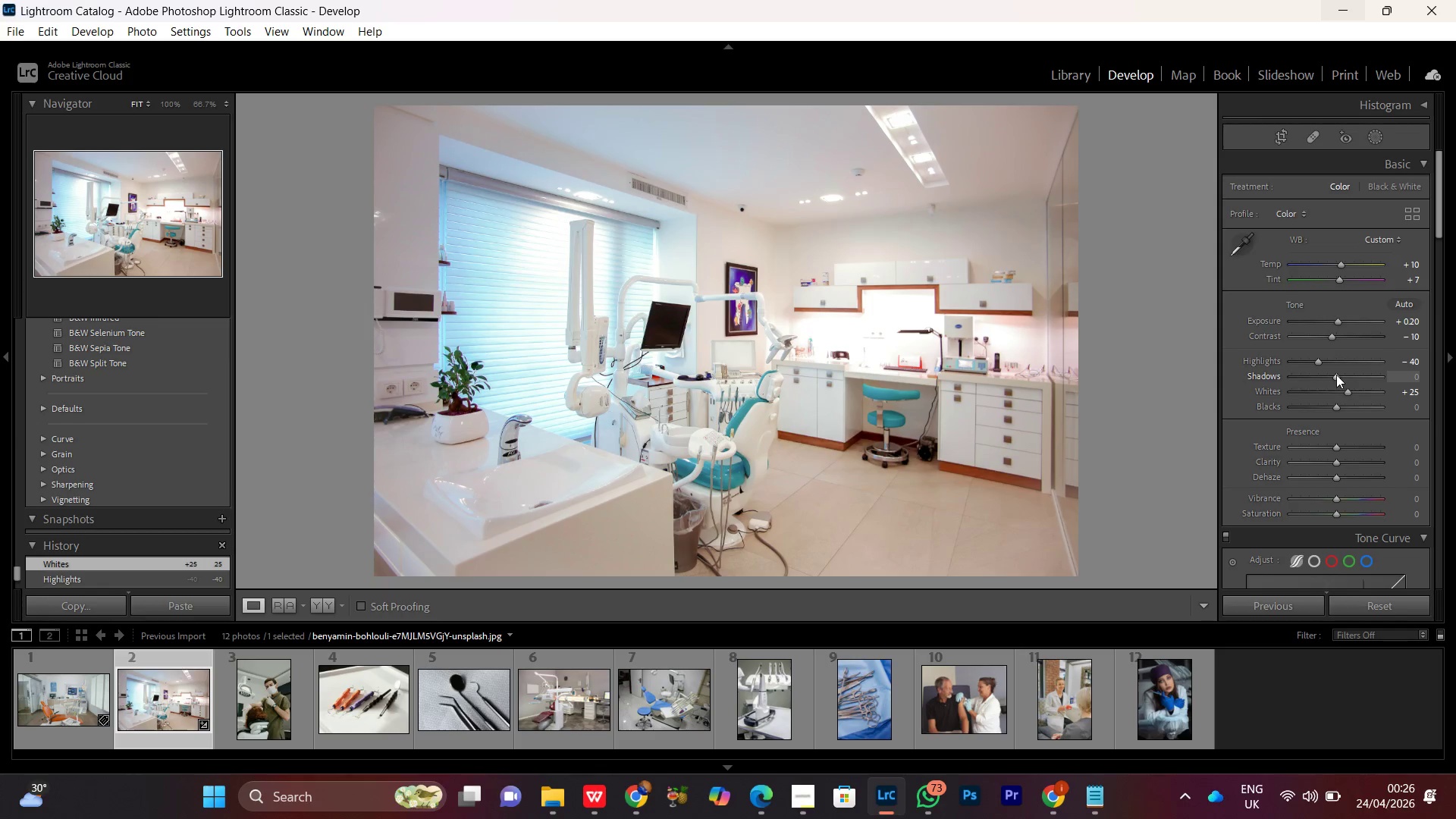 
left_click([1336, 375])
 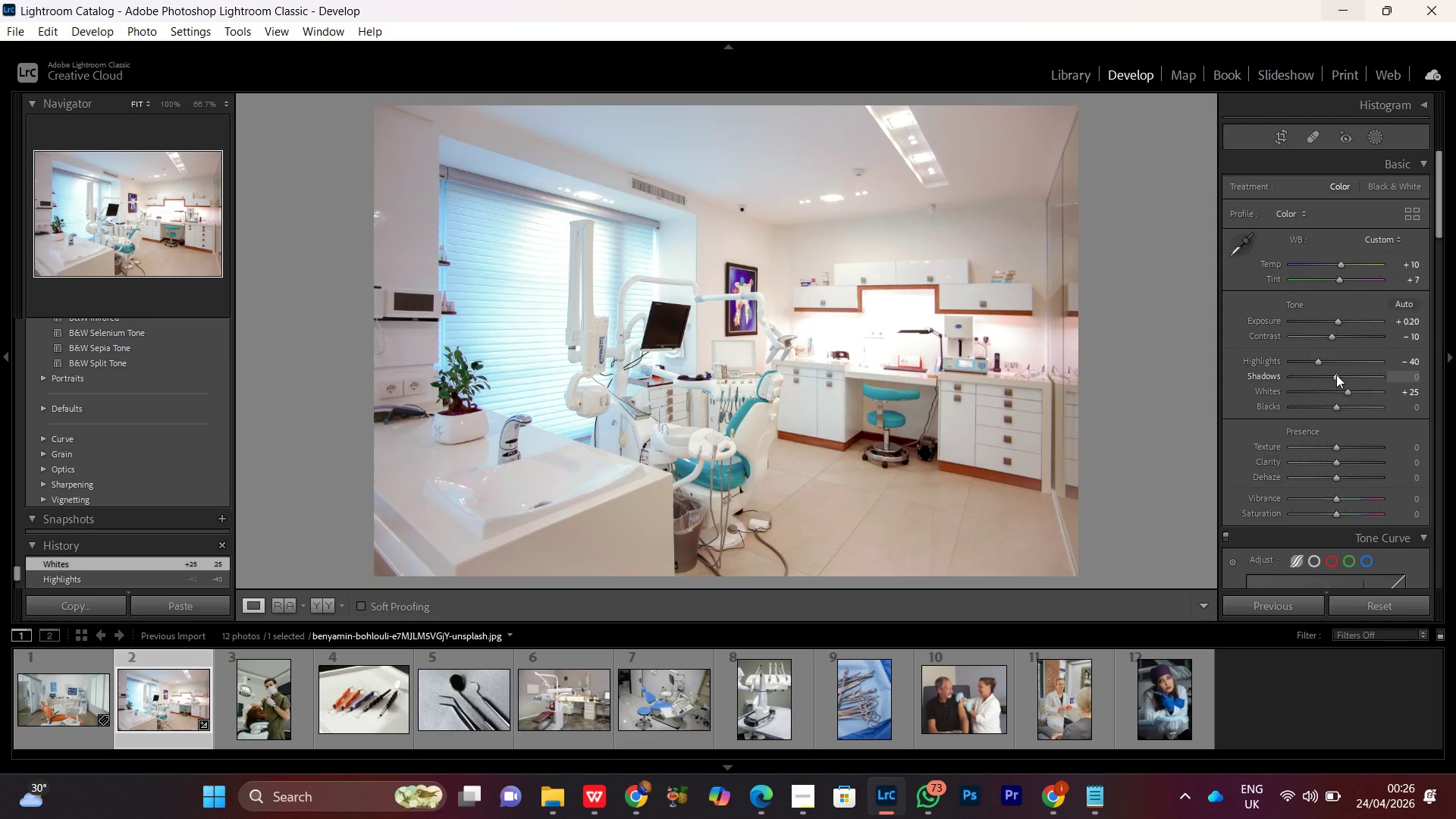 
scroll: coordinate [1336, 375], scroll_direction: up, amount: 7.0
 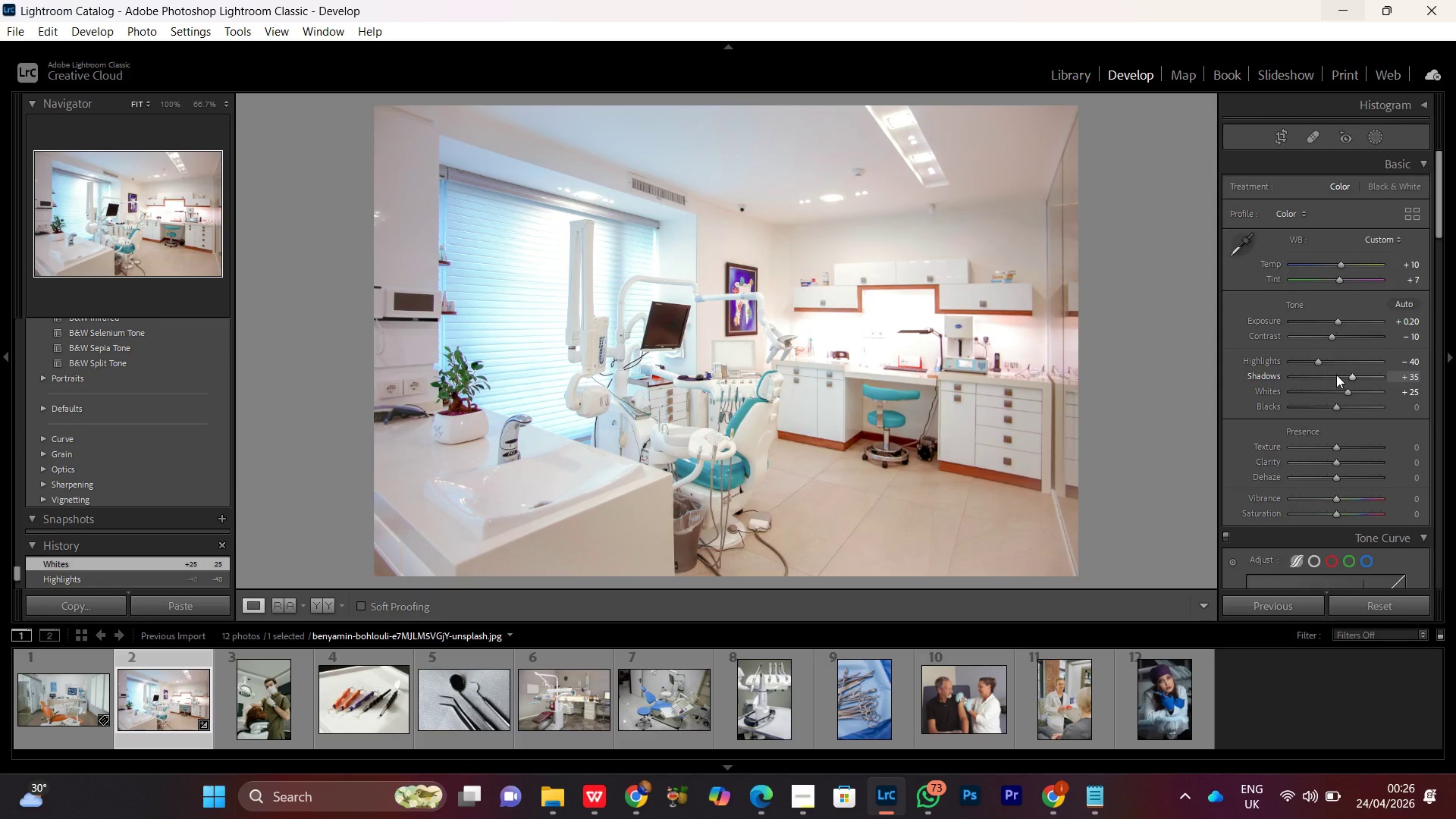 
scroll: coordinate [1336, 375], scroll_direction: none, amount: 0.0
 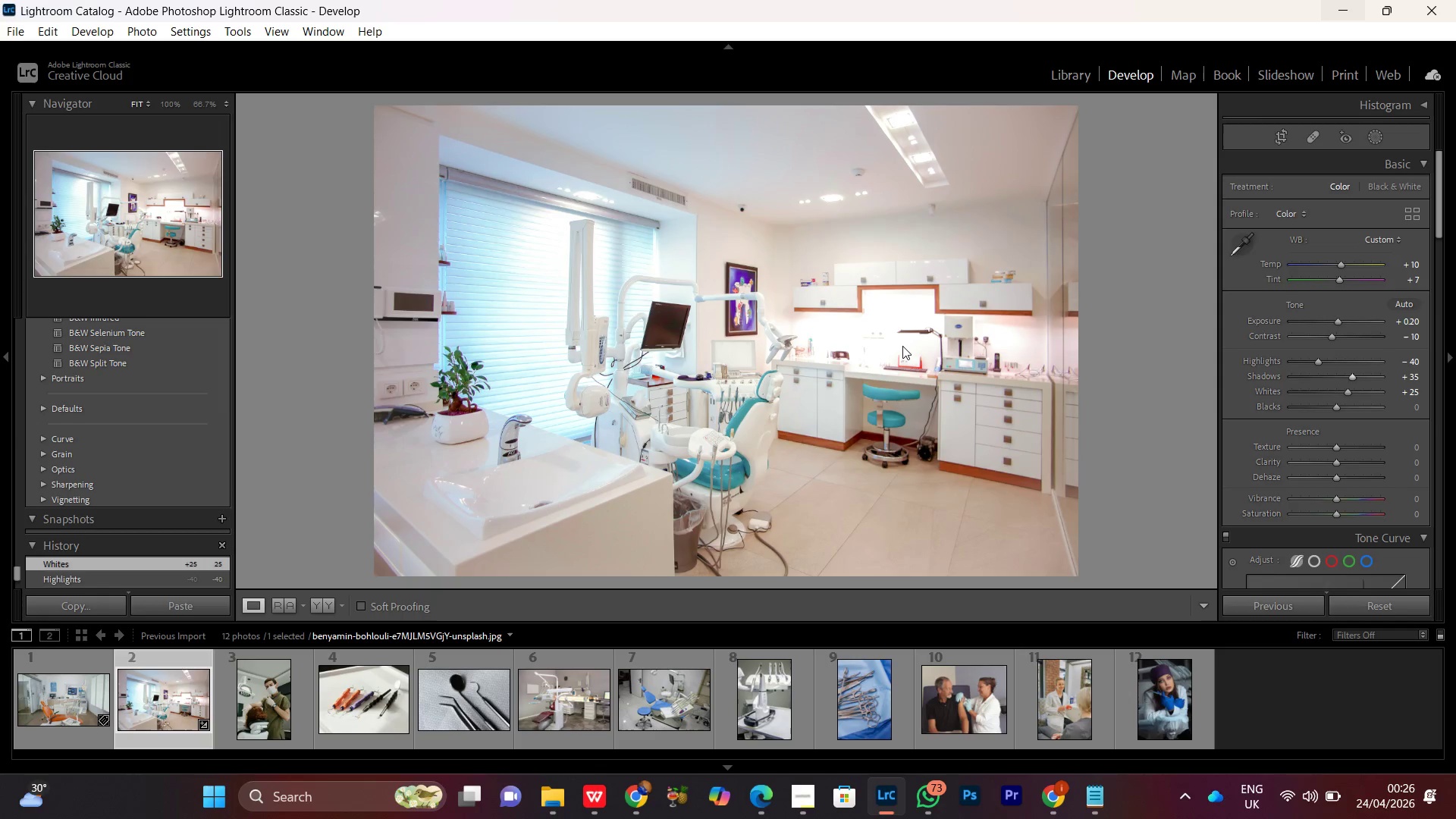 
double_click([902, 346])
 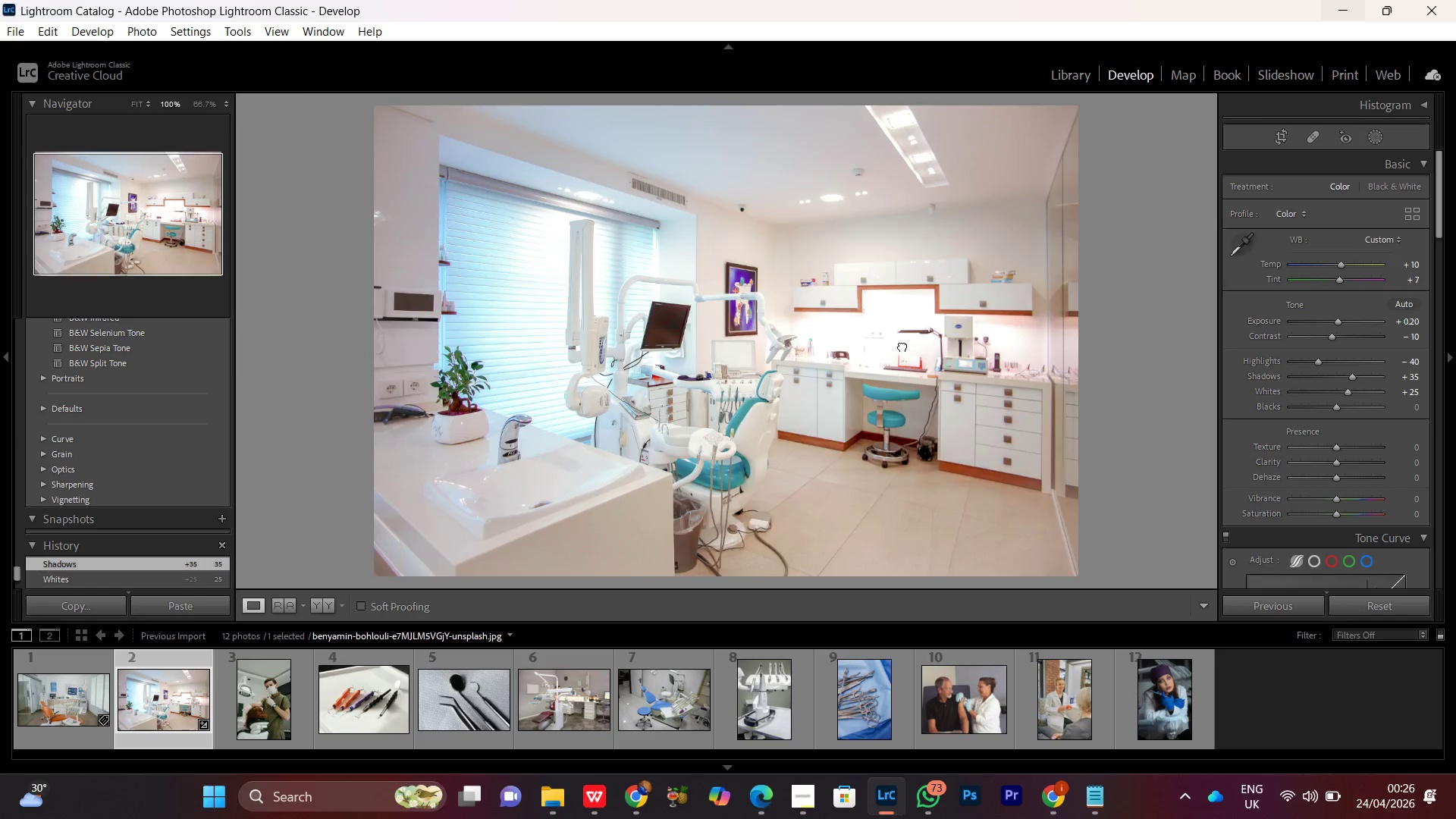 
double_click([902, 346])
 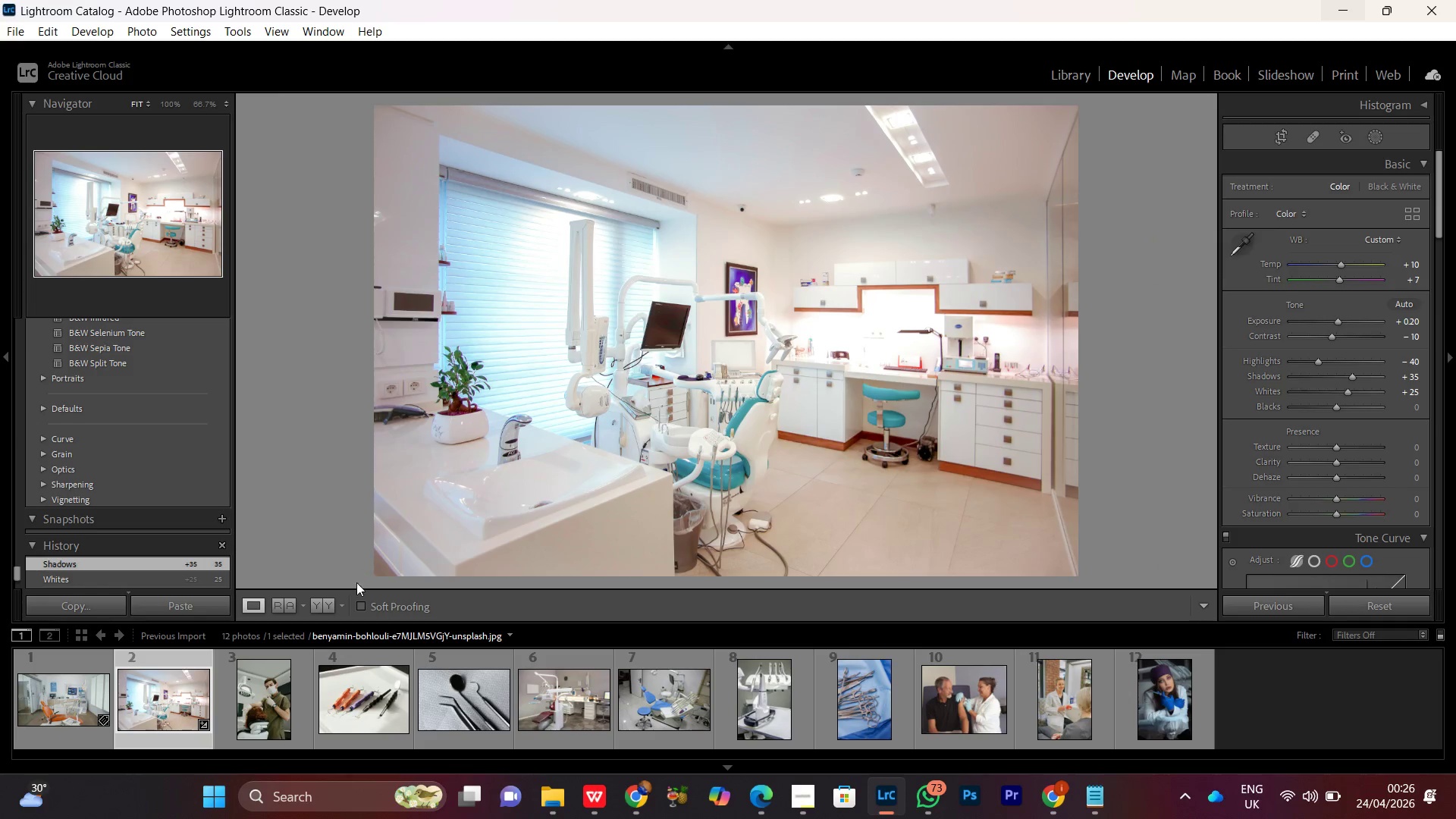 
left_click([316, 613])
 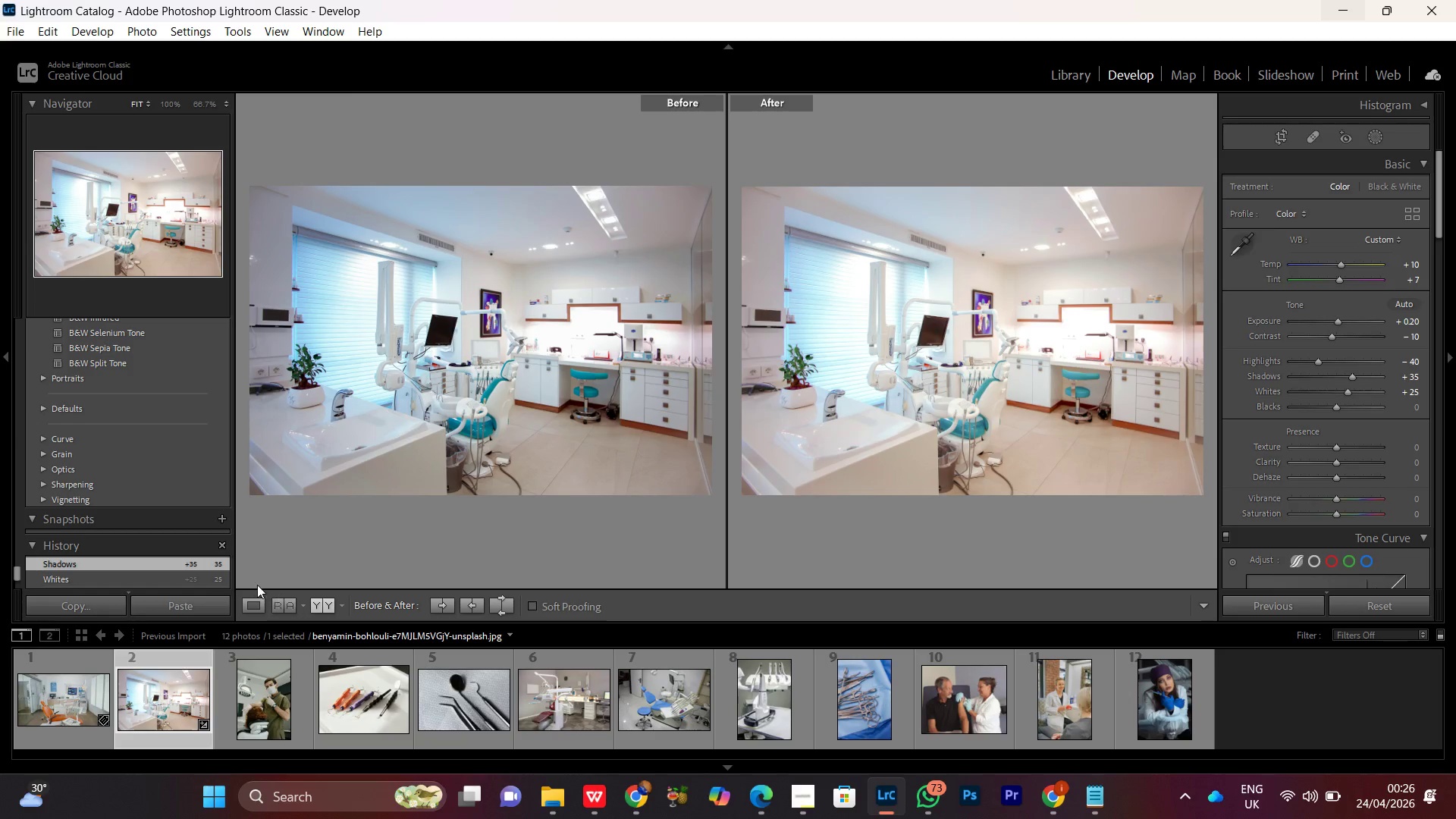 
left_click([253, 599])
 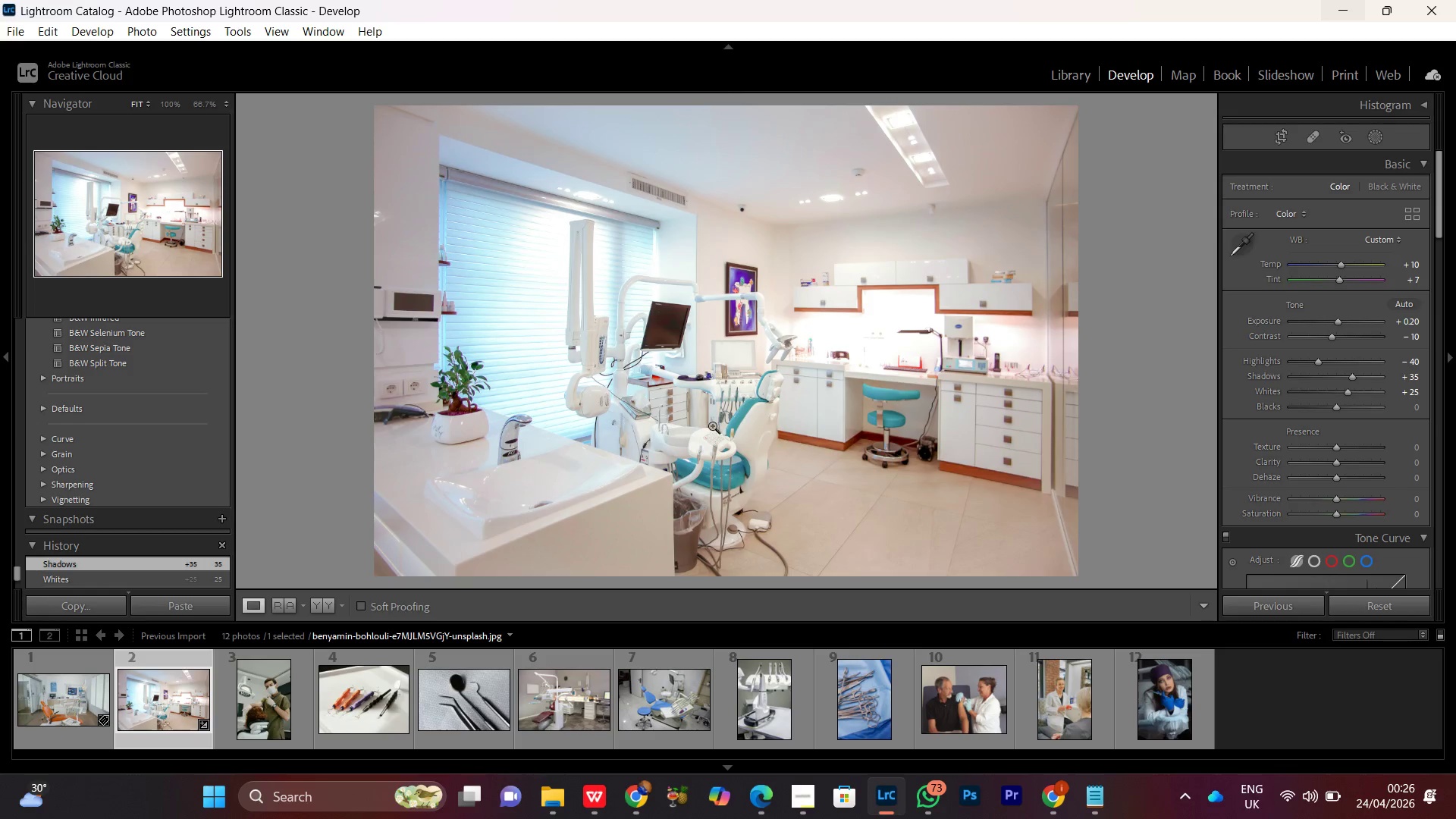 
left_click([743, 419])
 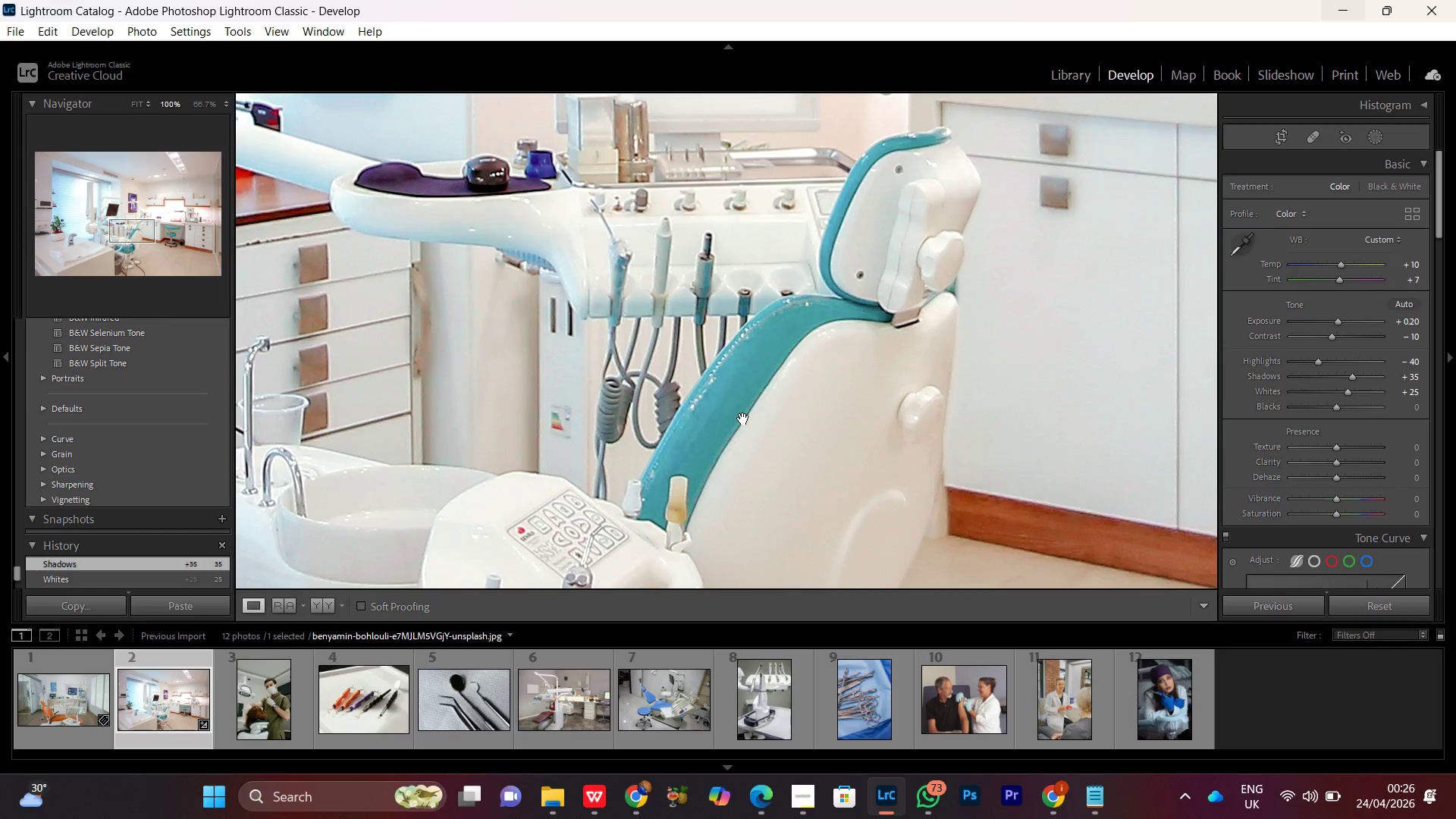 
left_click([743, 419])
 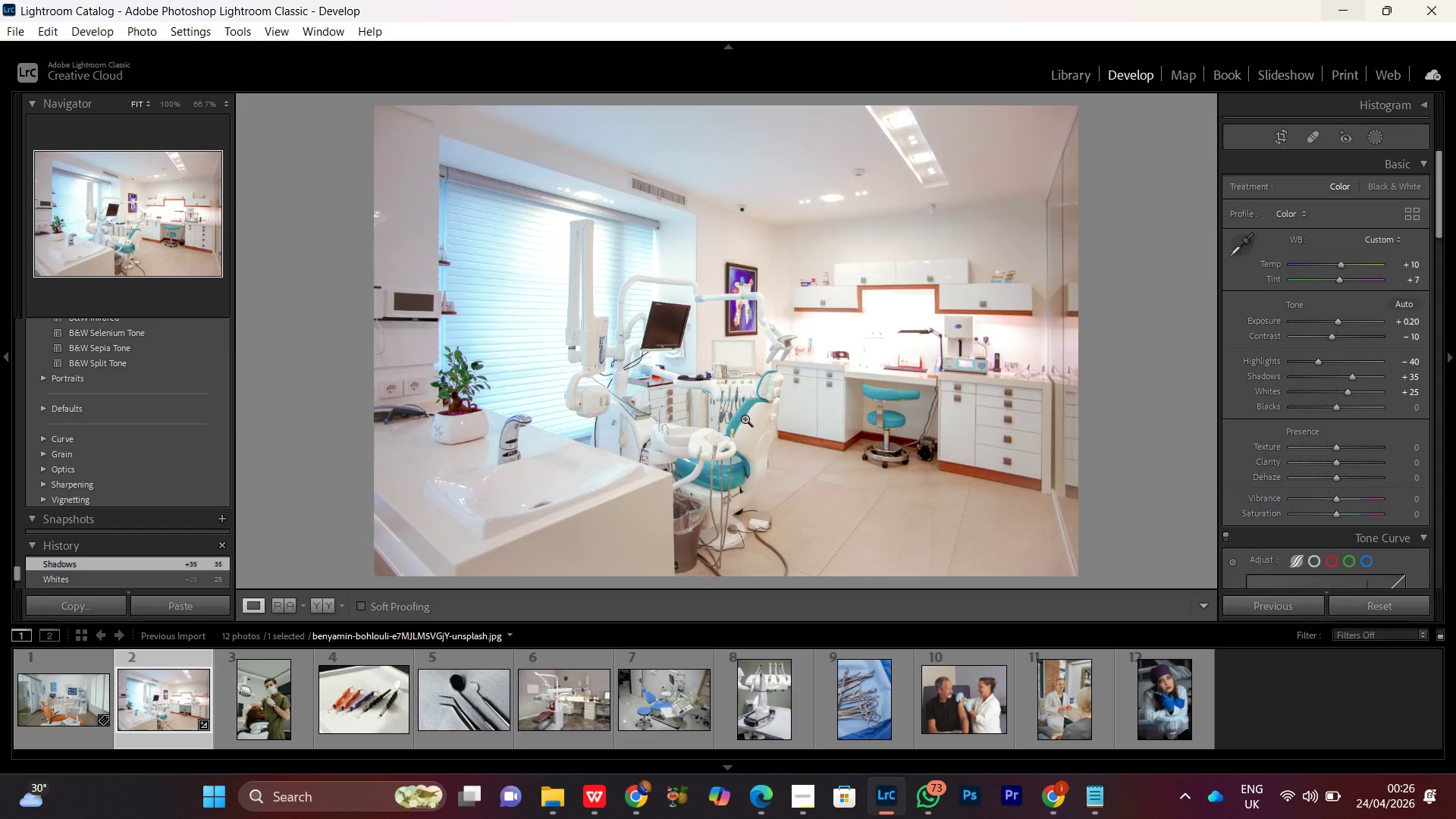 
double_click([745, 419])
 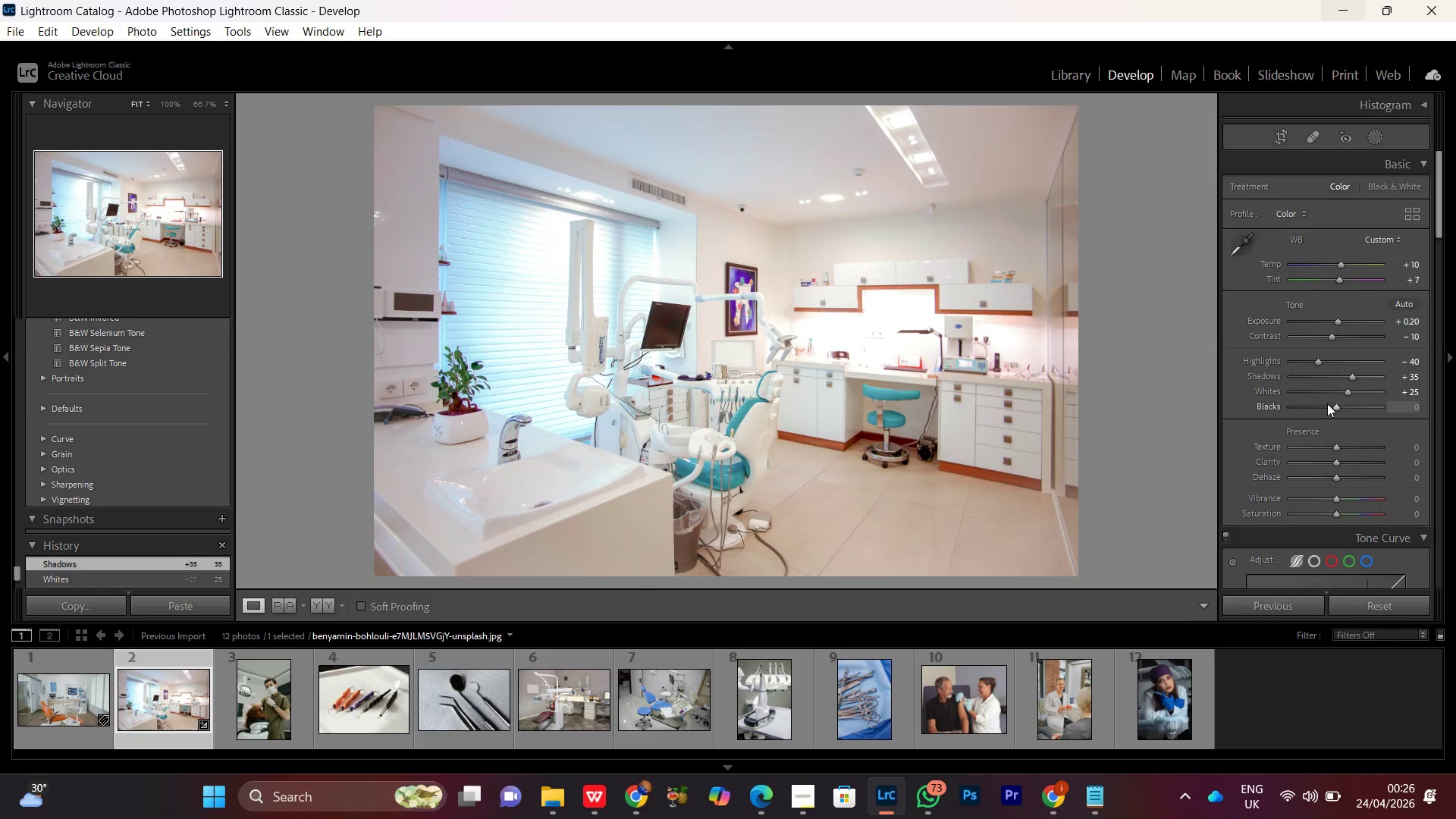 
left_click([1338, 407])
 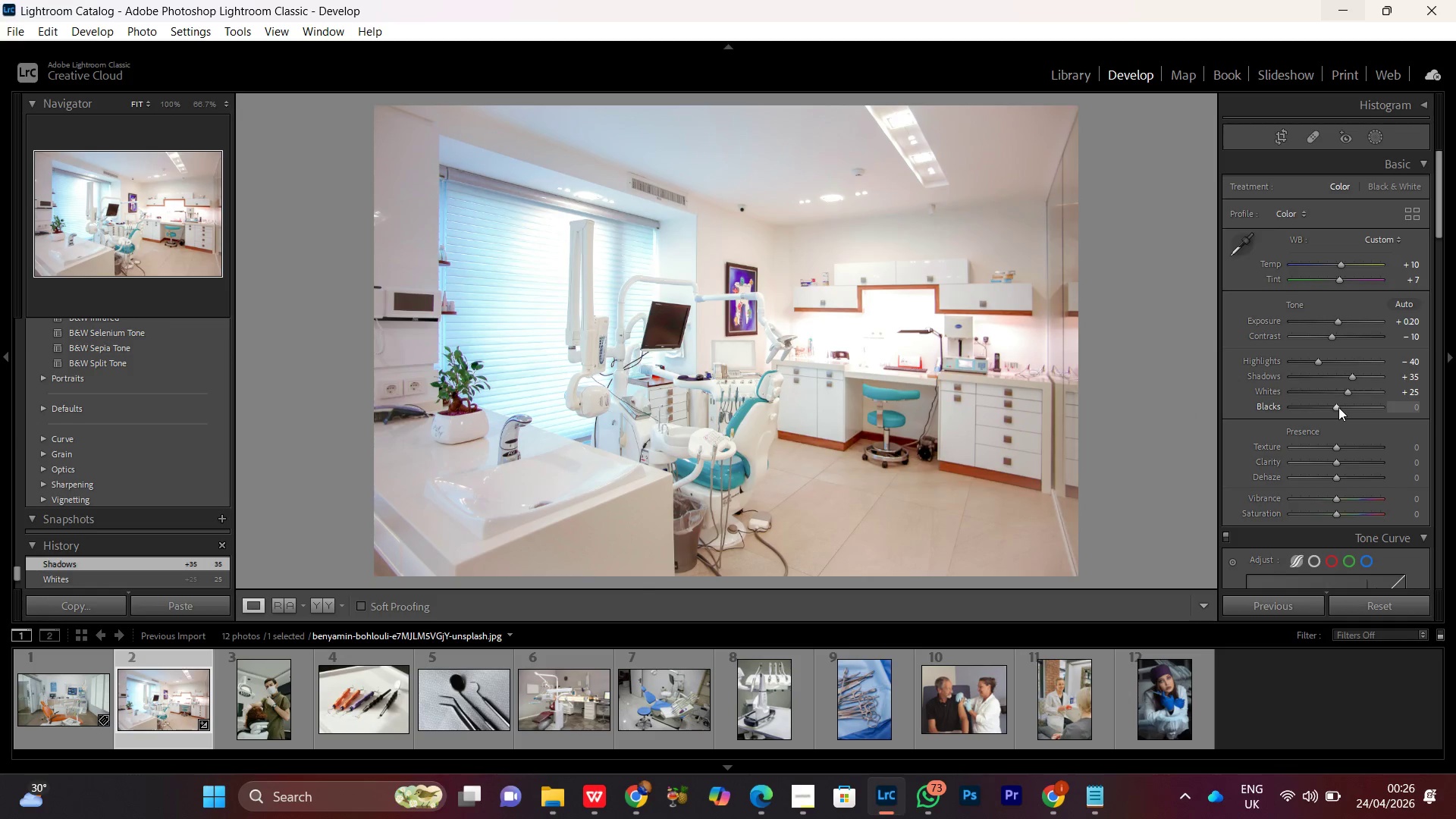 
scroll: coordinate [1338, 407], scroll_direction: down, amount: 2.0
 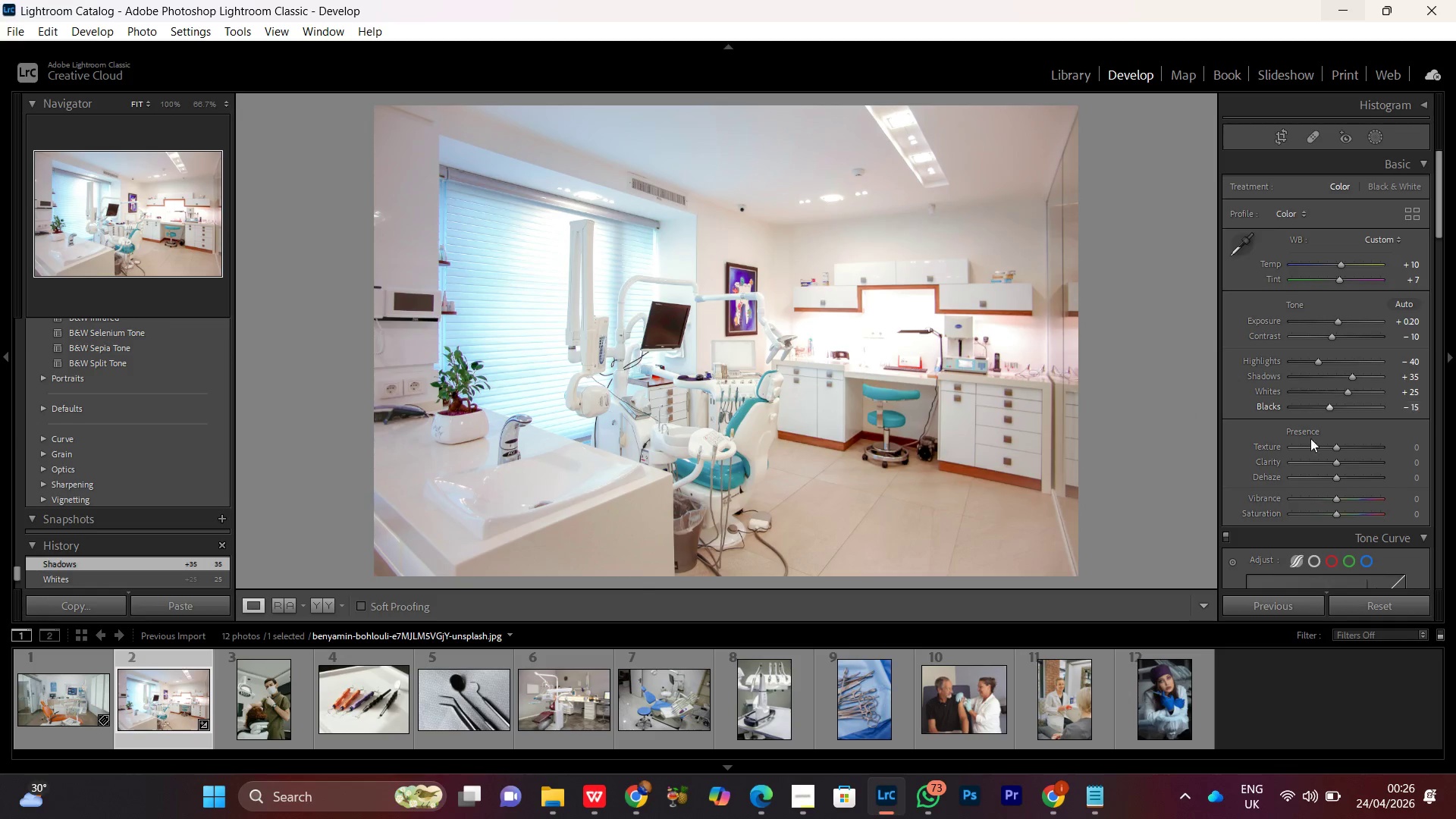 
left_click([627, 810])
 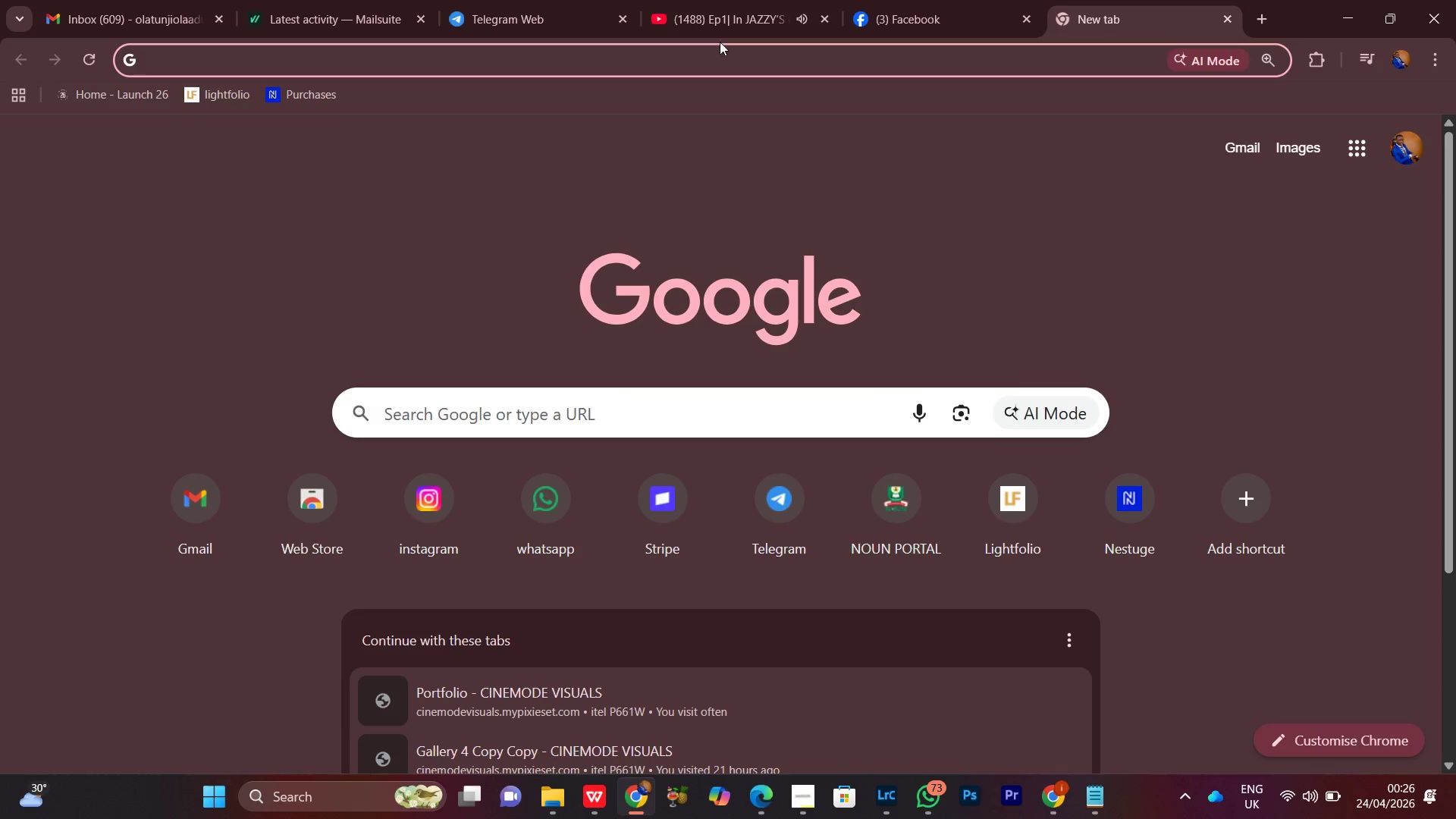 
left_click([732, 6])
 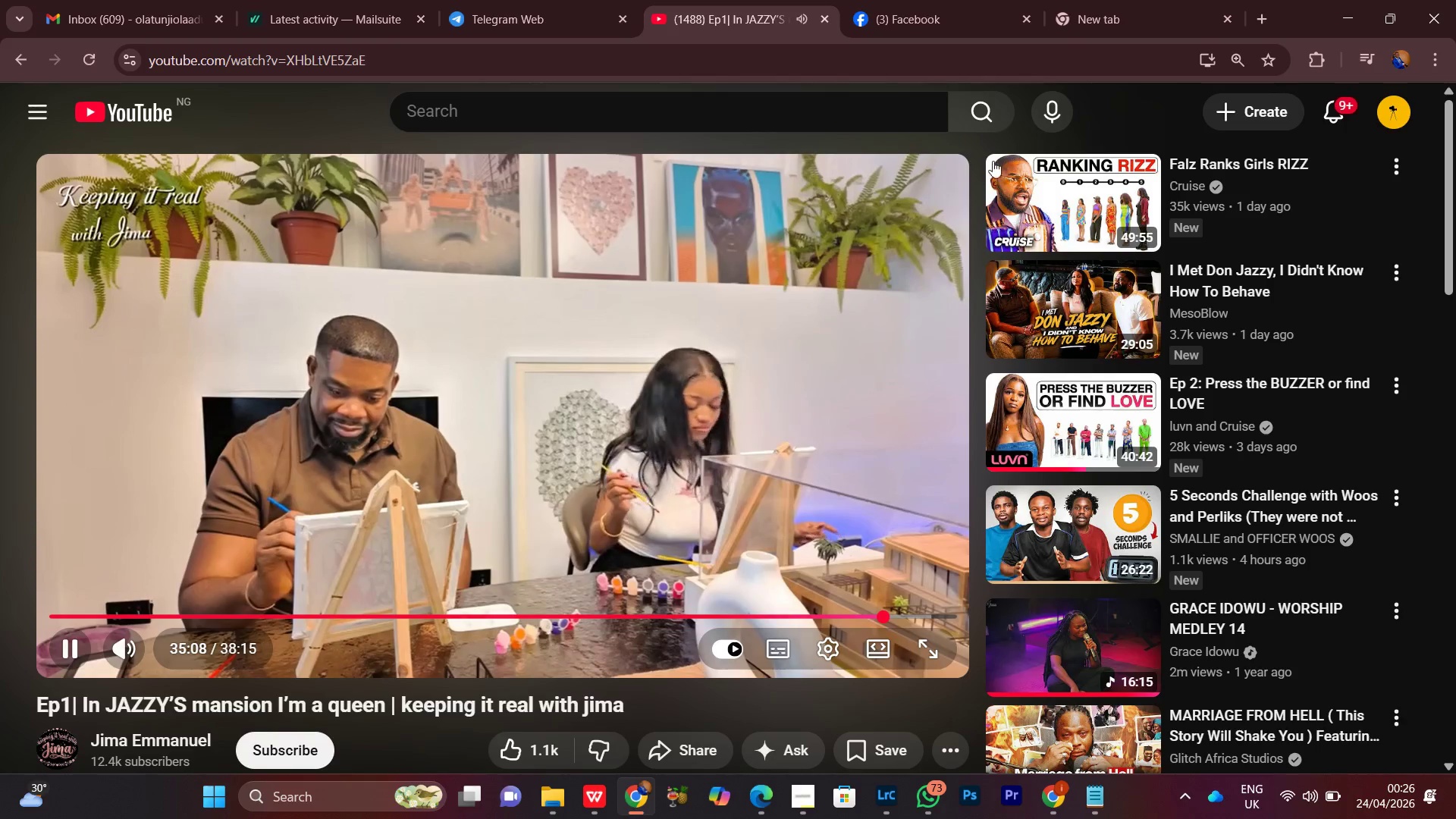 
left_click([1123, 13])
 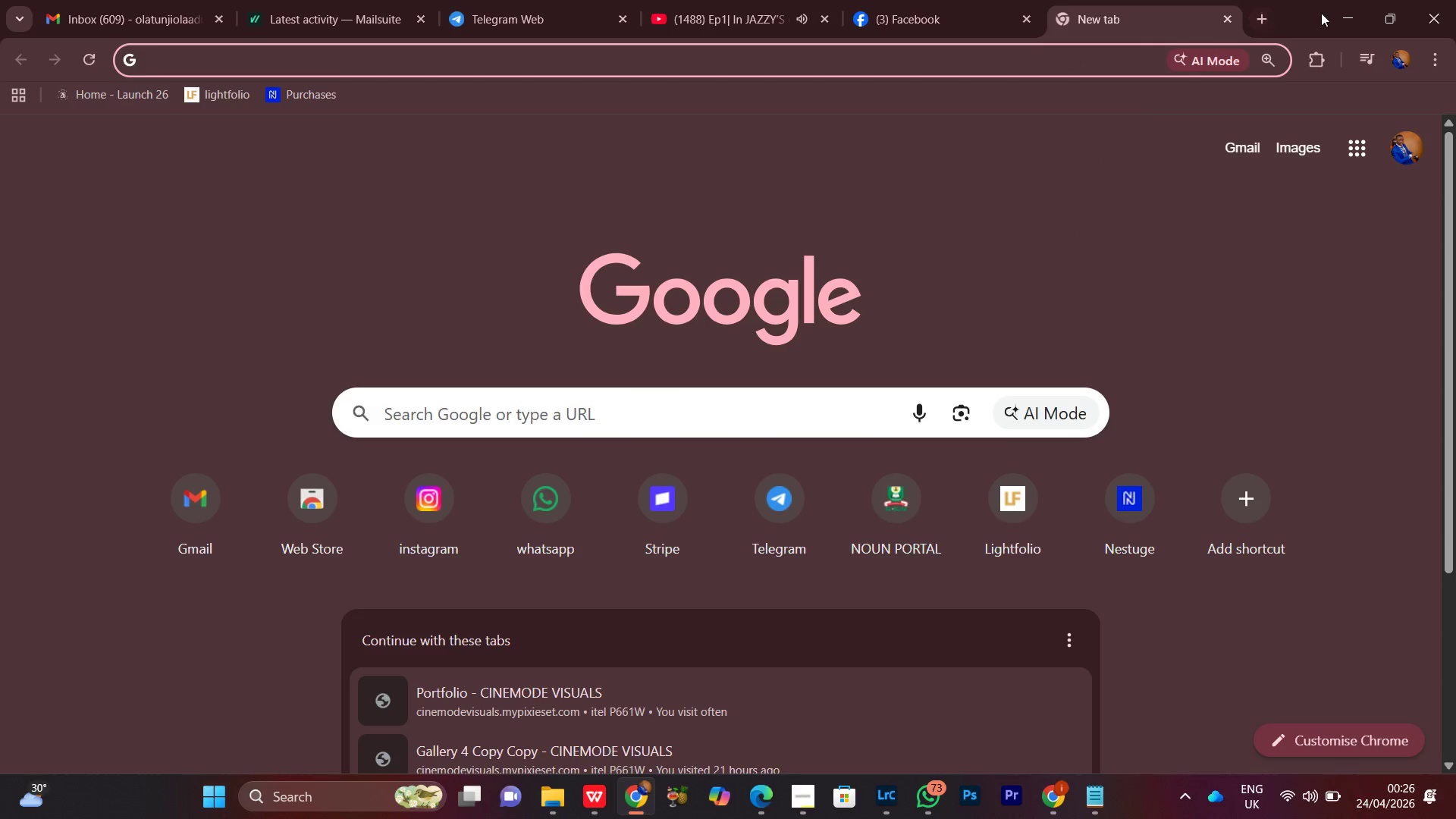 
left_click([1335, 20])
 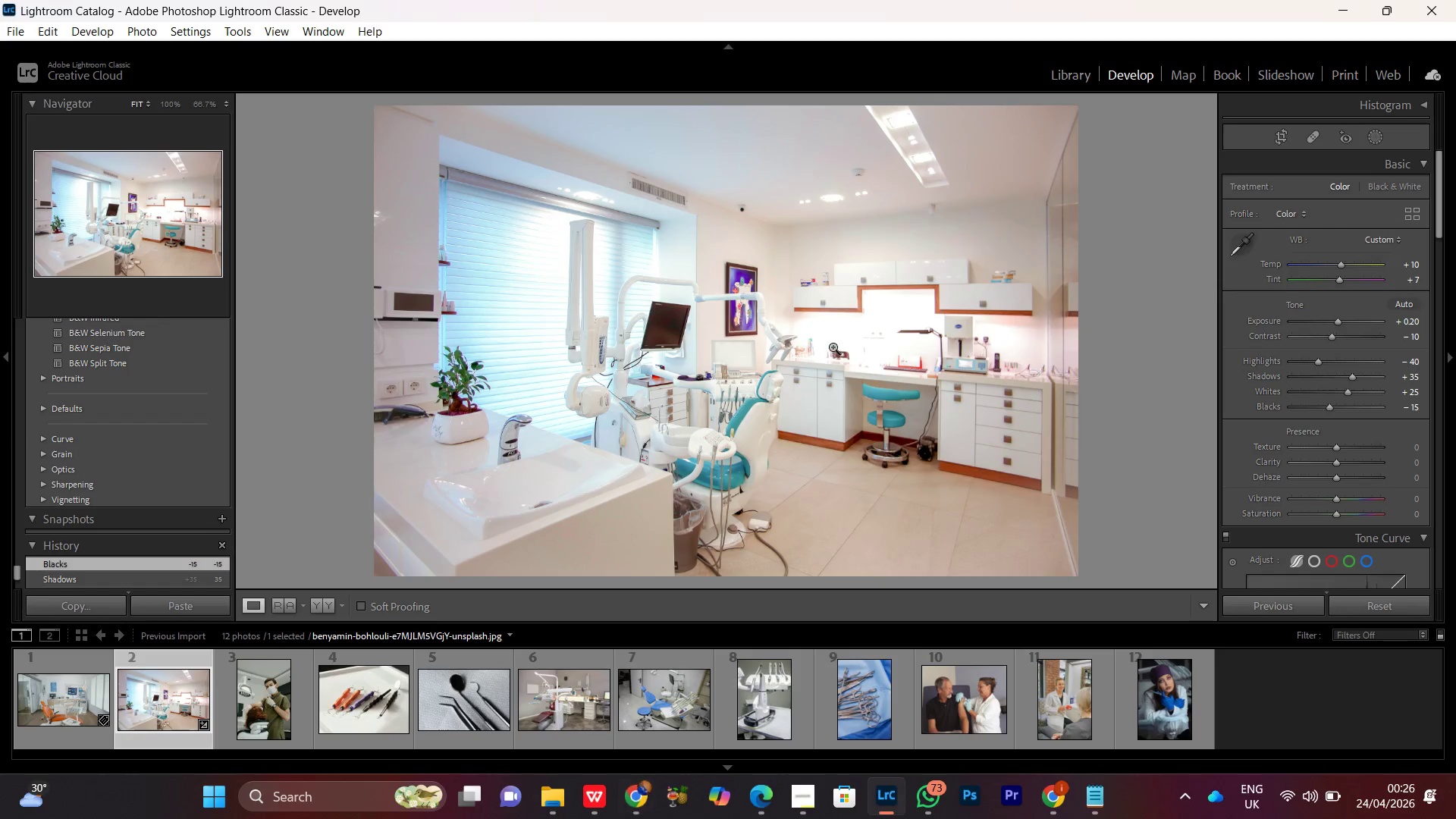 
double_click([833, 347])
 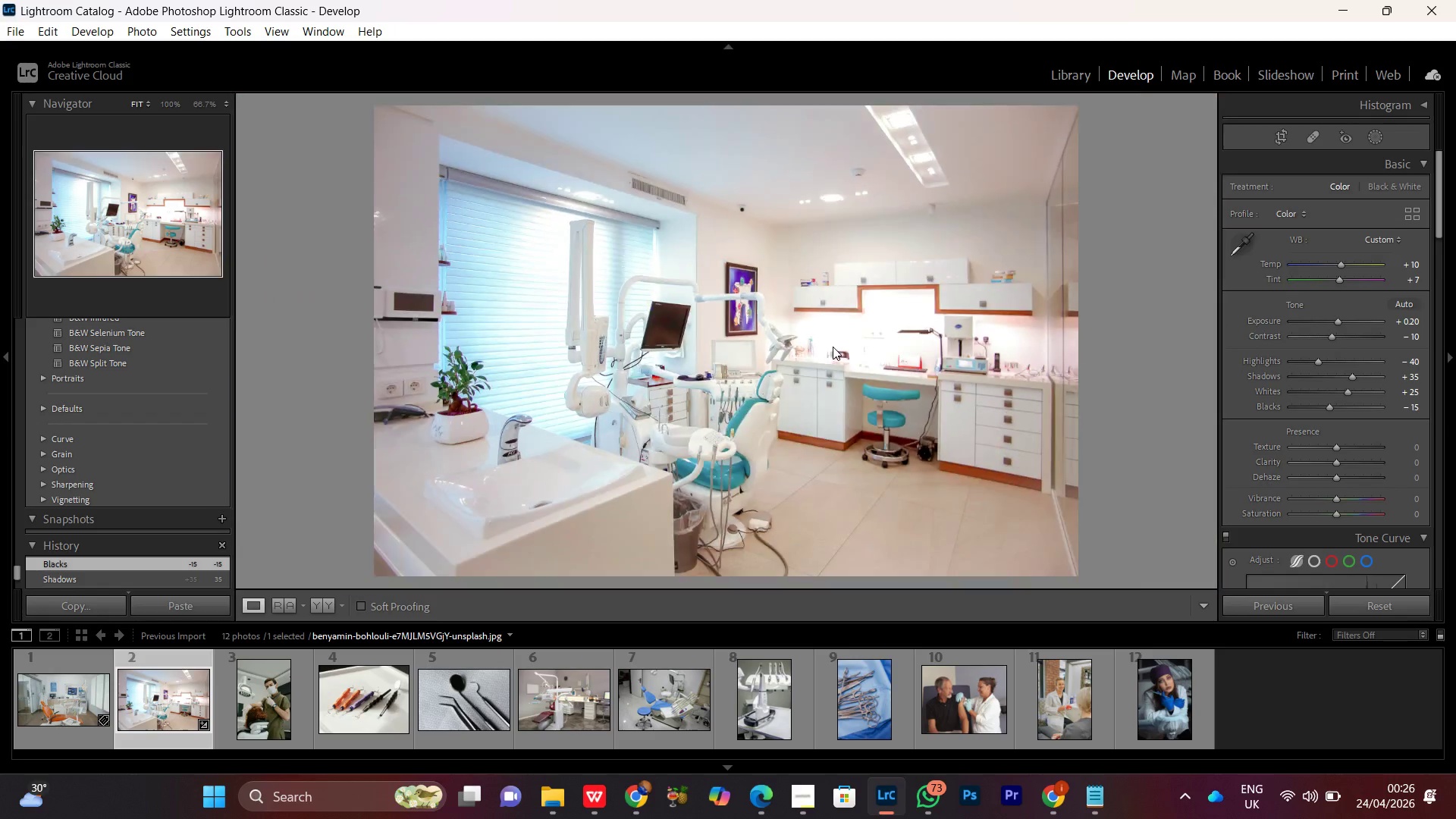 
triple_click([833, 347])
 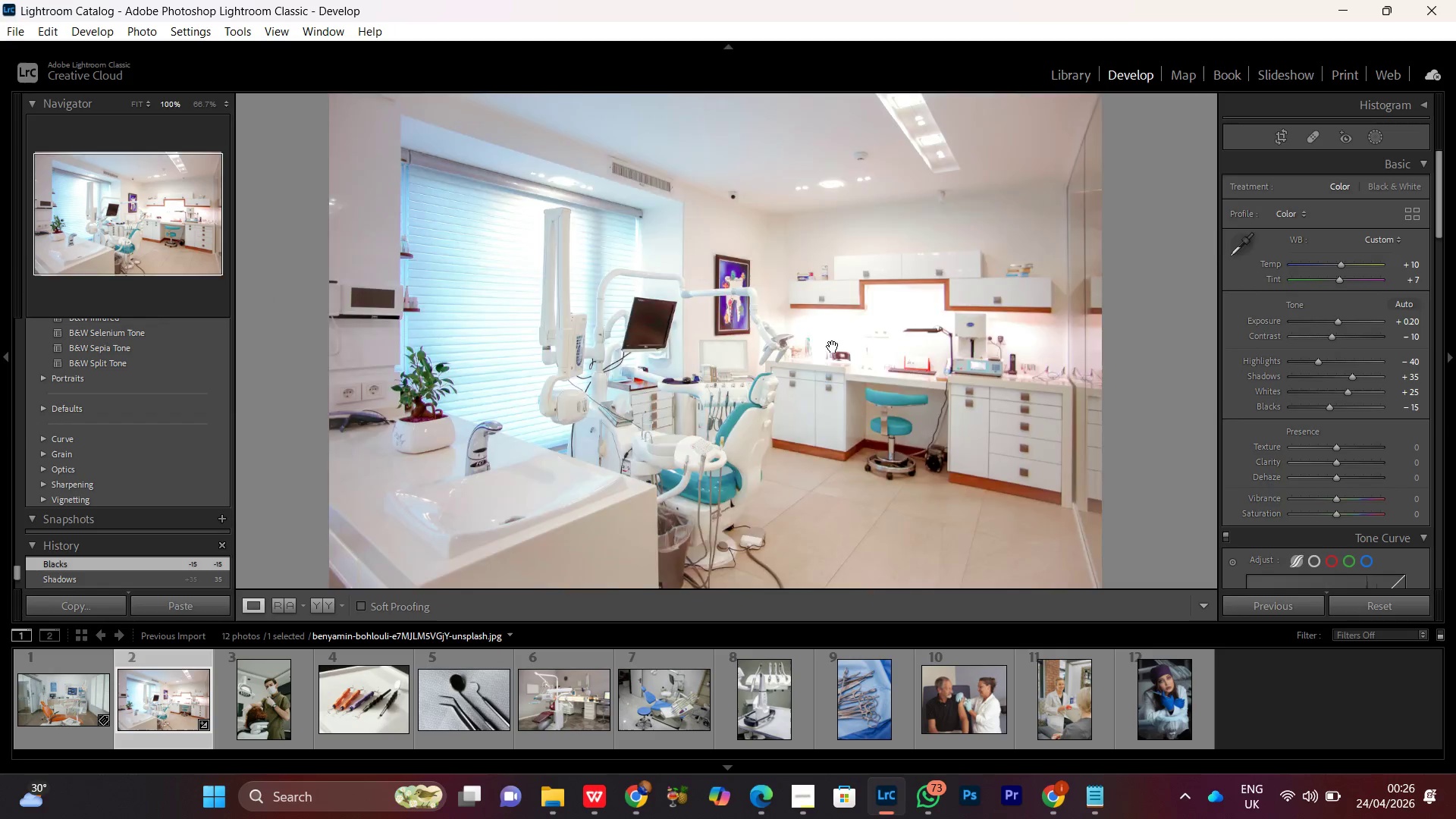 
triple_click([833, 347])
 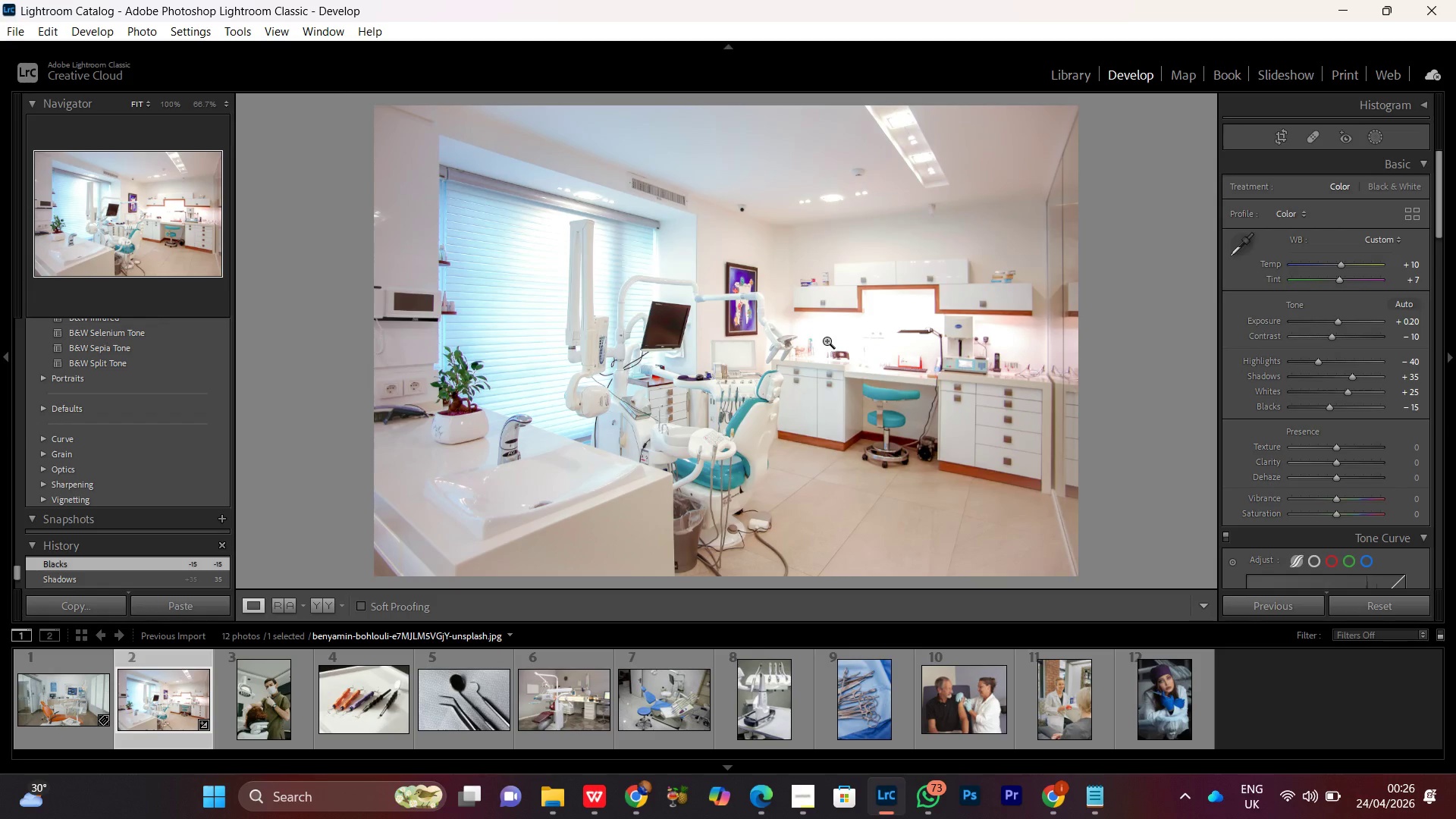 
double_click([827, 340])
 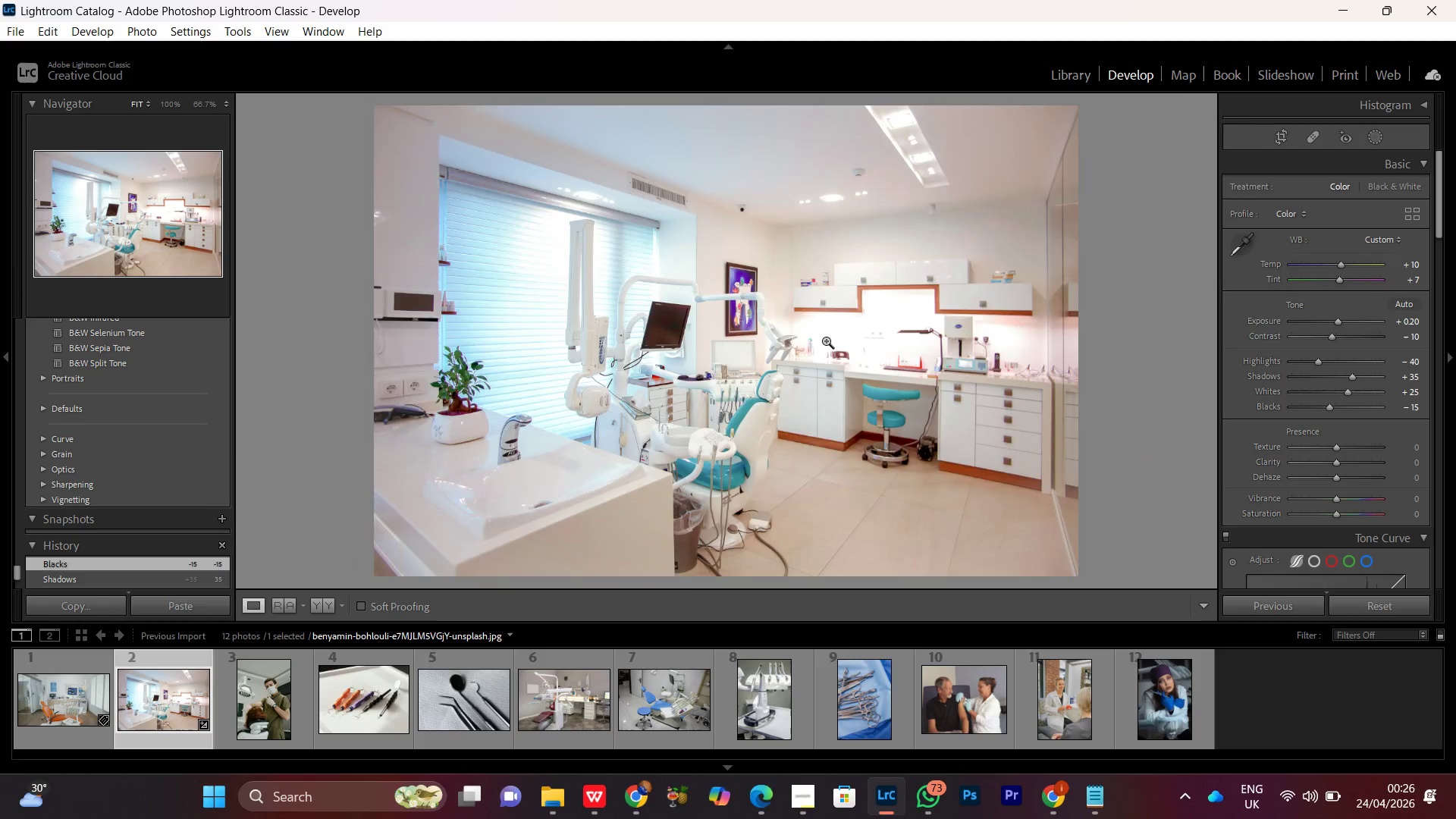 
double_click([826, 340])
 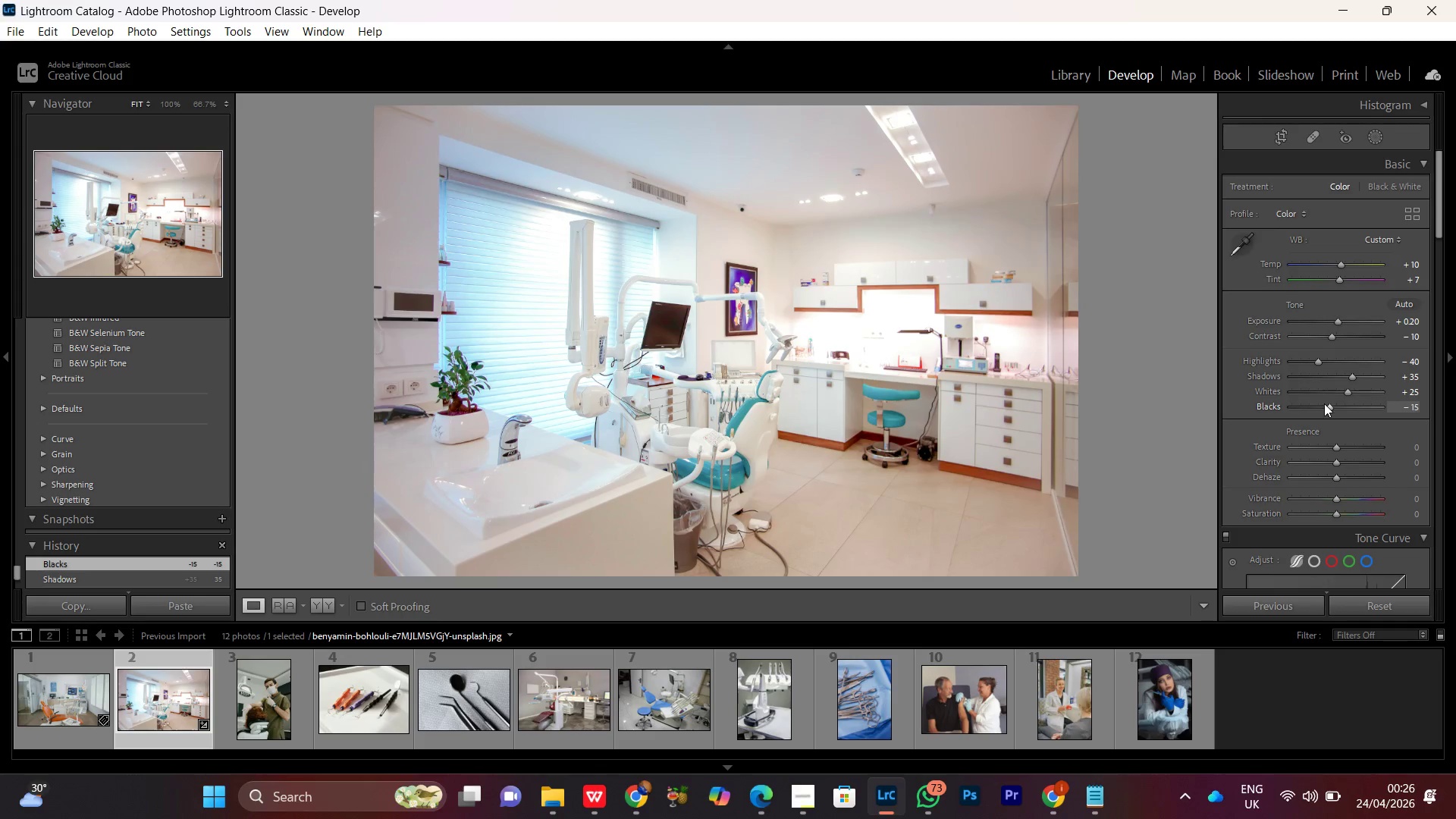 
left_click([1329, 408])
 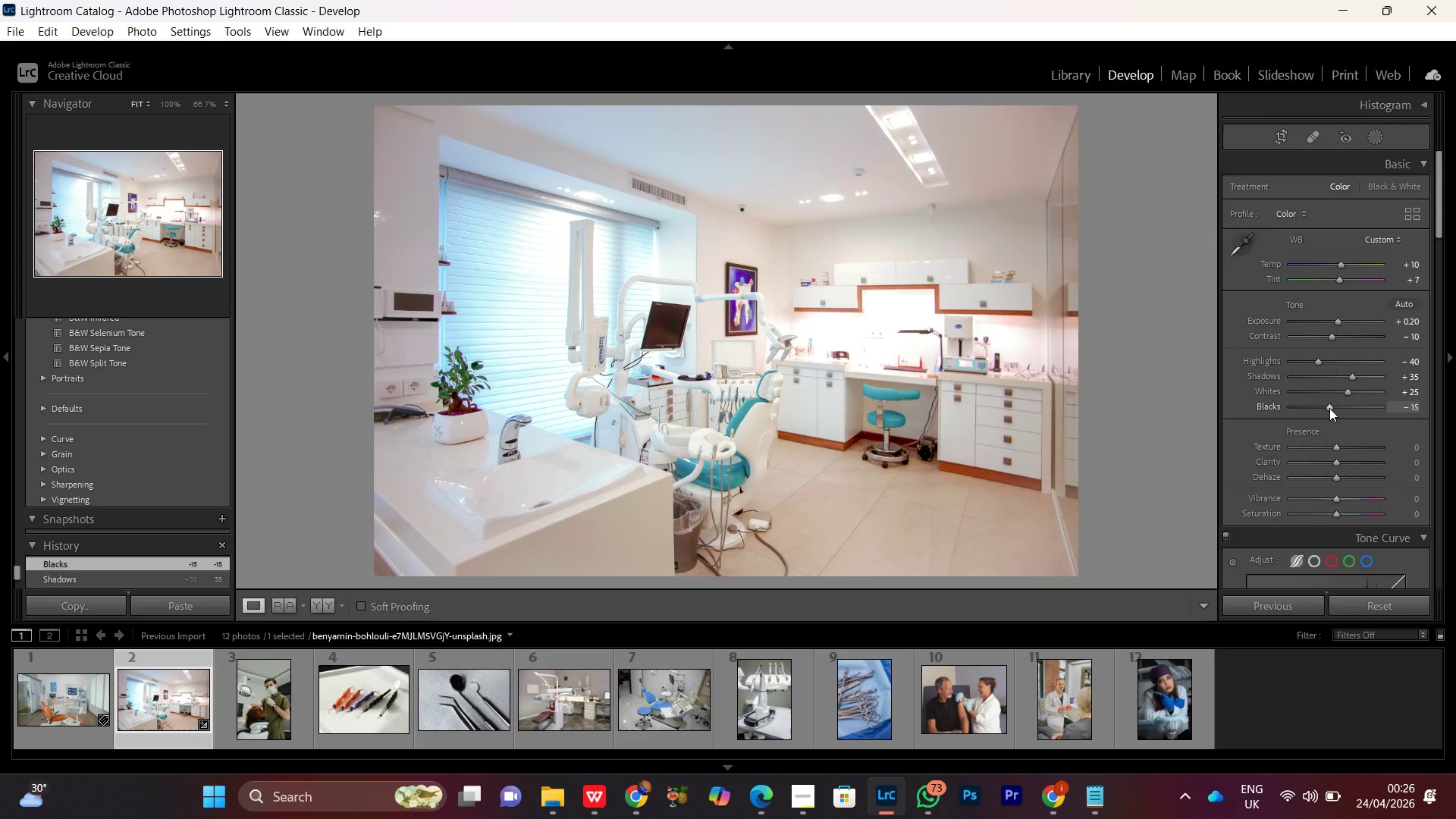 
scroll: coordinate [1329, 408], scroll_direction: up, amount: 1.0
 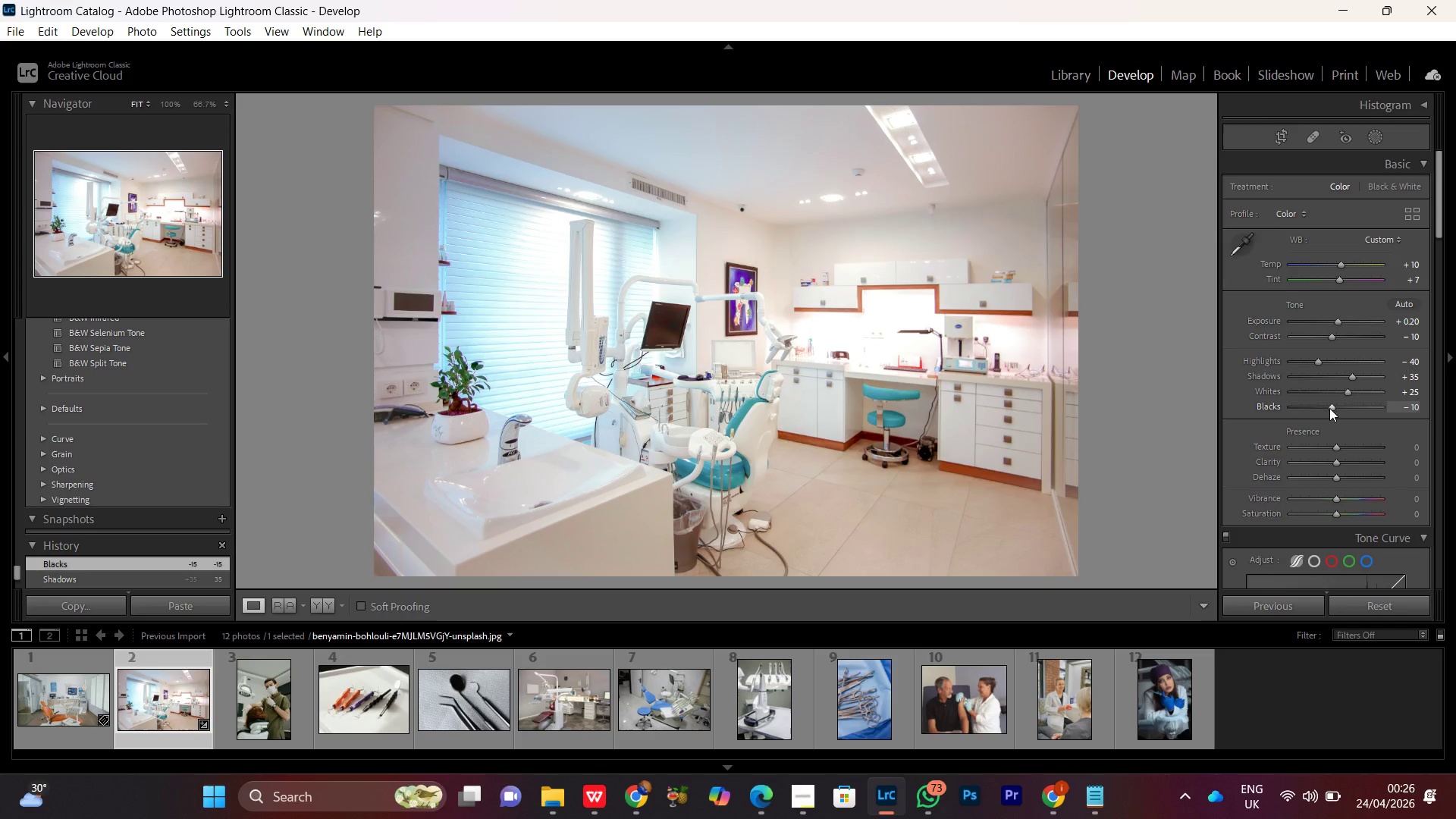 
scroll: coordinate [1329, 408], scroll_direction: down, amount: 1.0
 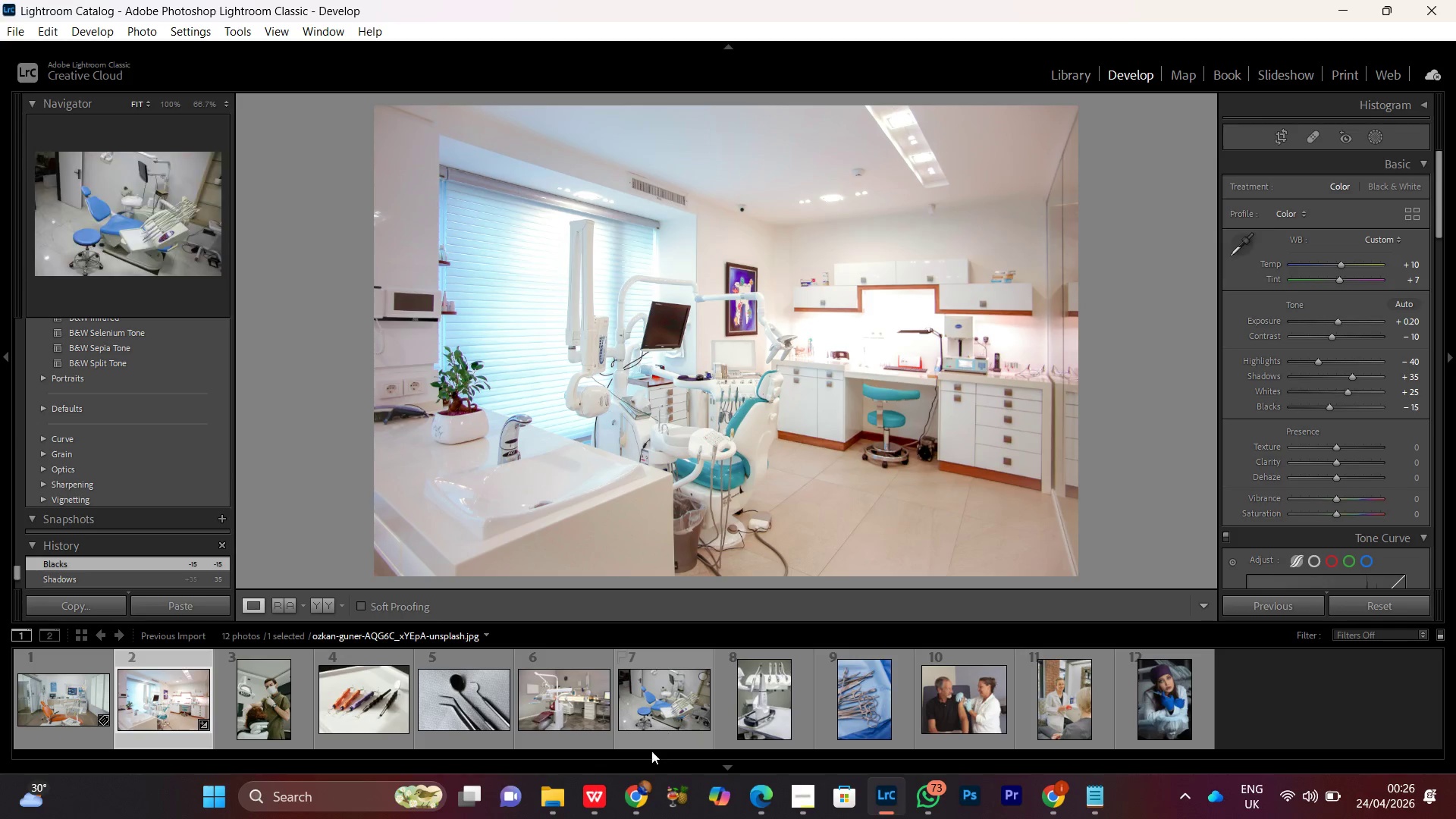 
left_click([635, 802])
 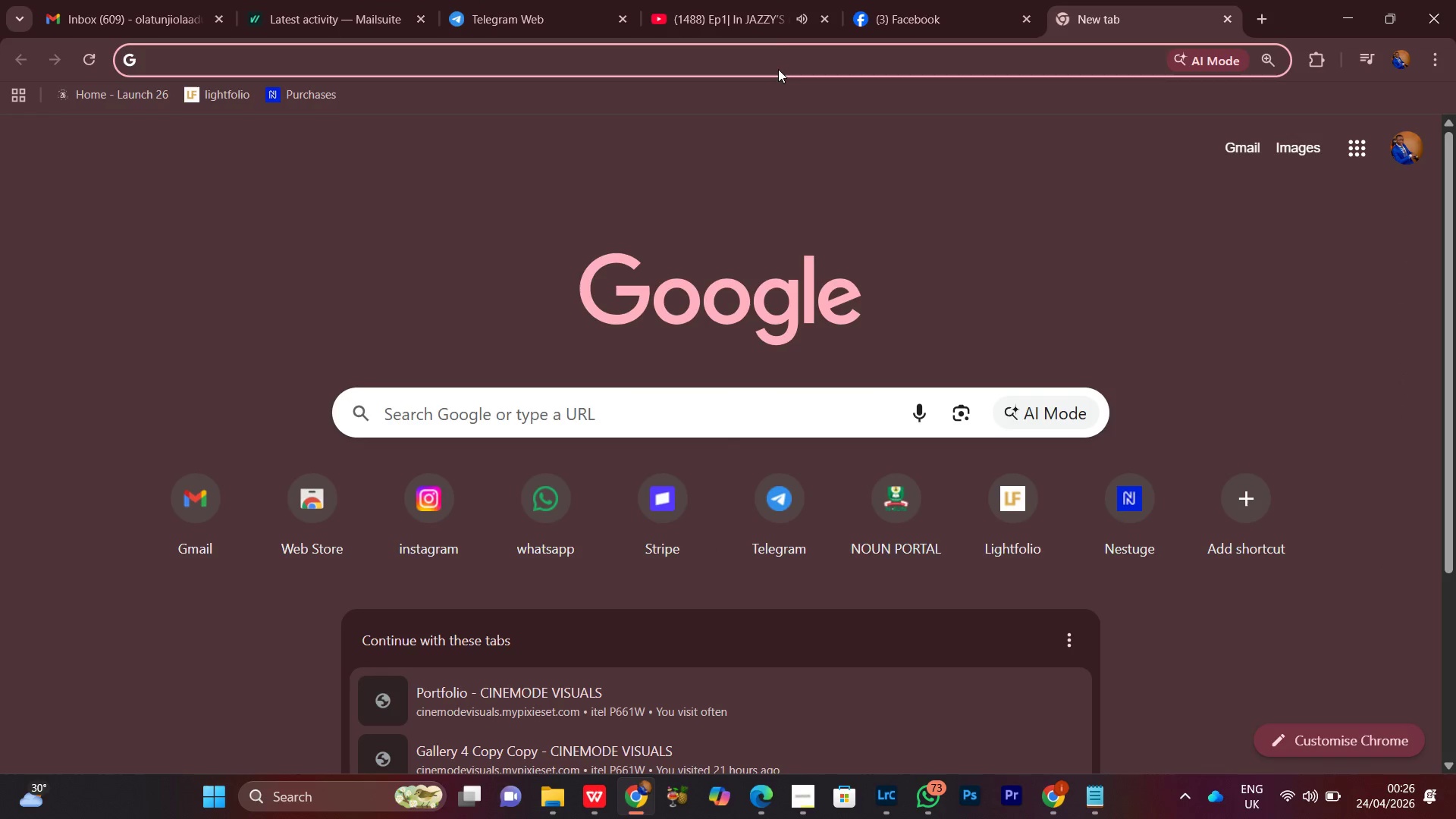 
left_click([745, 9])
 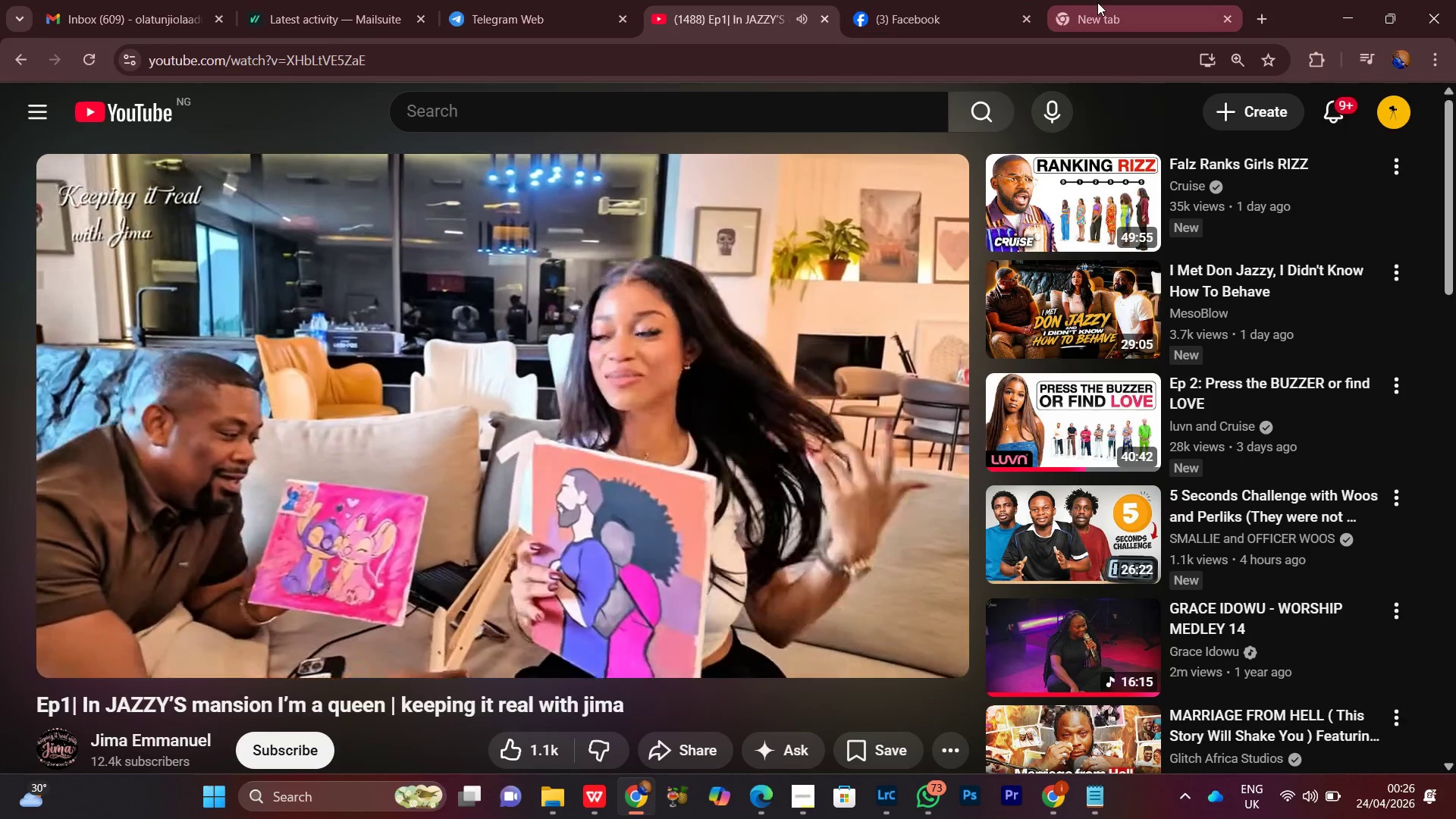 
wait(11.59)
 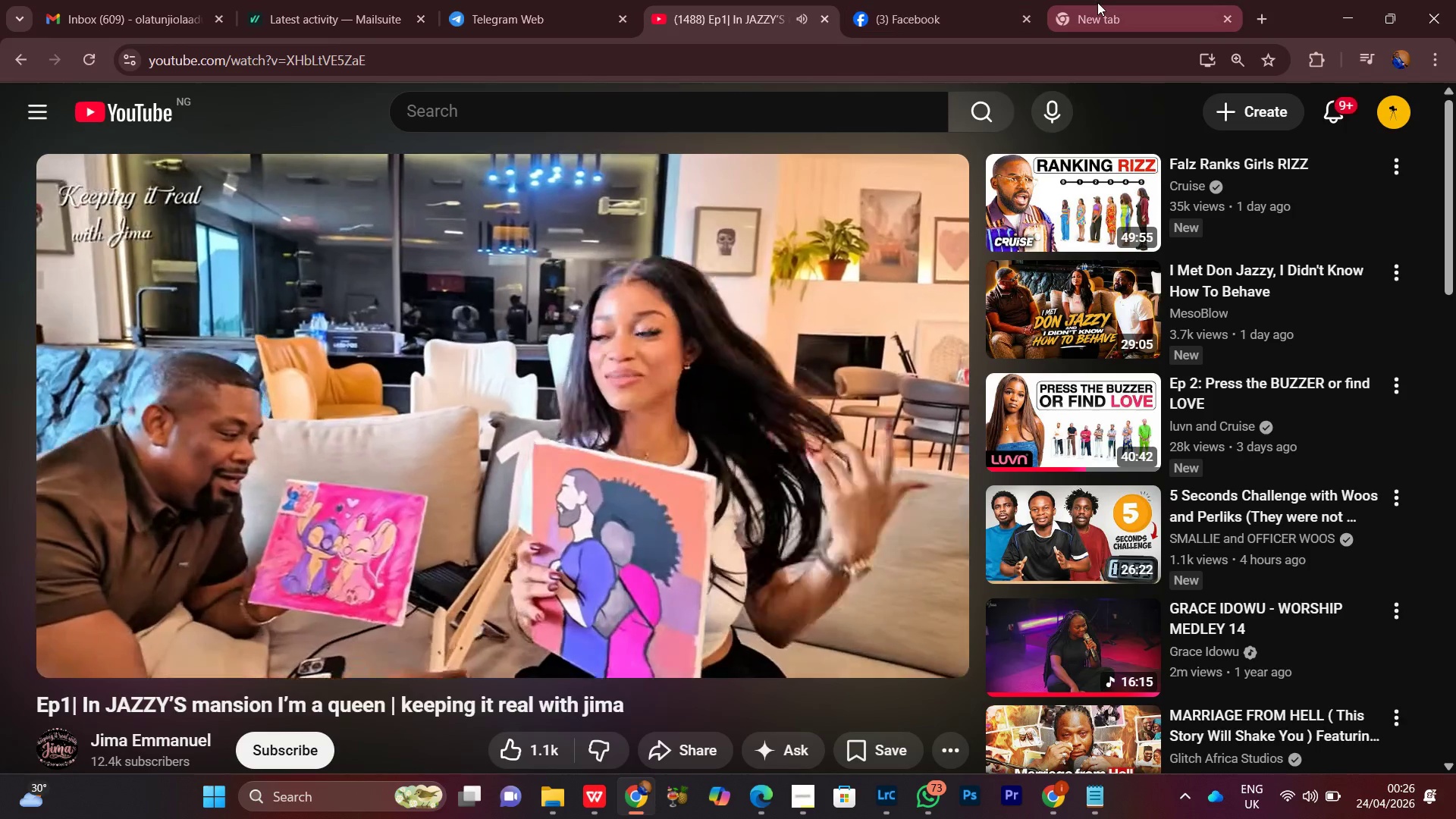 
left_click([1098, 2])
 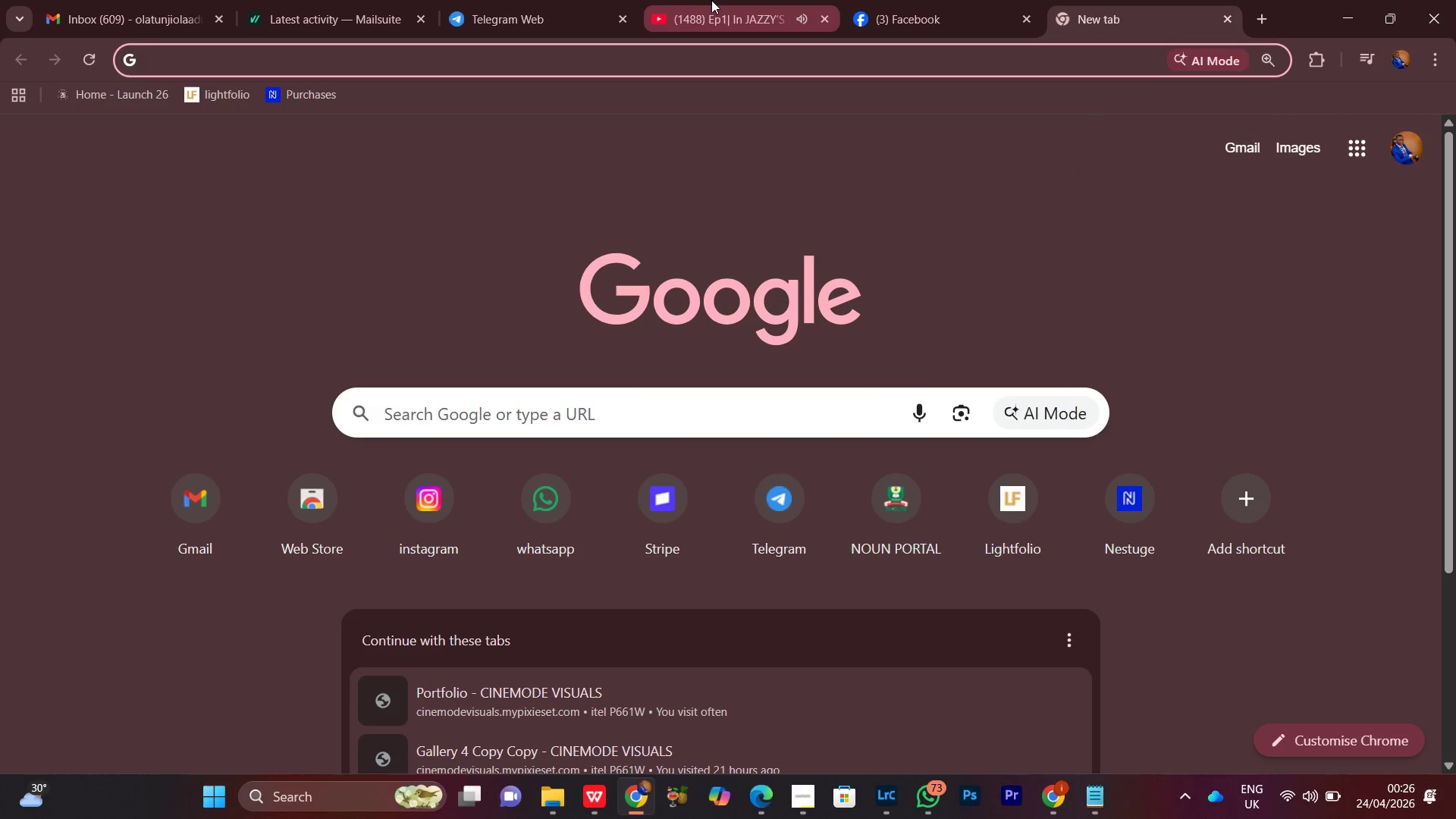 
left_click([722, 0])
 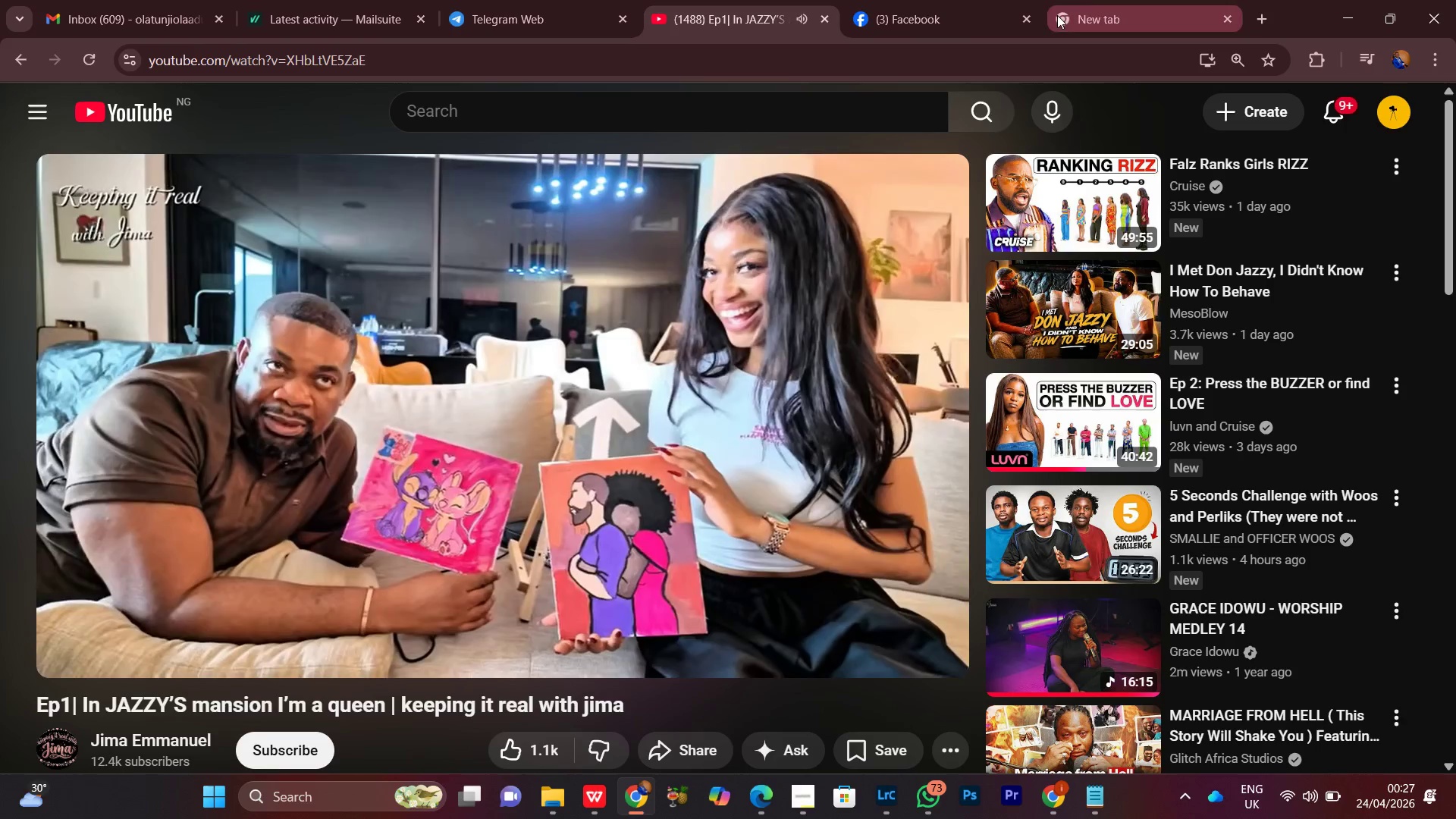 
wait(10.36)
 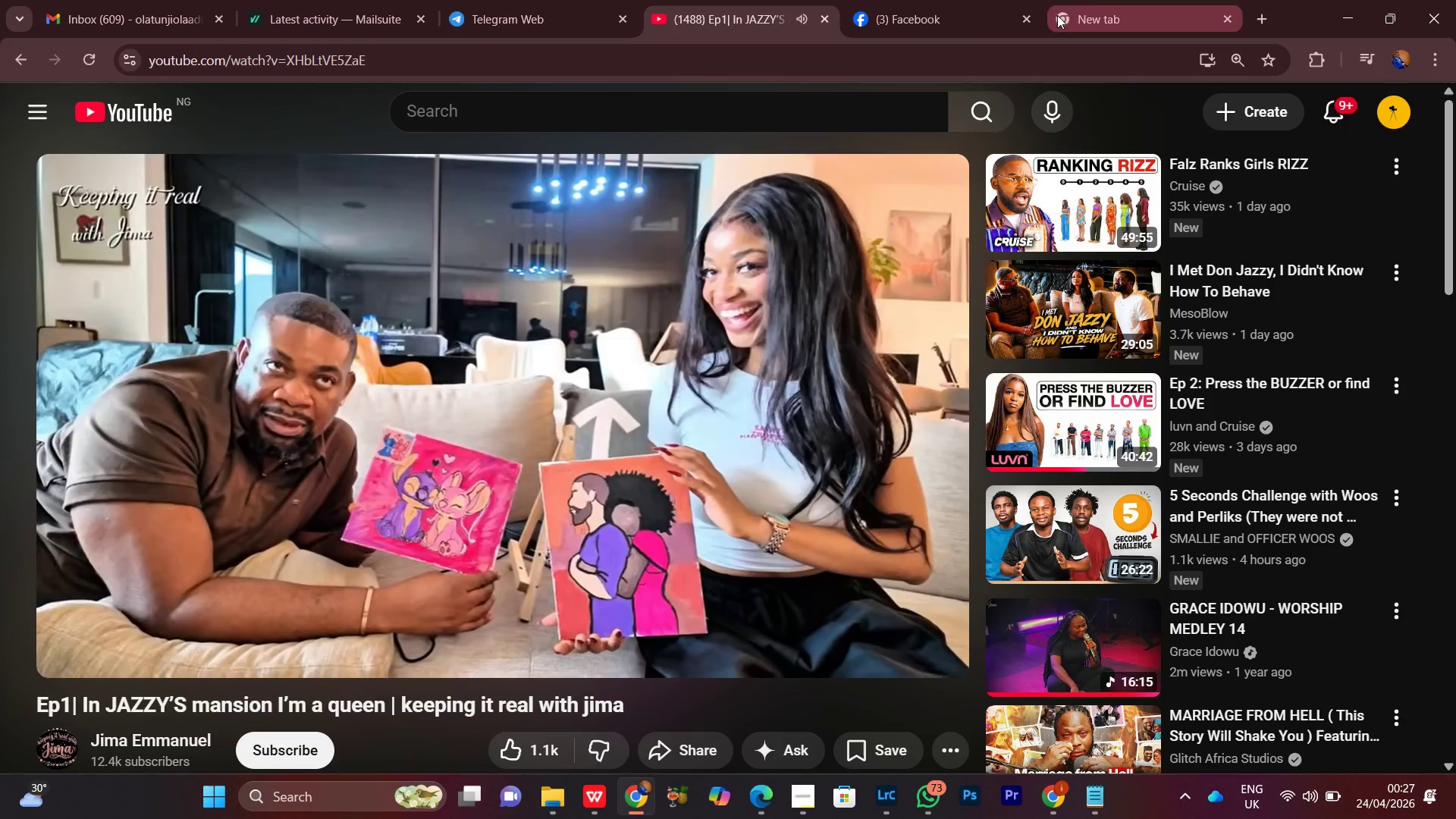 
left_click([1147, 0])
 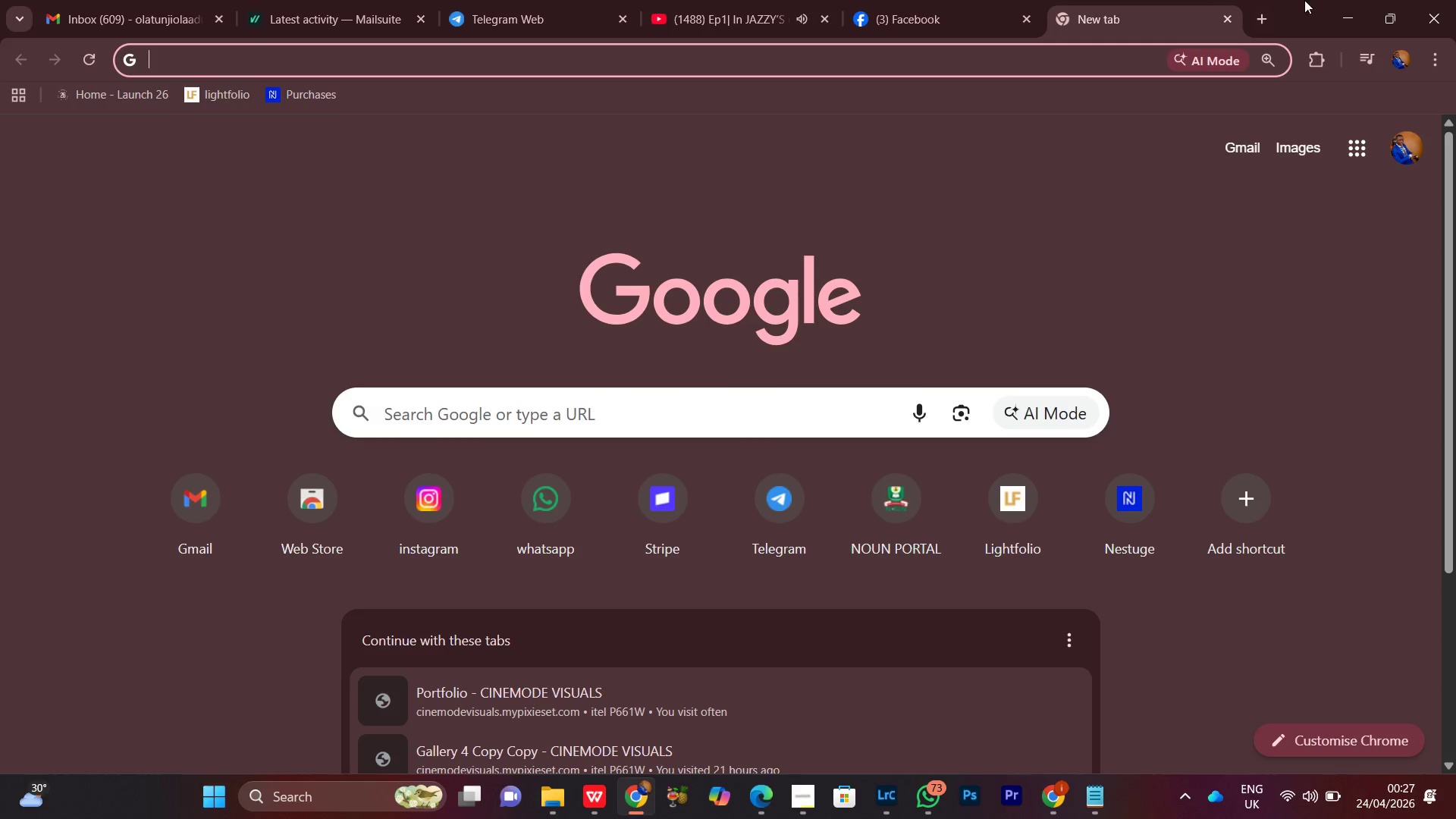 
left_click([1351, 17])
 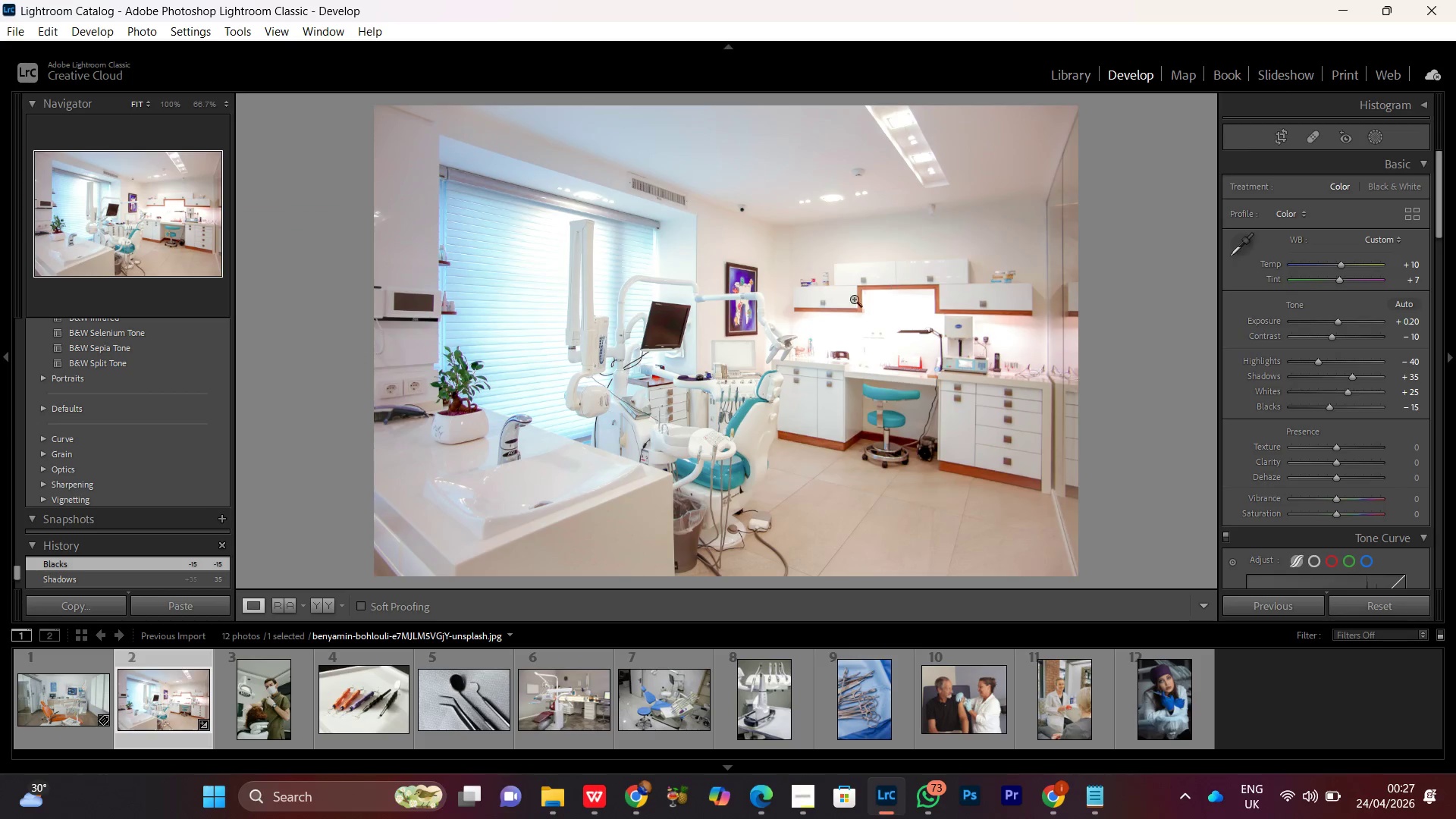 
double_click([835, 302])
 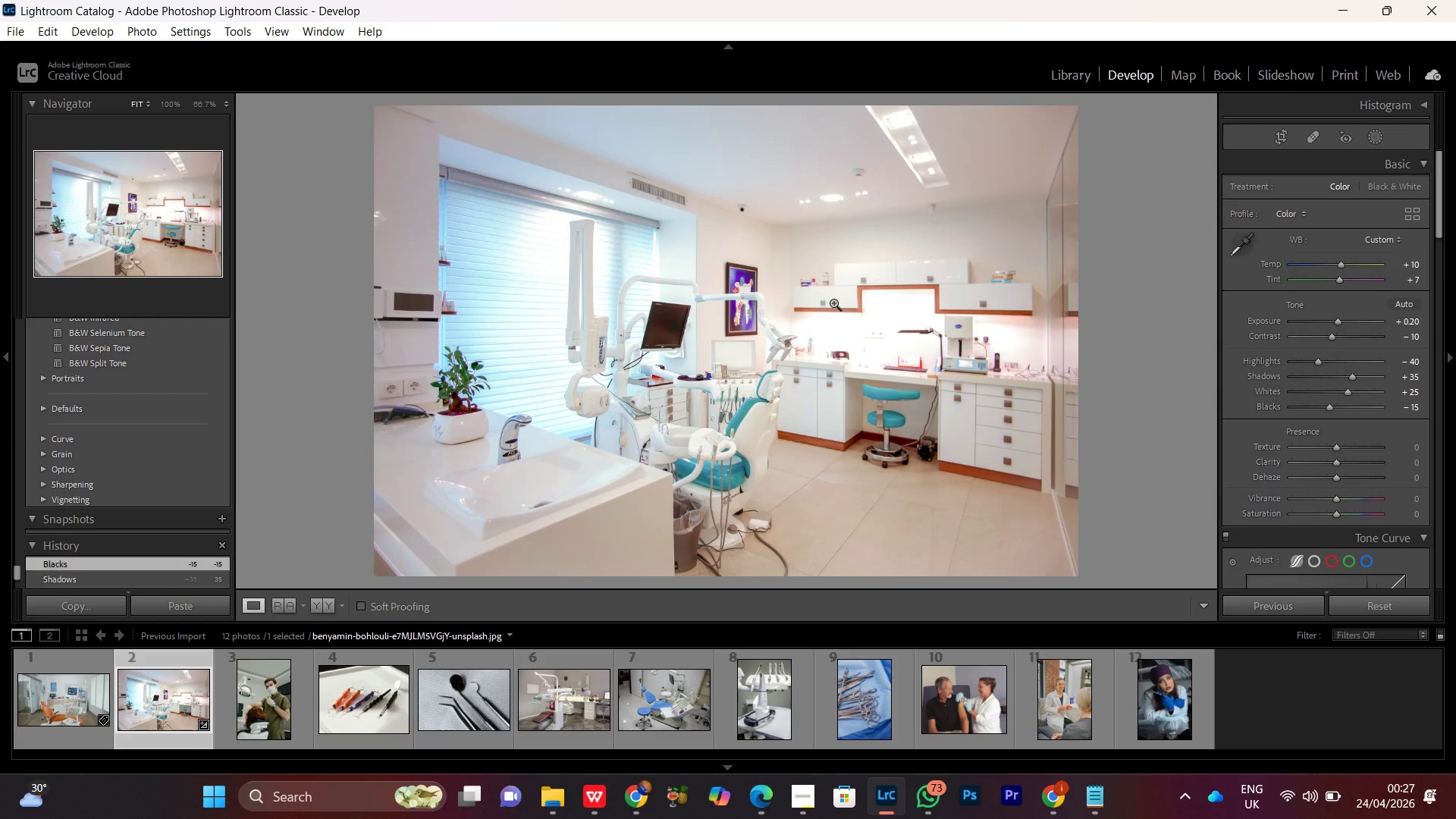 
double_click([833, 303])
 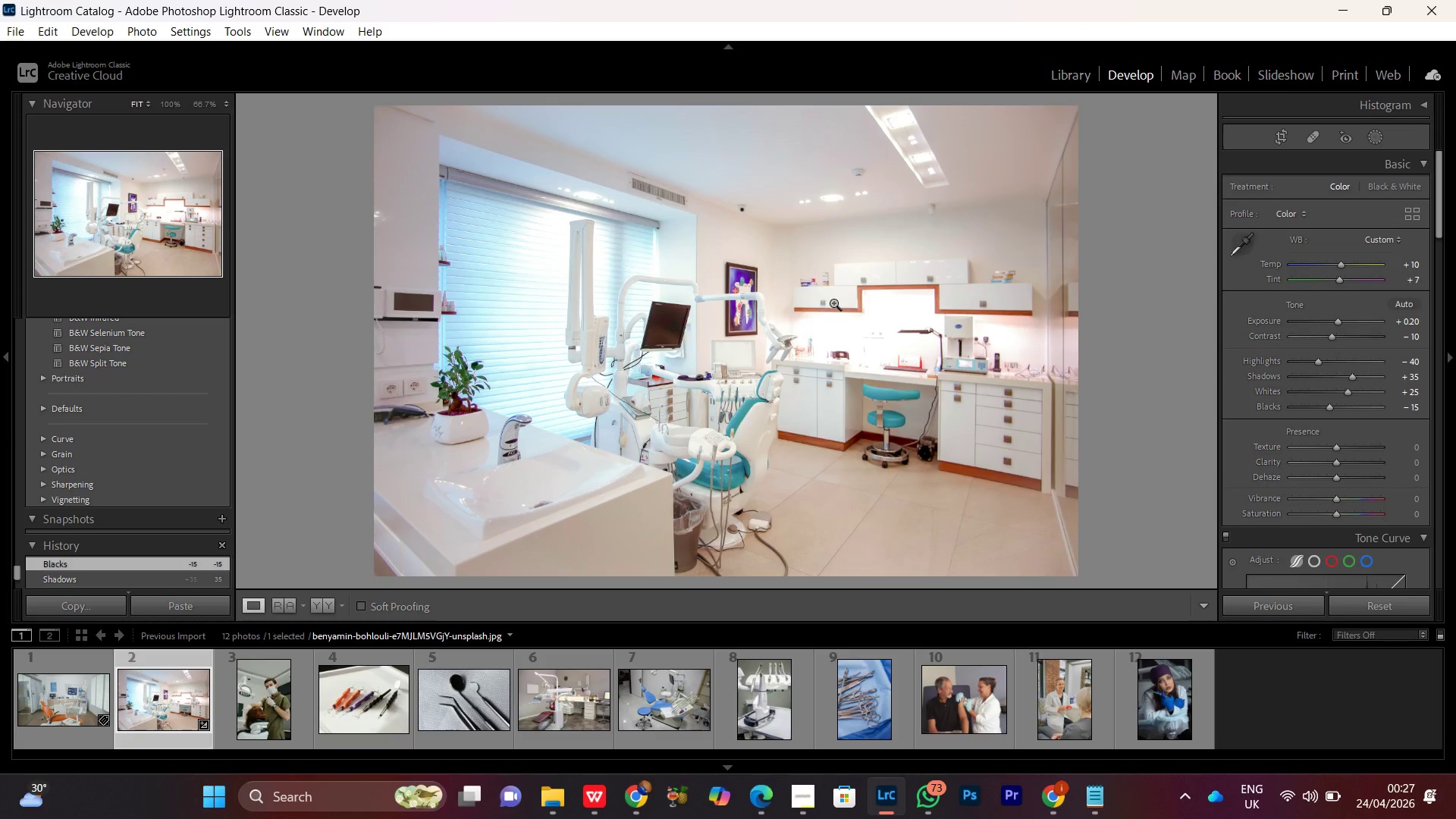 
double_click([833, 303])
 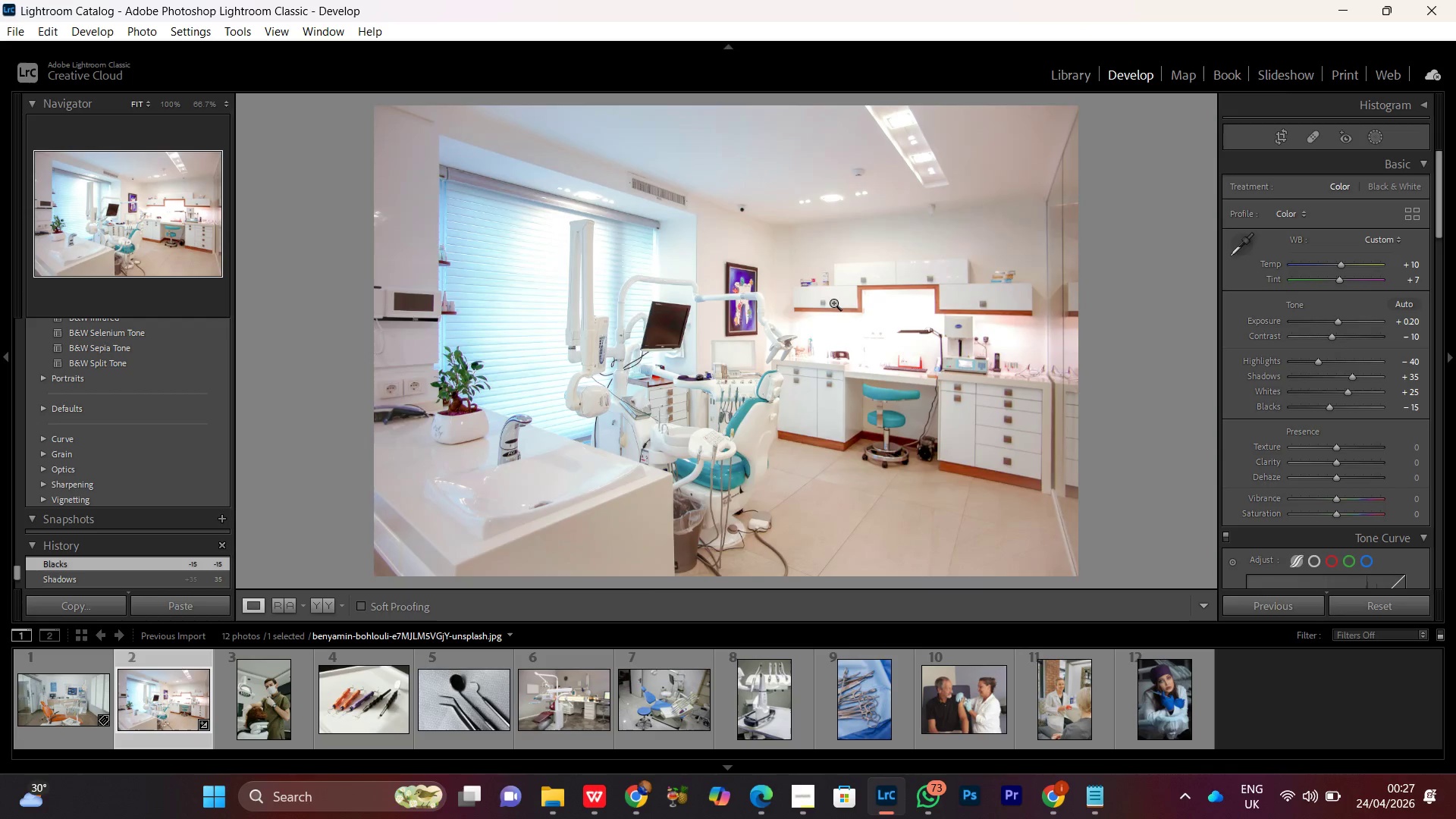 
double_click([833, 303])
 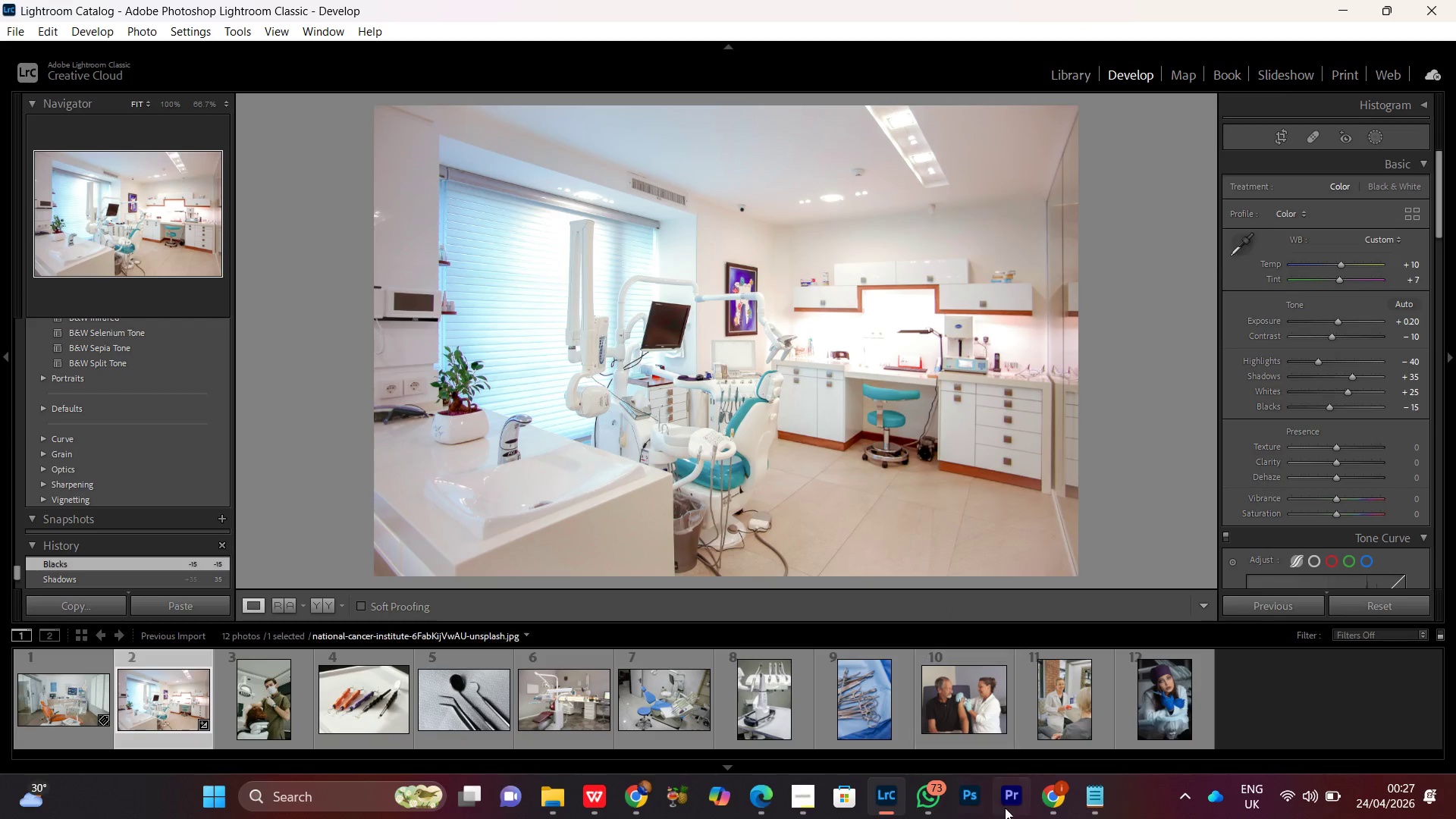 
wait(6.41)
 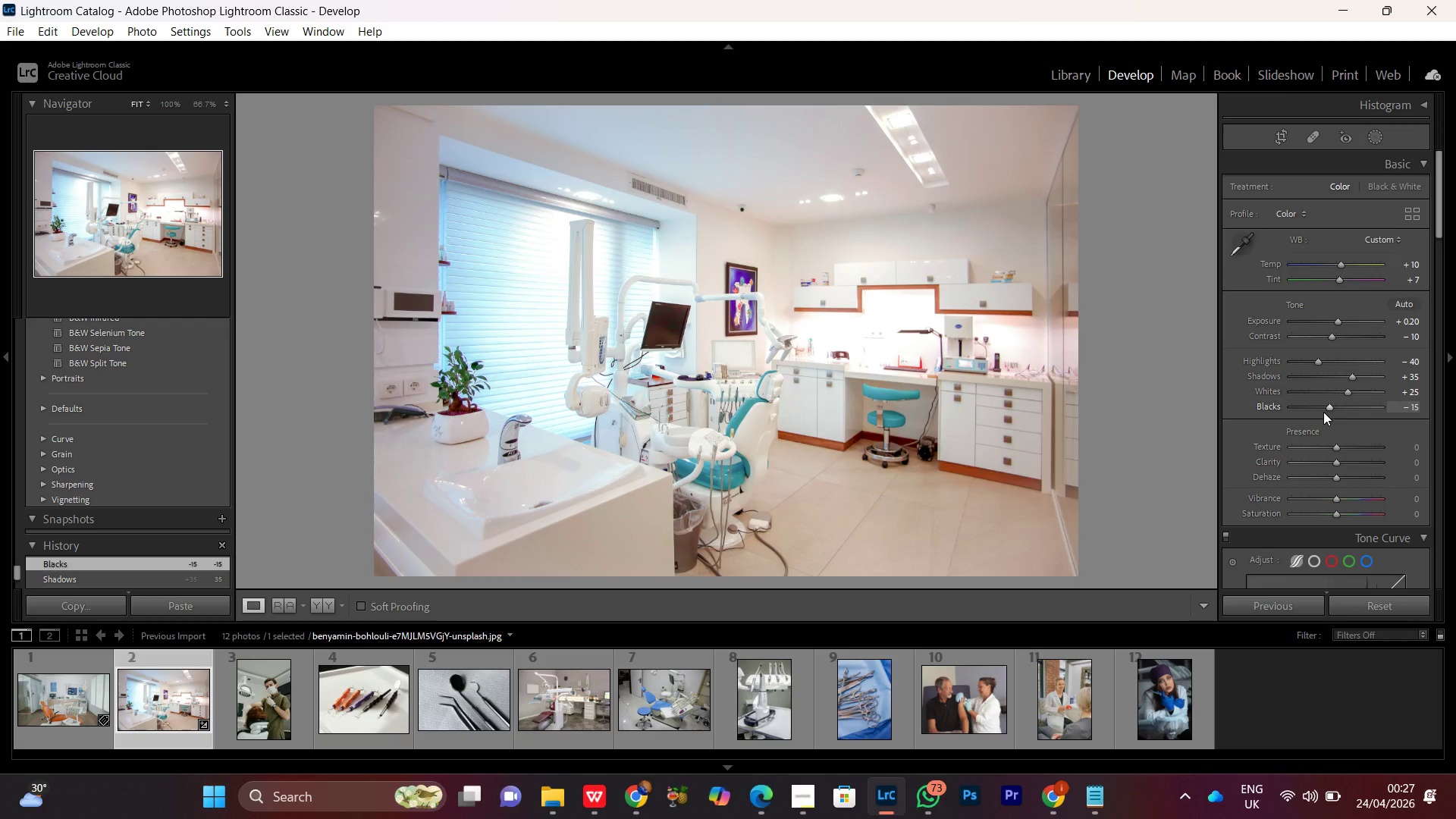 
left_click([634, 794])
 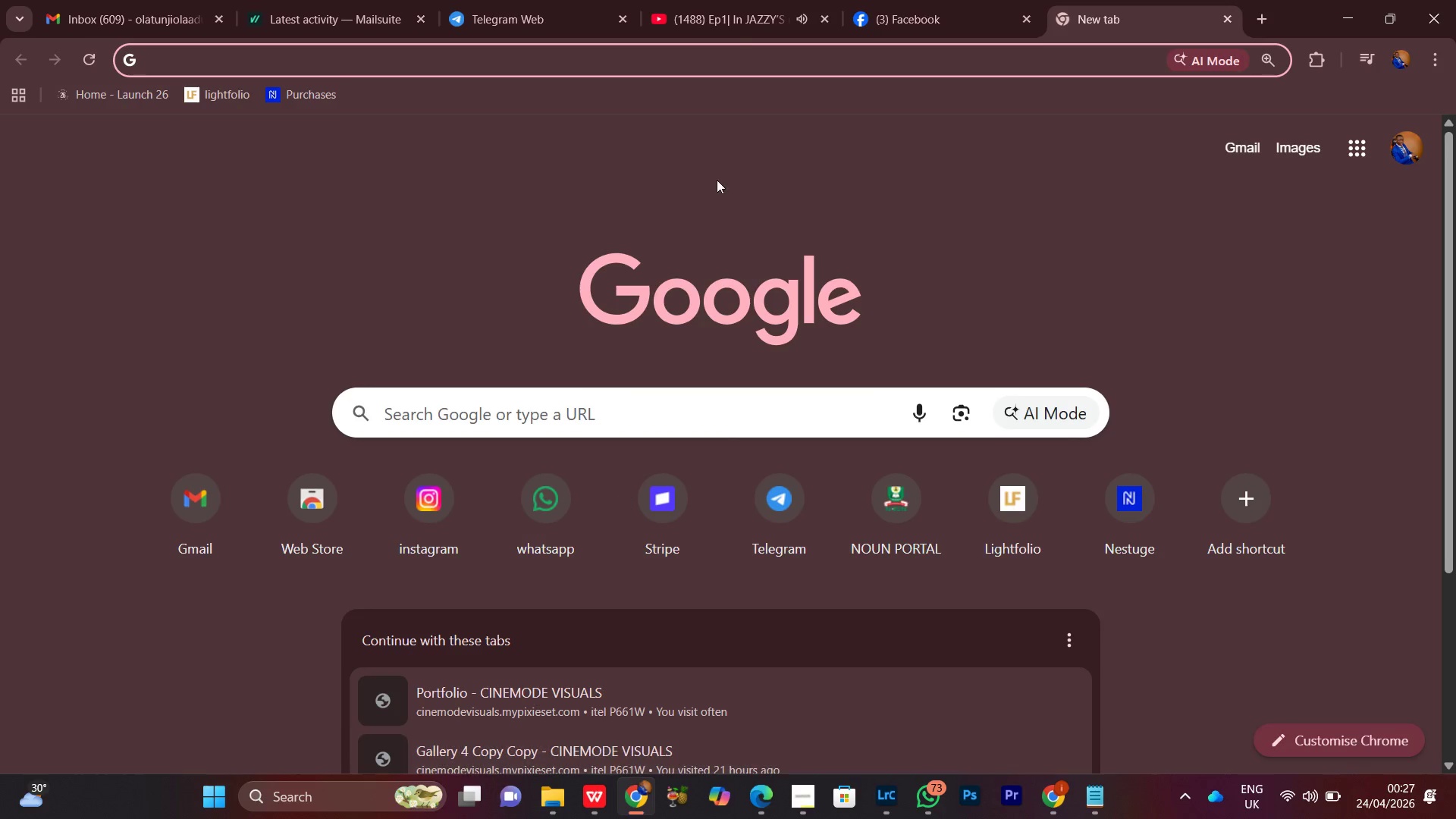 
left_click([736, 0])
 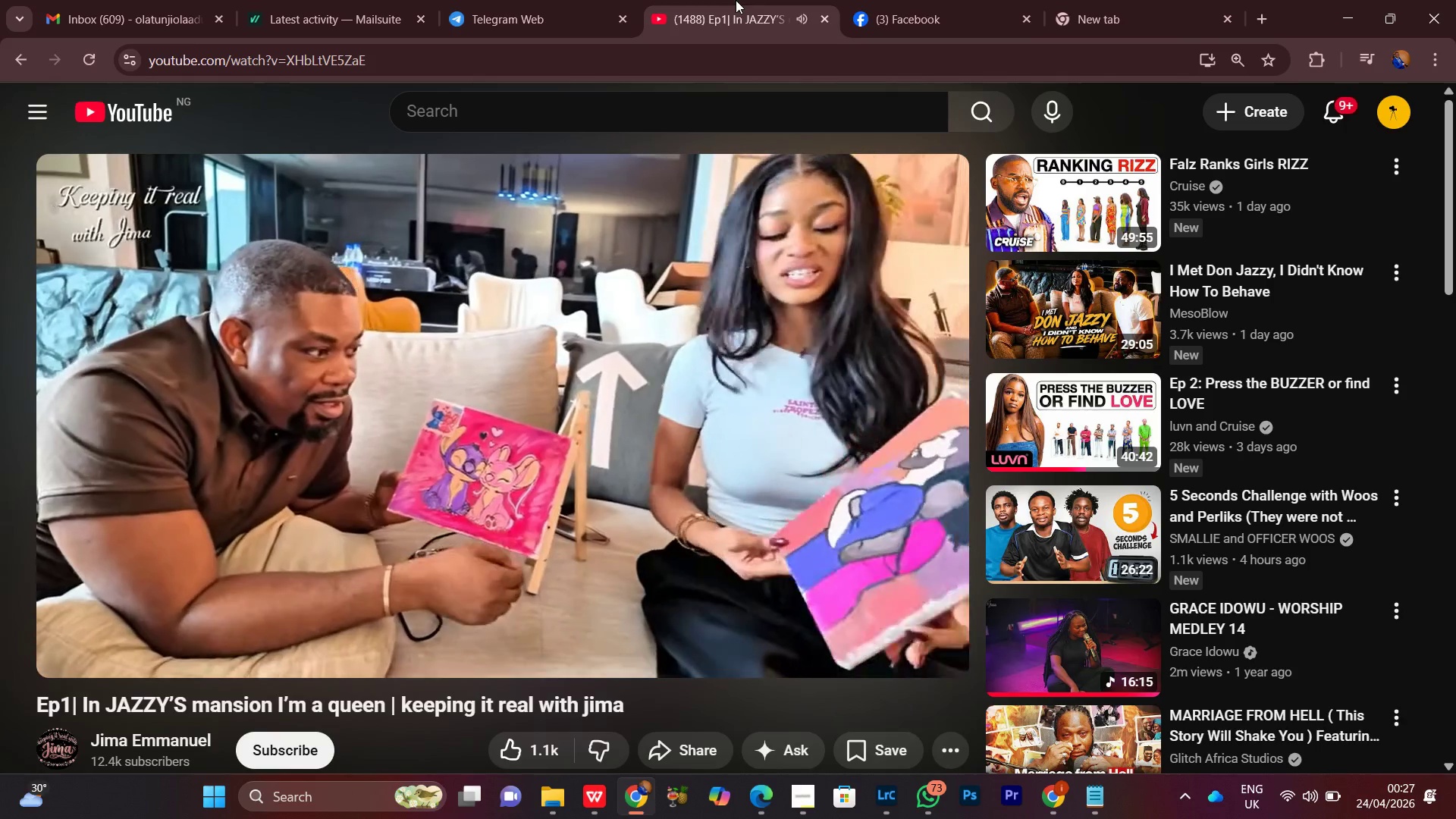 
wait(11.39)
 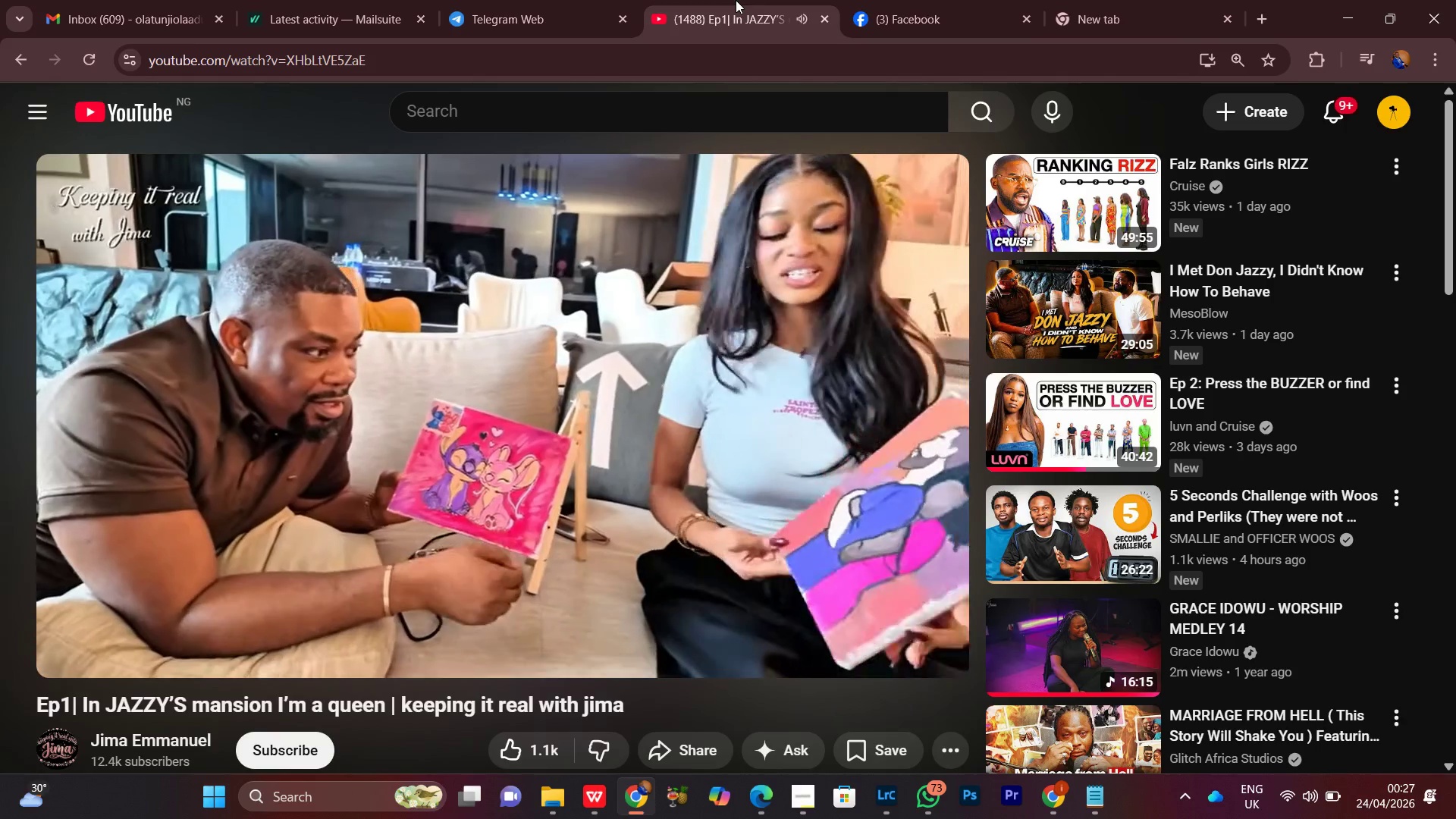 
left_click([1100, 0])
 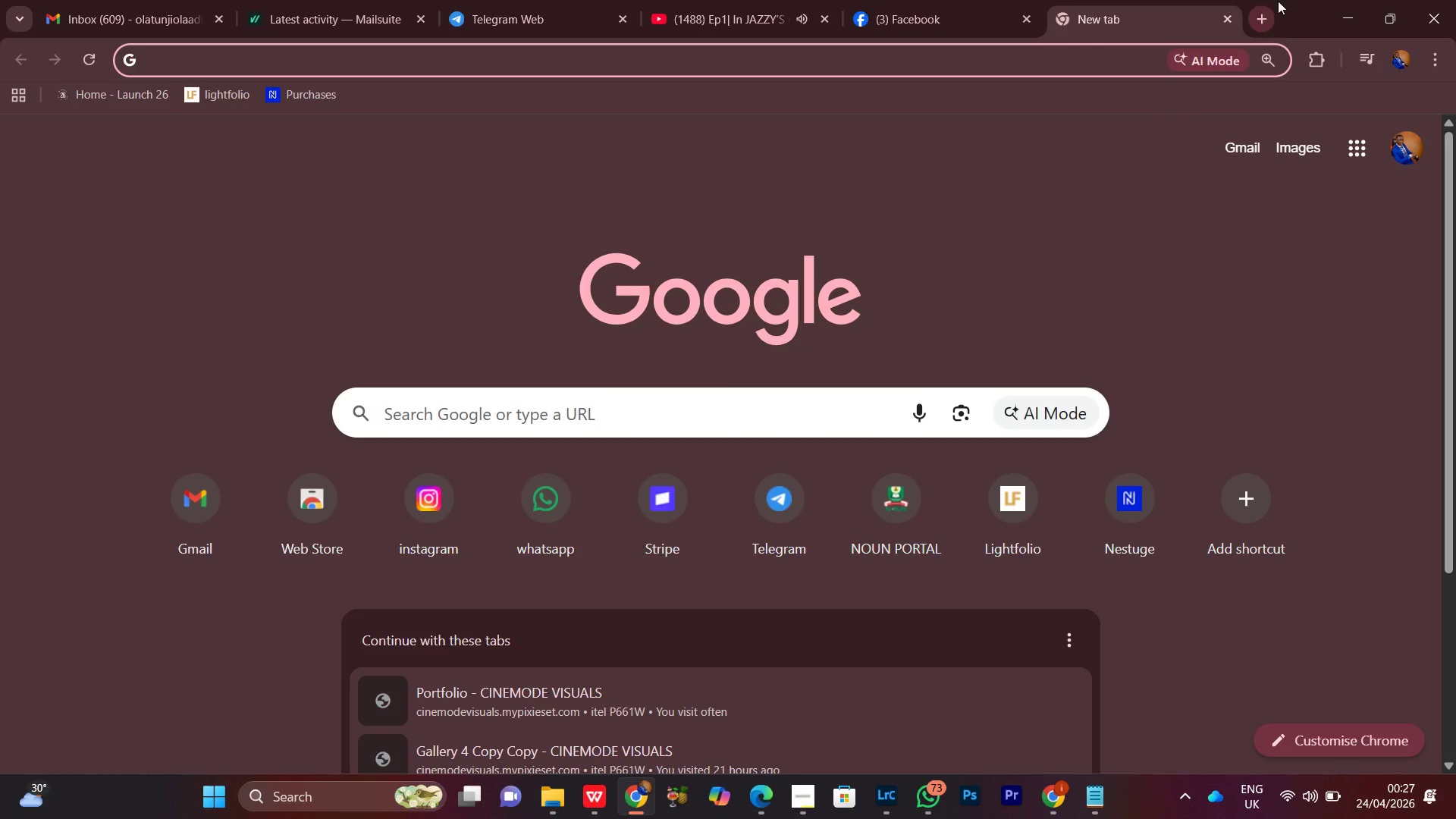 
left_click([1350, 8])
 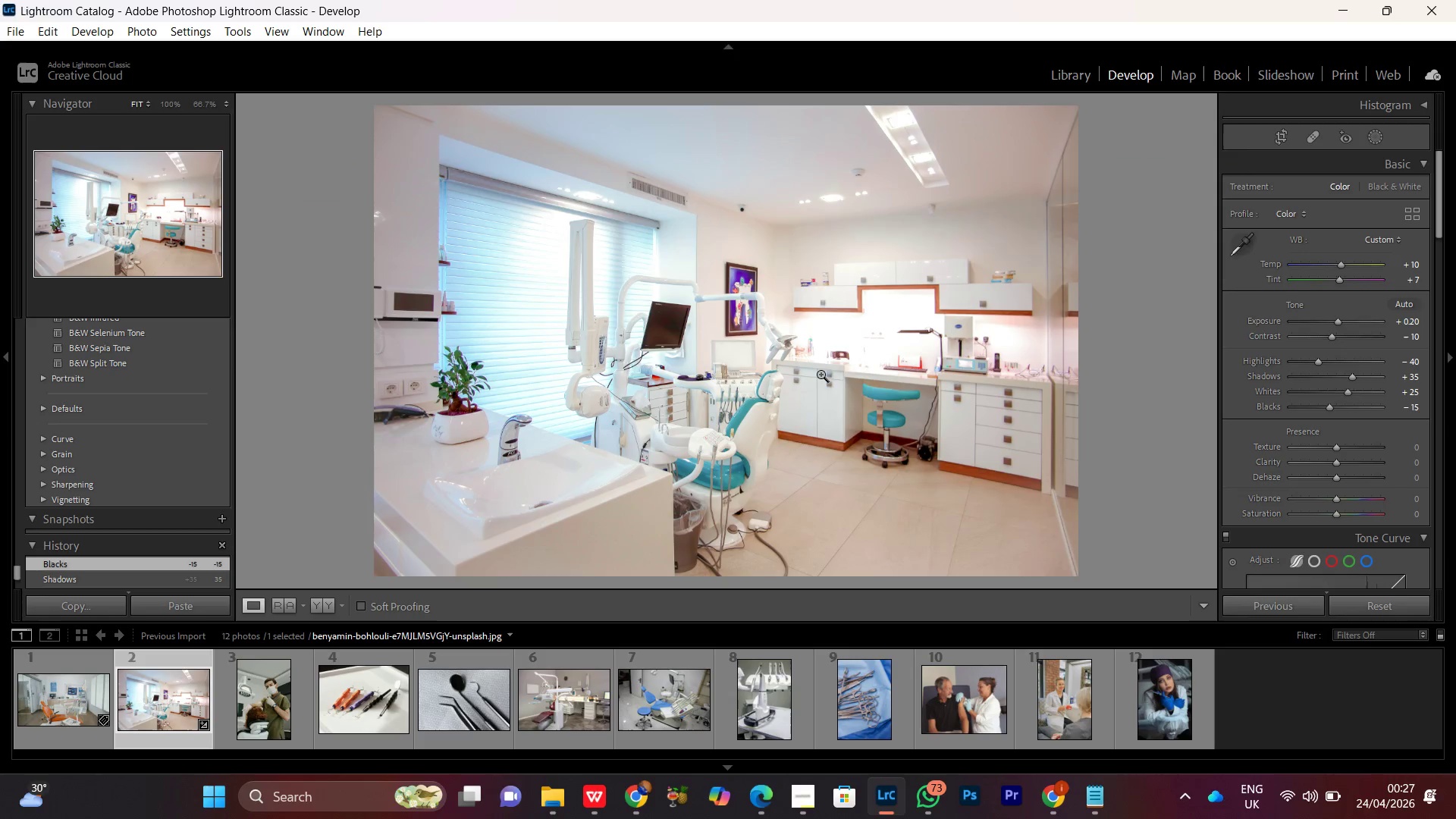 
double_click([814, 369])
 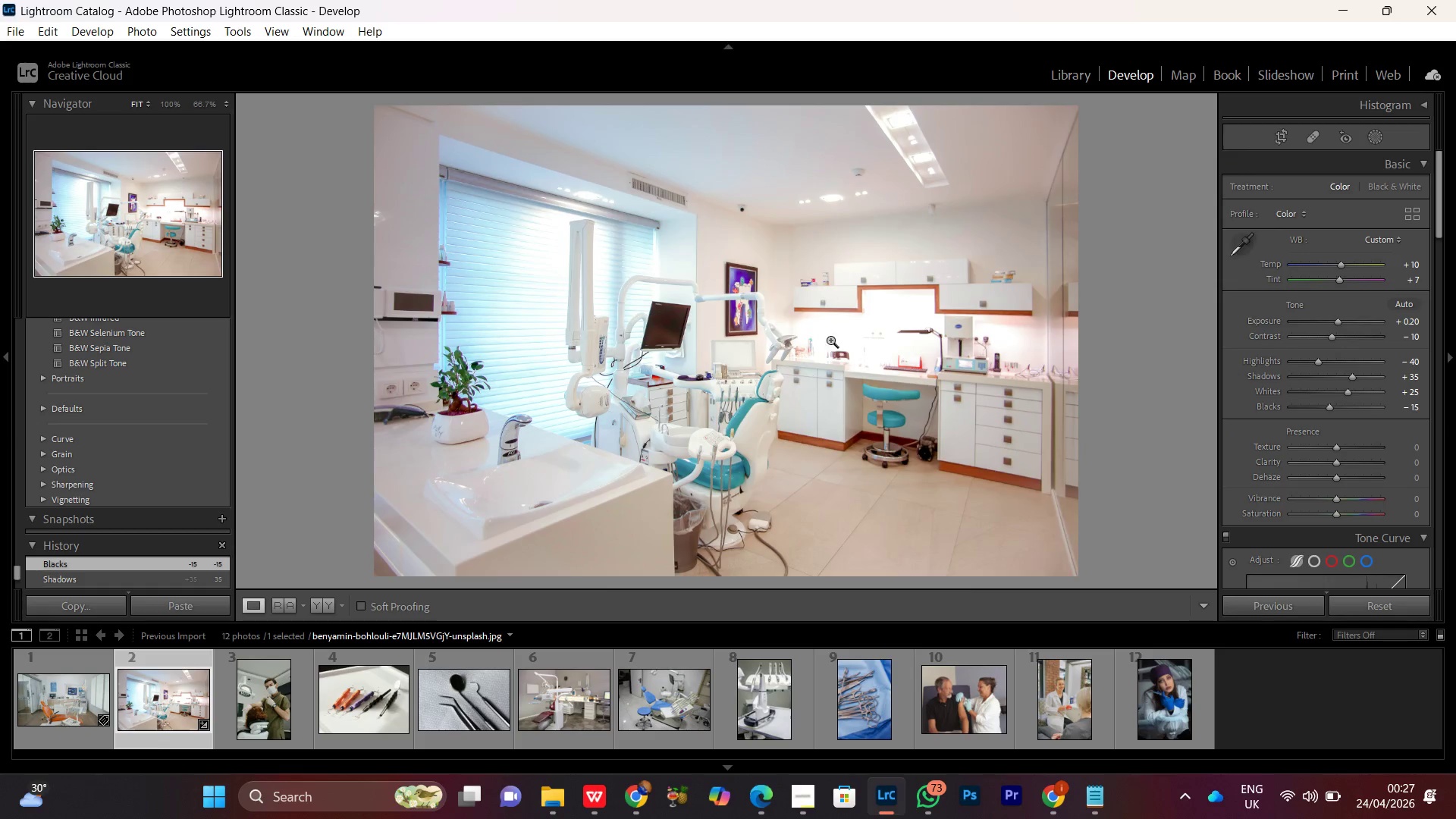 
wait(5.77)
 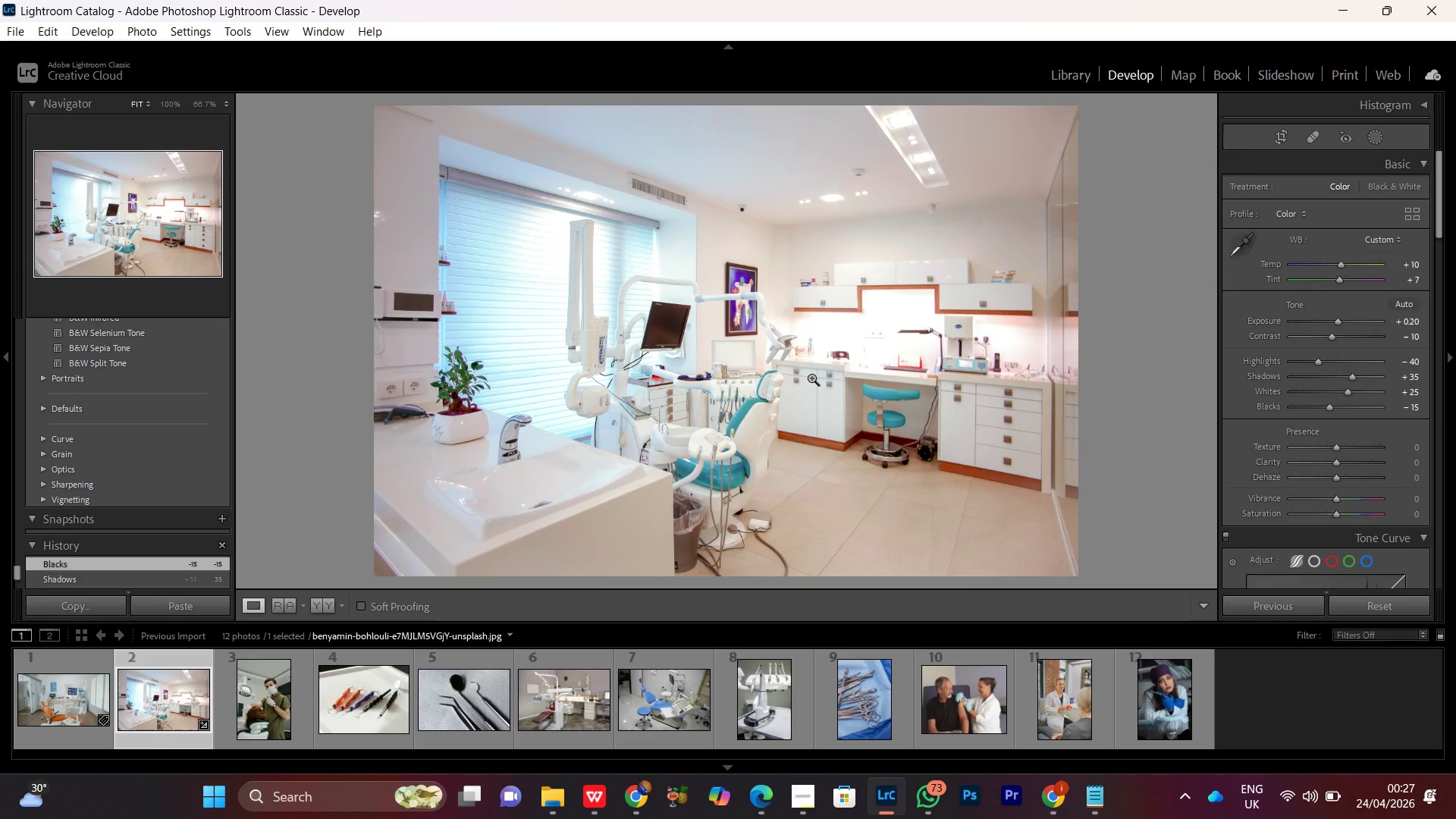 
double_click([861, 367])
 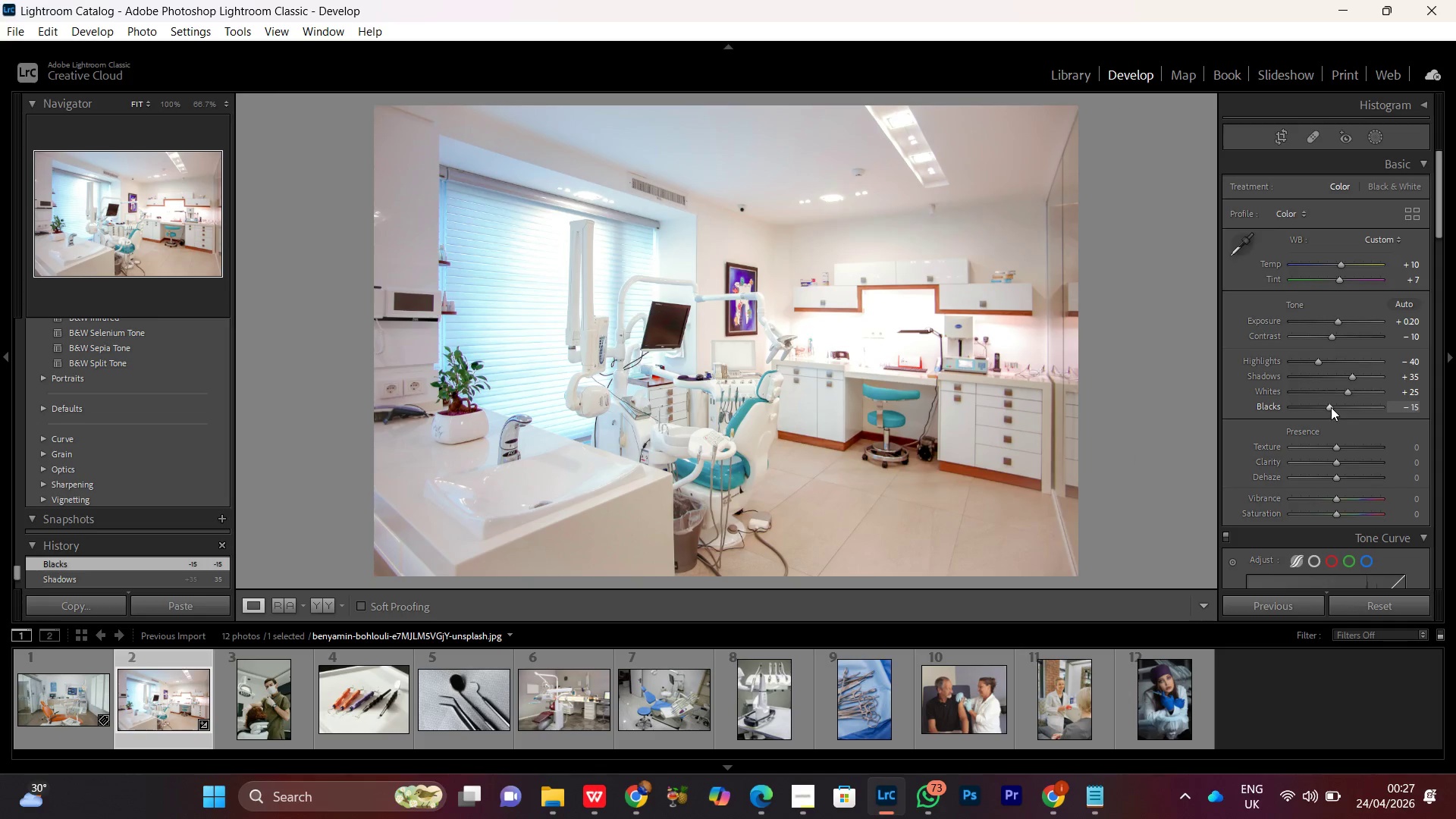 
left_click([1331, 406])
 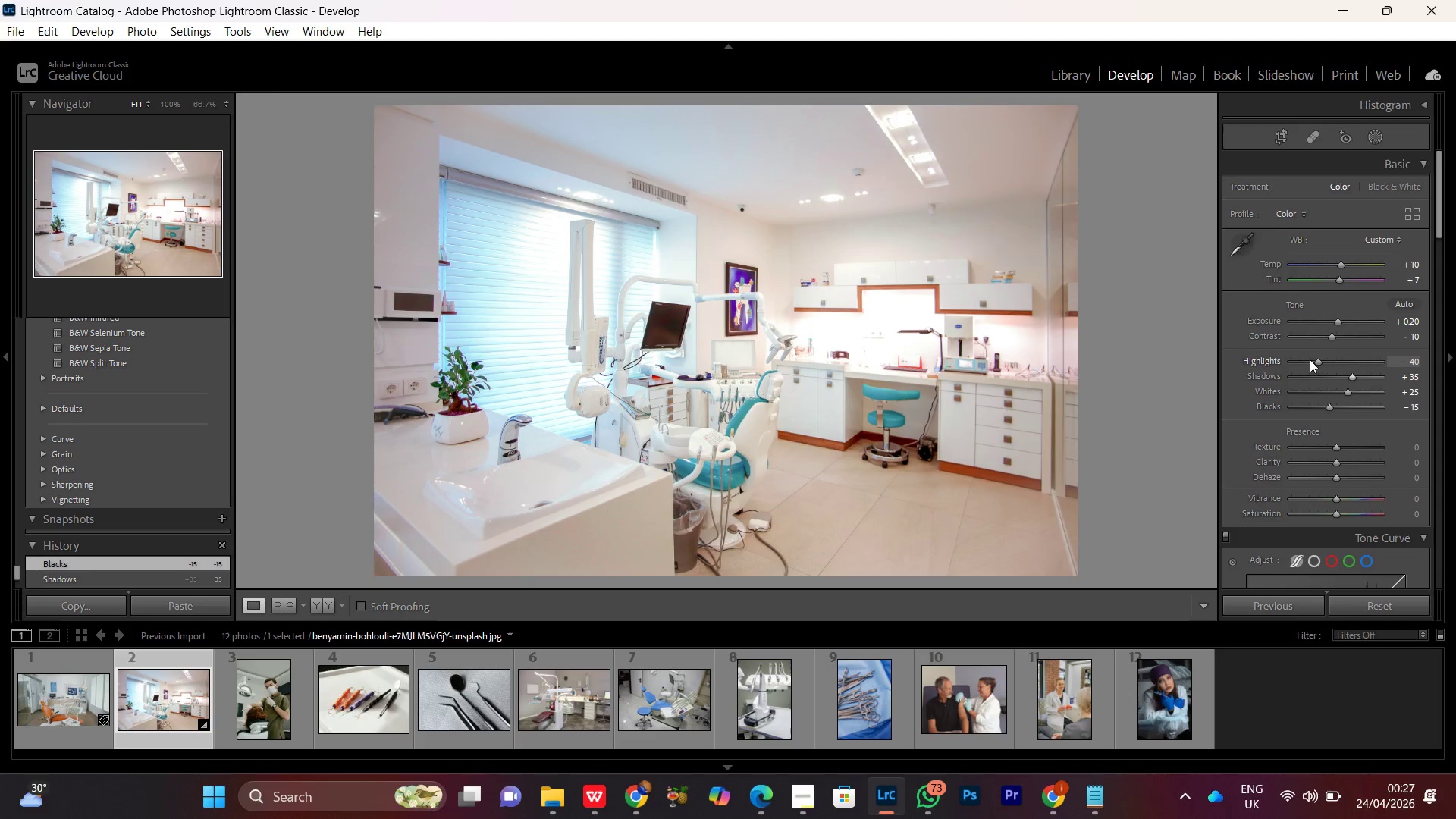 
wait(7.61)
 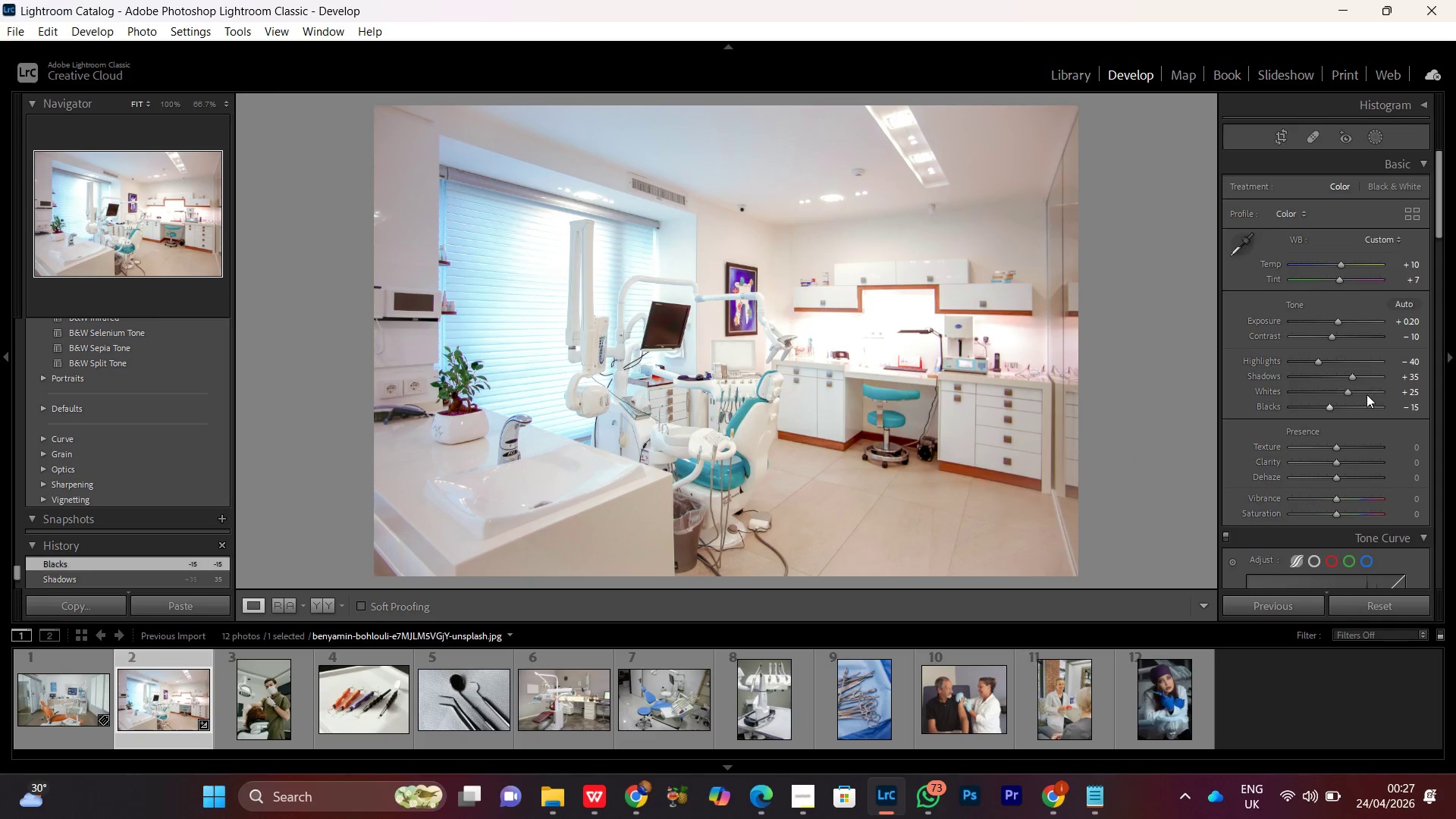 
left_click([1316, 361])
 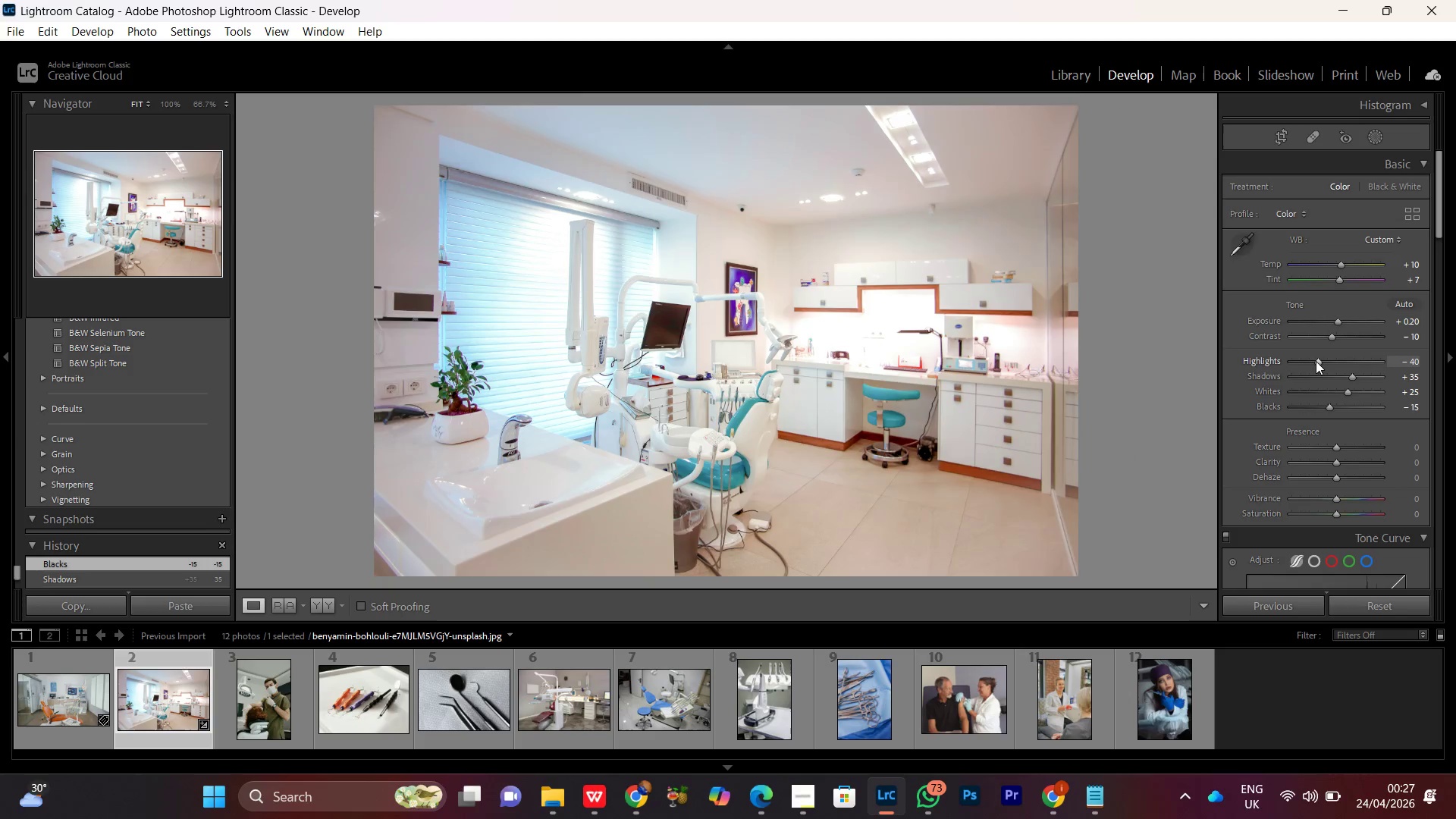 
scroll: coordinate [1316, 361], scroll_direction: down, amount: 1.0
 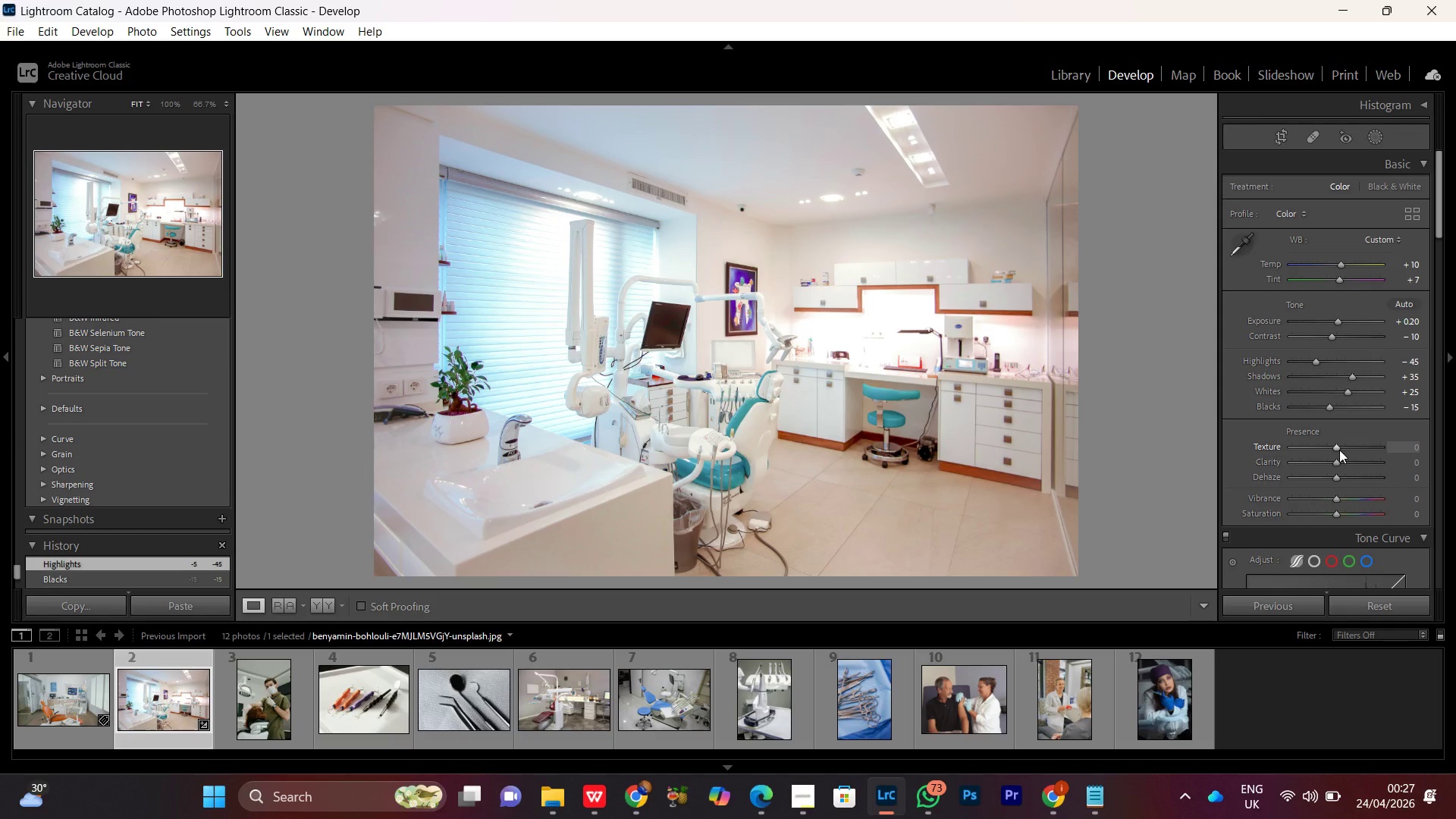 
wait(5.37)
 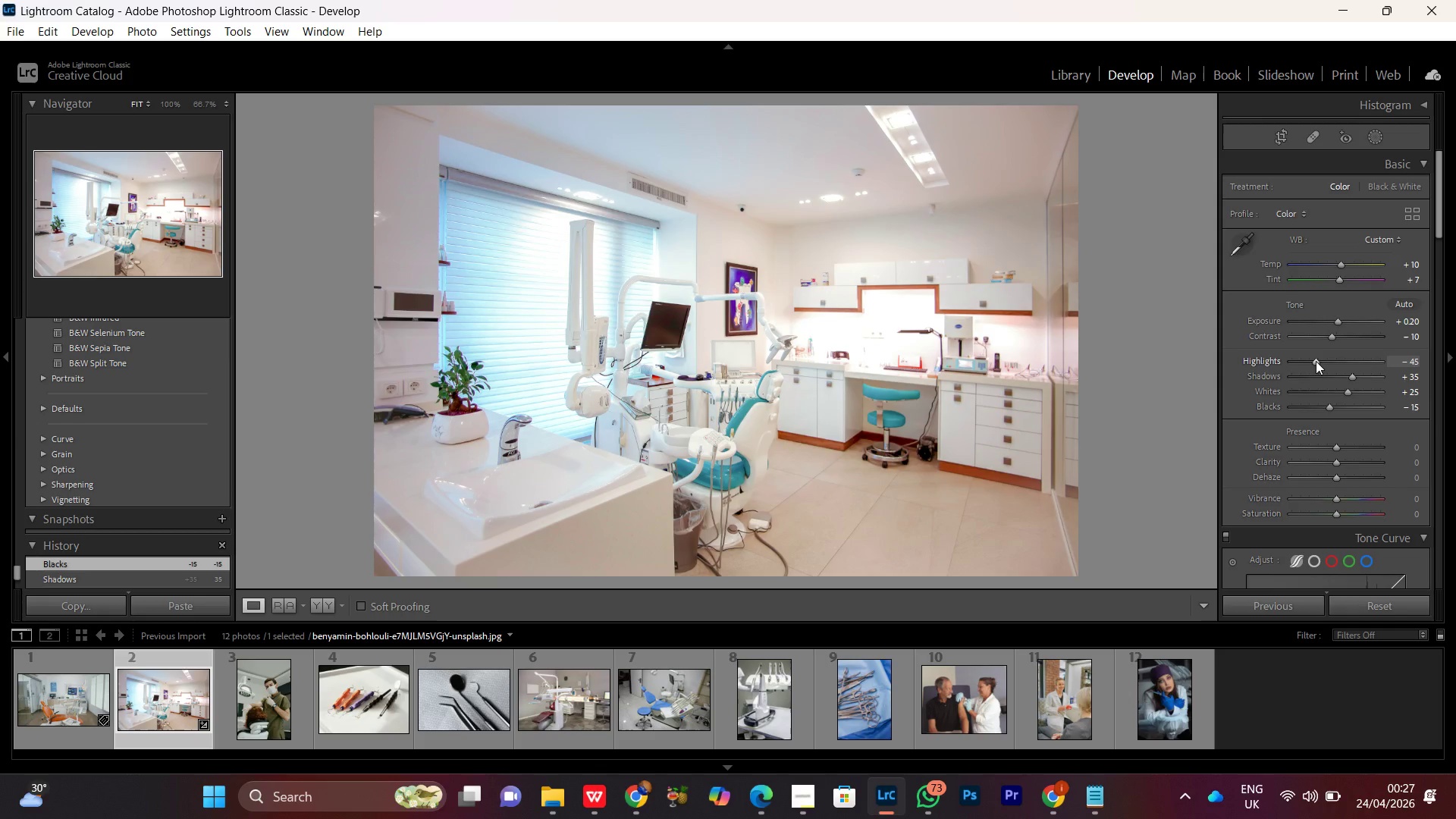 
left_click([1339, 450])
 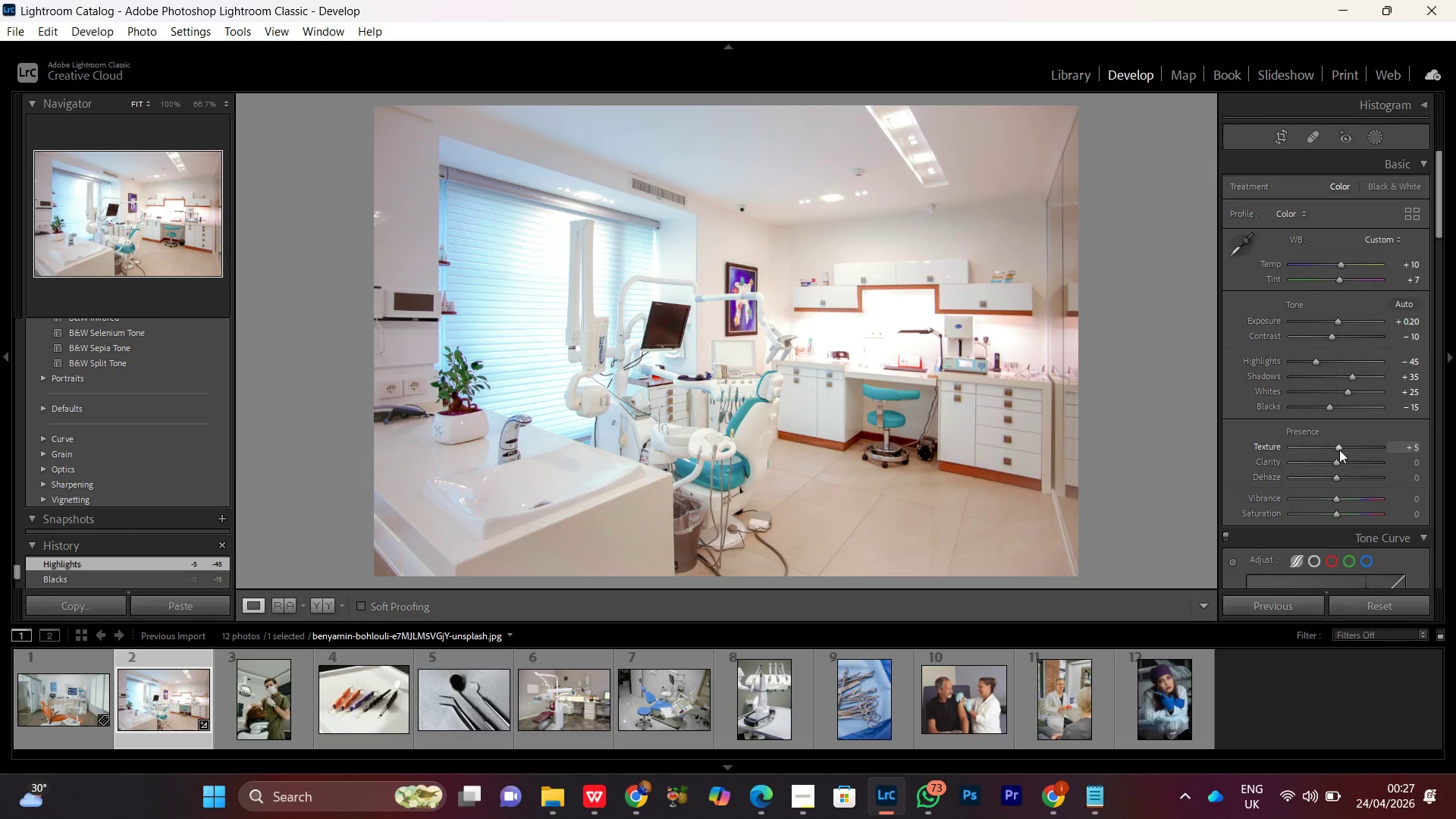 
scroll: coordinate [1339, 450], scroll_direction: up, amount: 1.0
 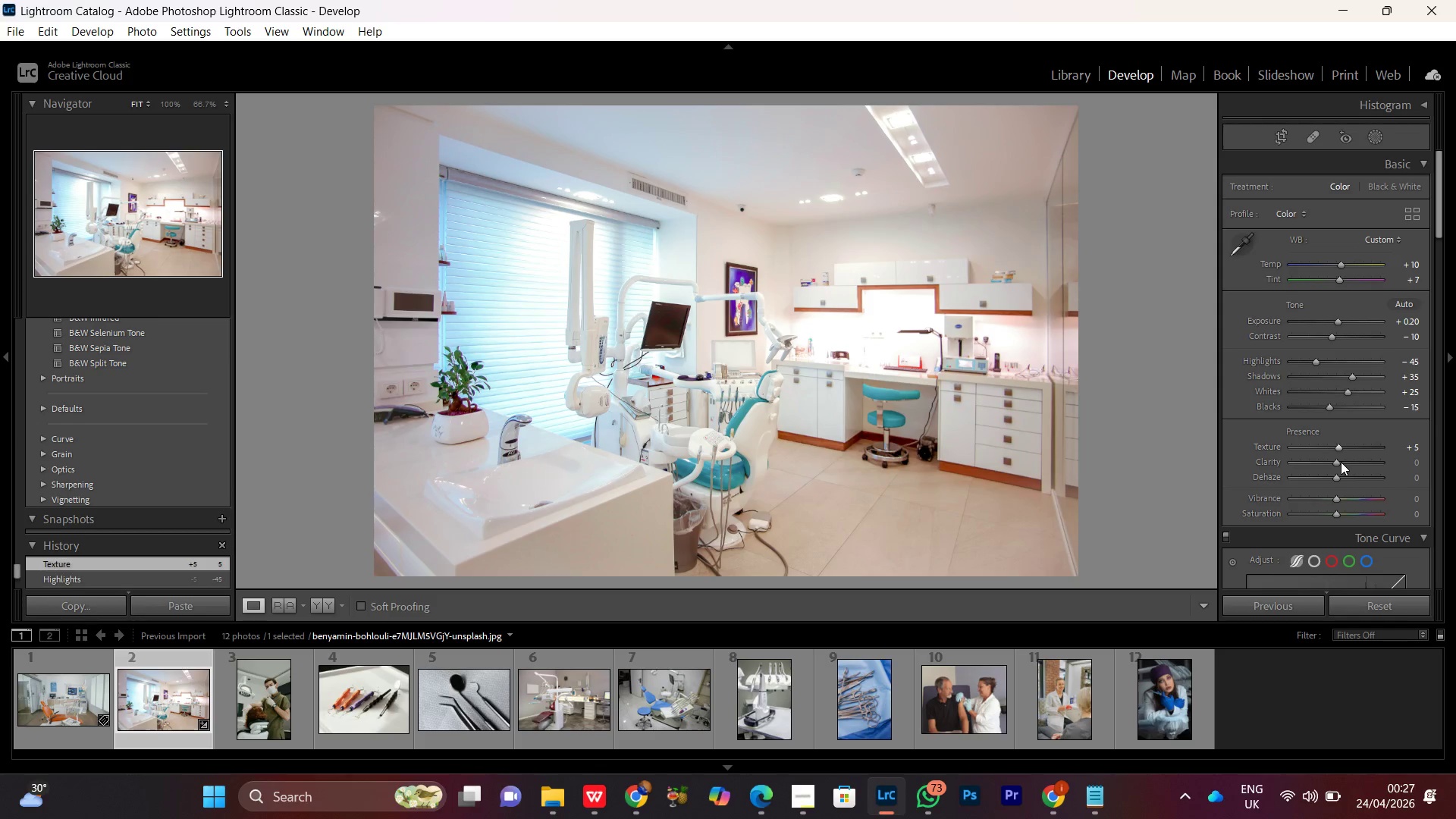 
left_click([1335, 464])
 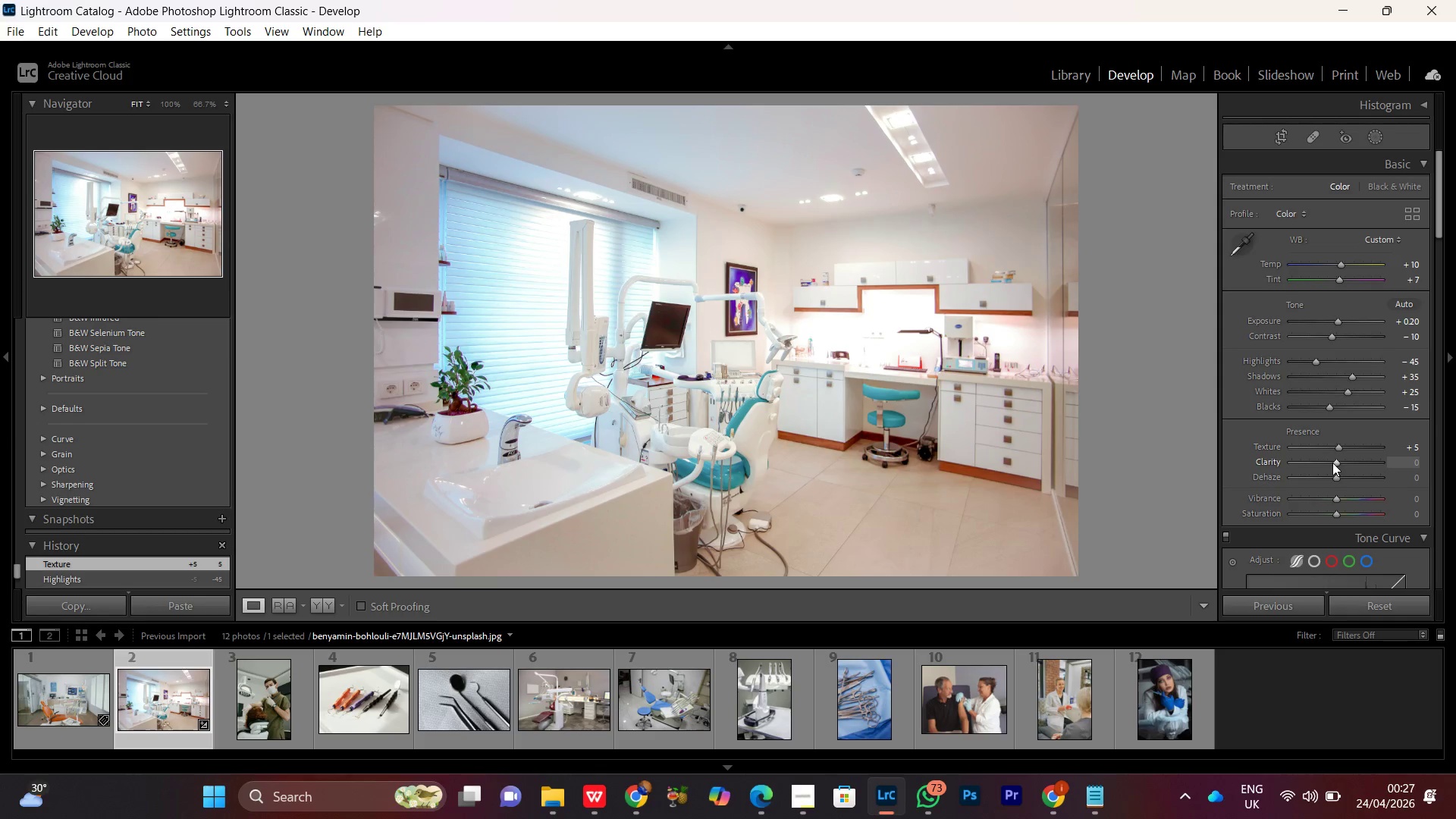 
scroll: coordinate [1332, 462], scroll_direction: up, amount: 1.0
 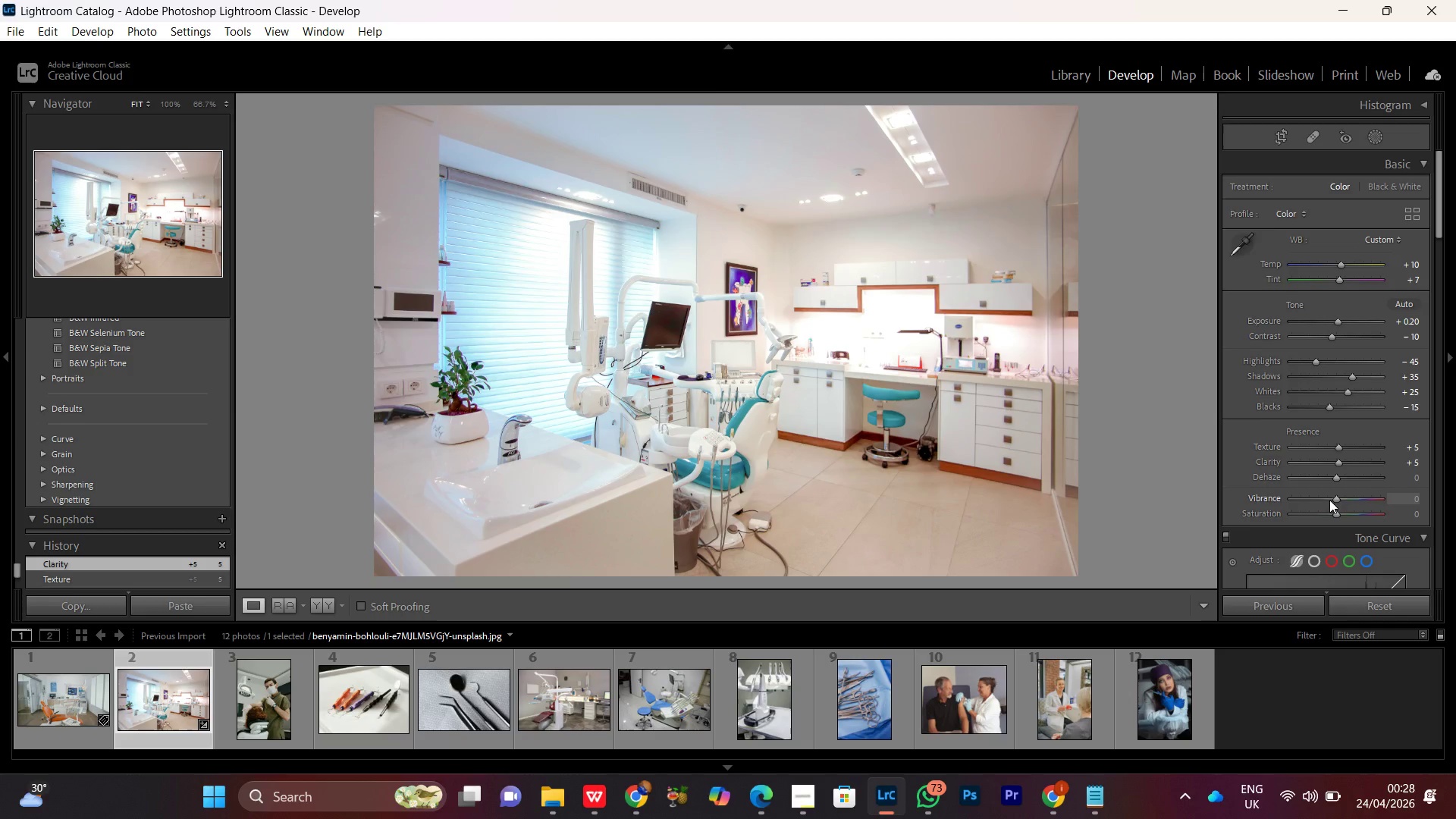 
left_click([1333, 476])
 